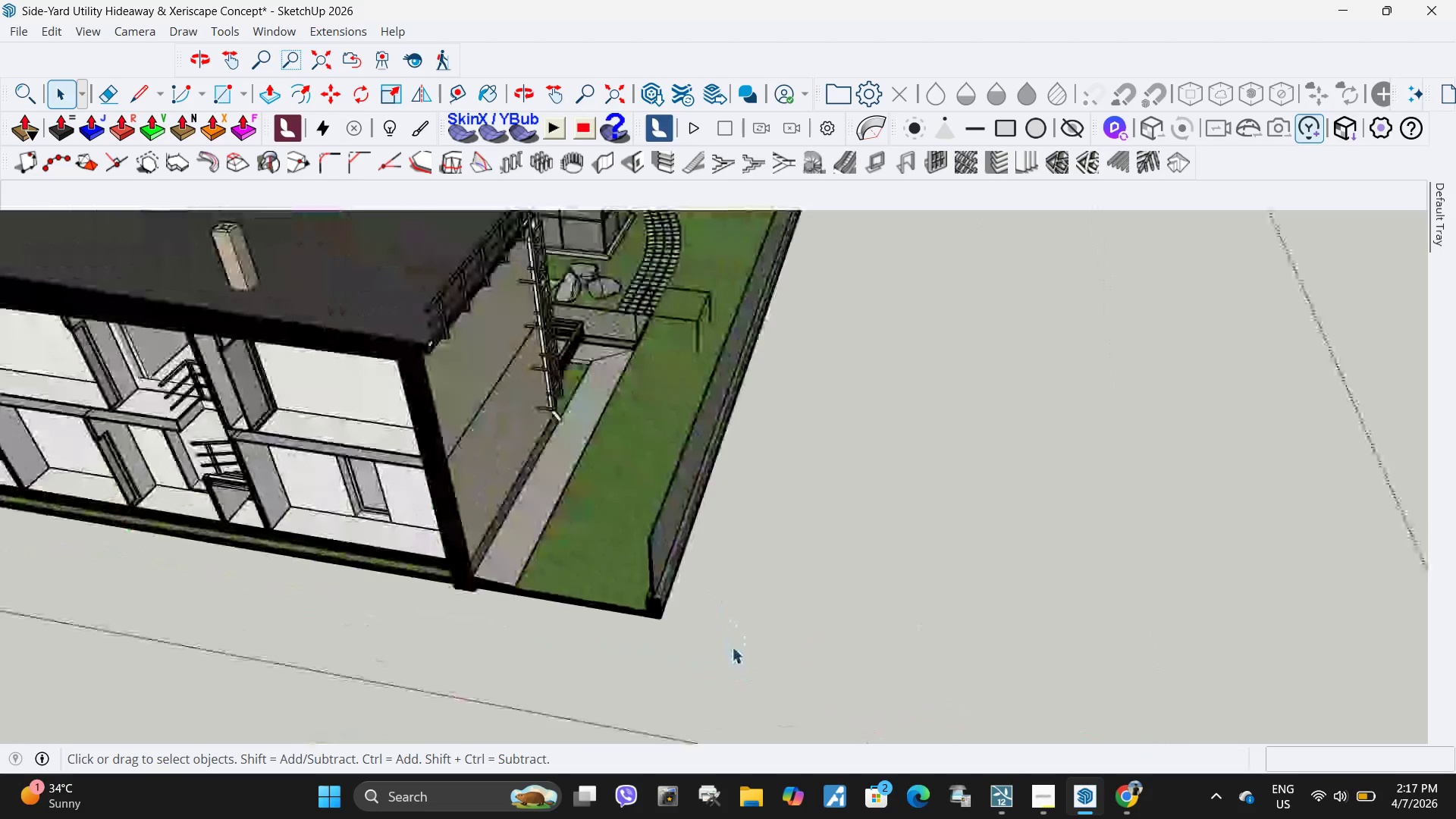 
left_click([516, 513])
 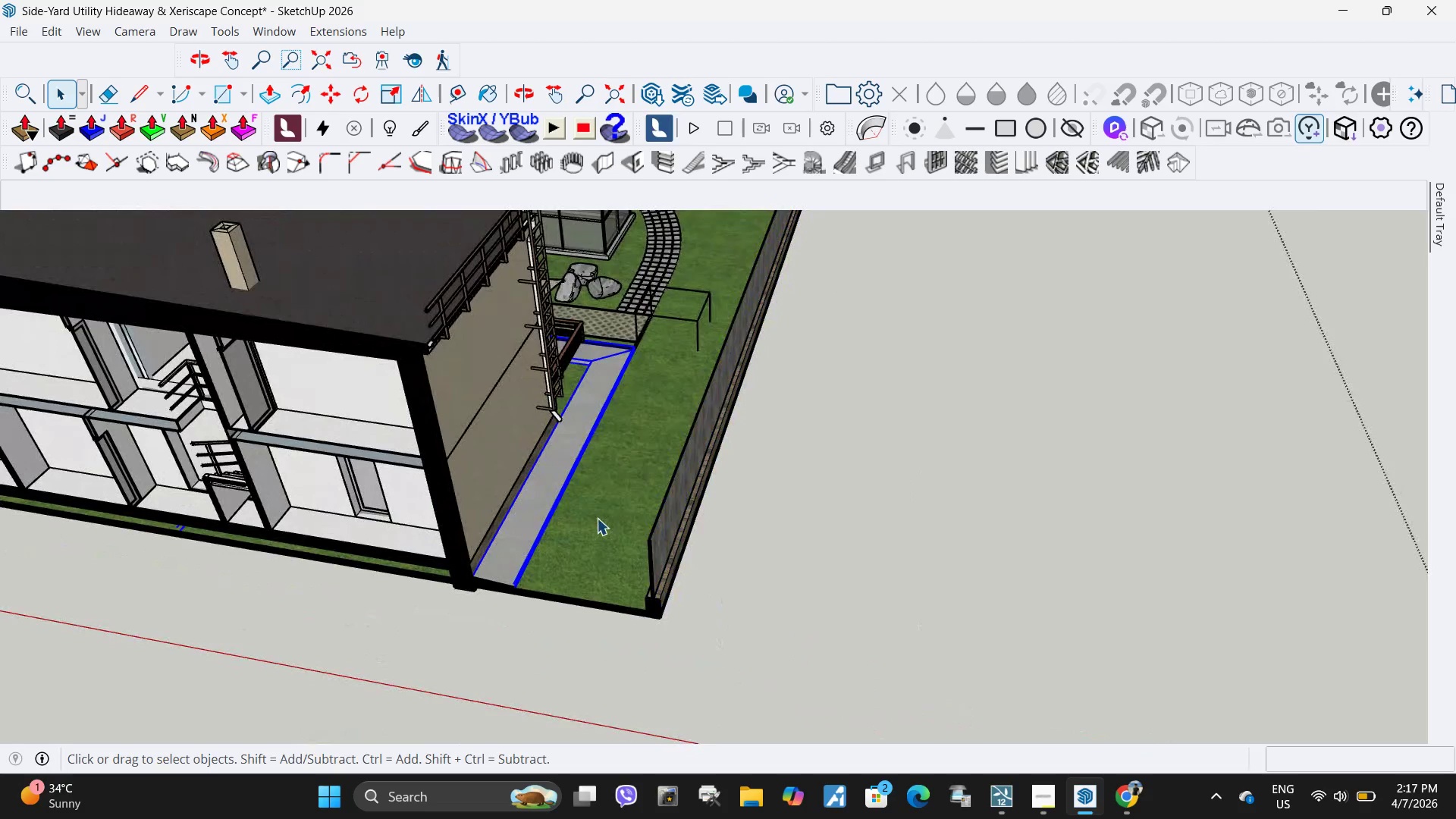 
key(Delete)
 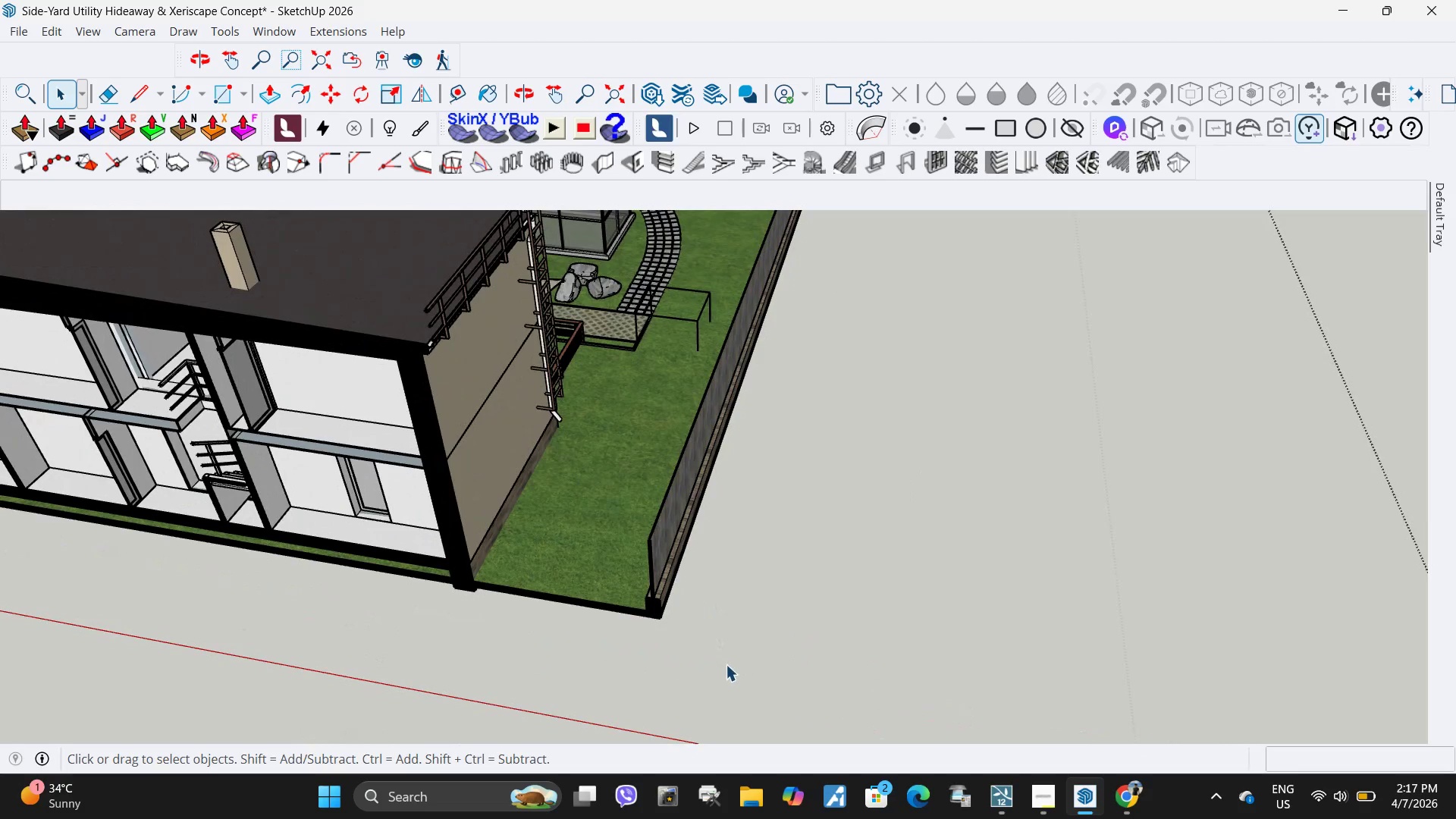 
left_click_drag(start_coordinate=[731, 665], to_coordinate=[621, 551])
 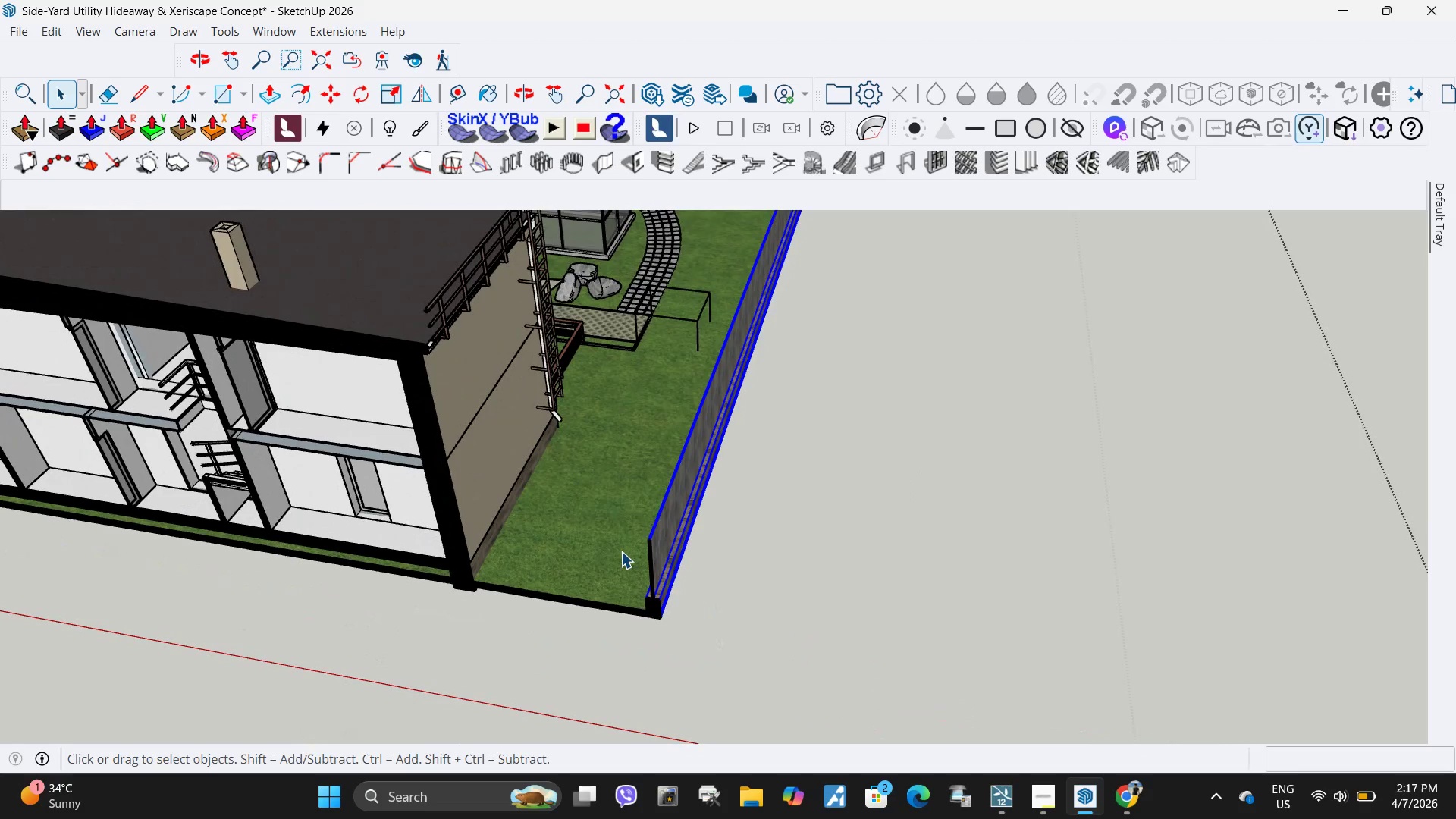 
double_click([621, 551])
 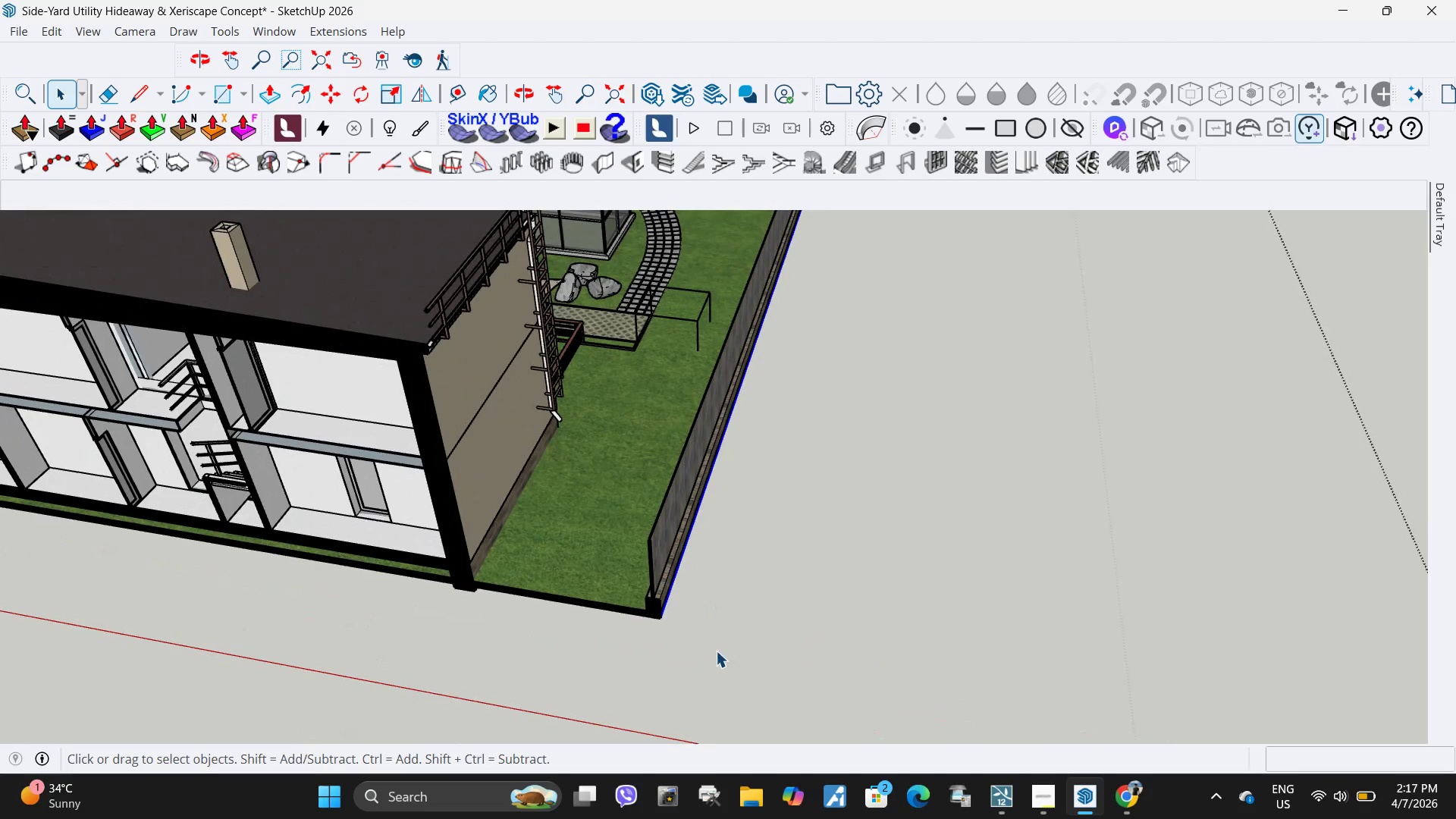 
left_click_drag(start_coordinate=[720, 656], to_coordinate=[630, 552])
 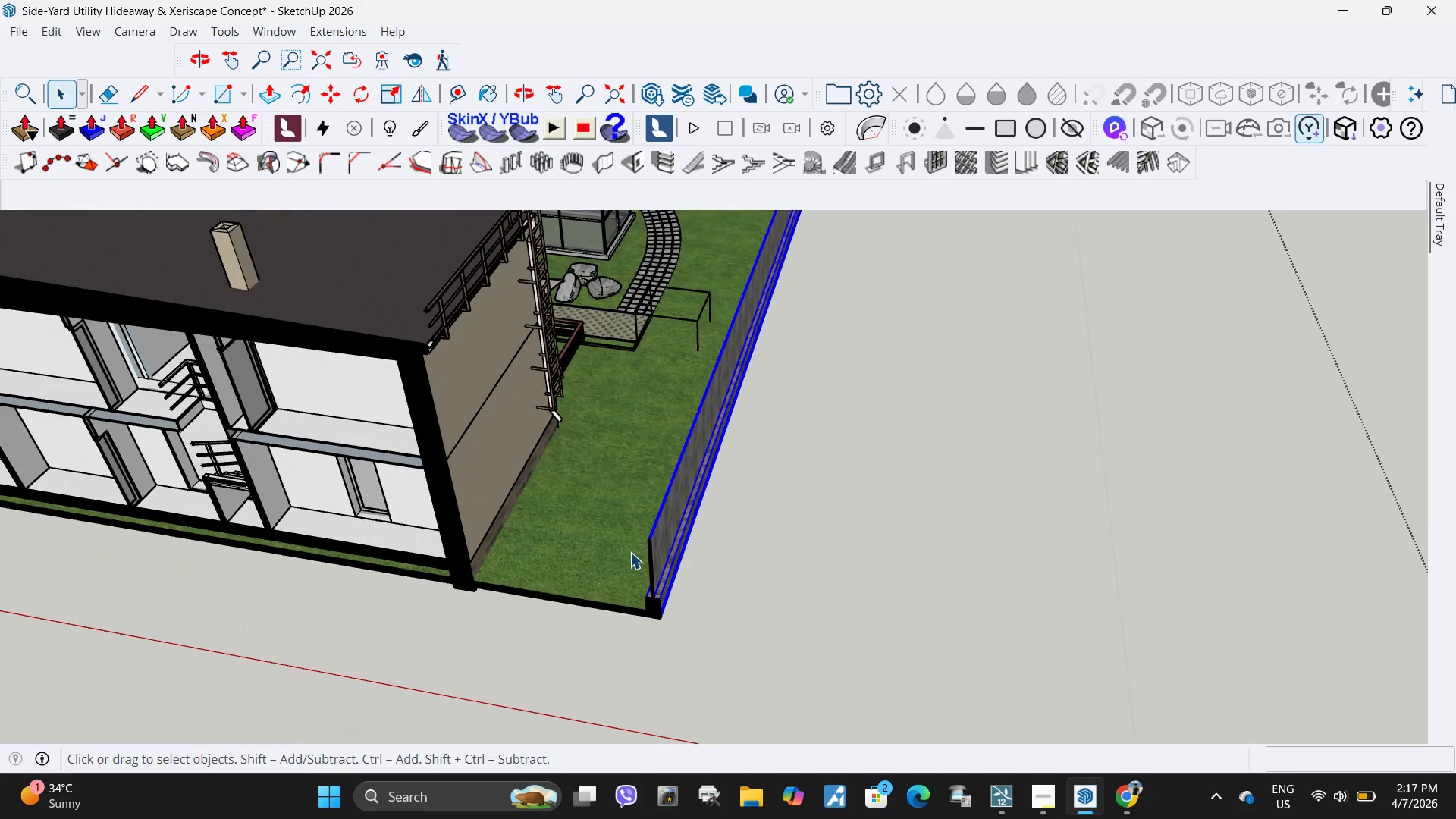 
double_click([630, 552])
 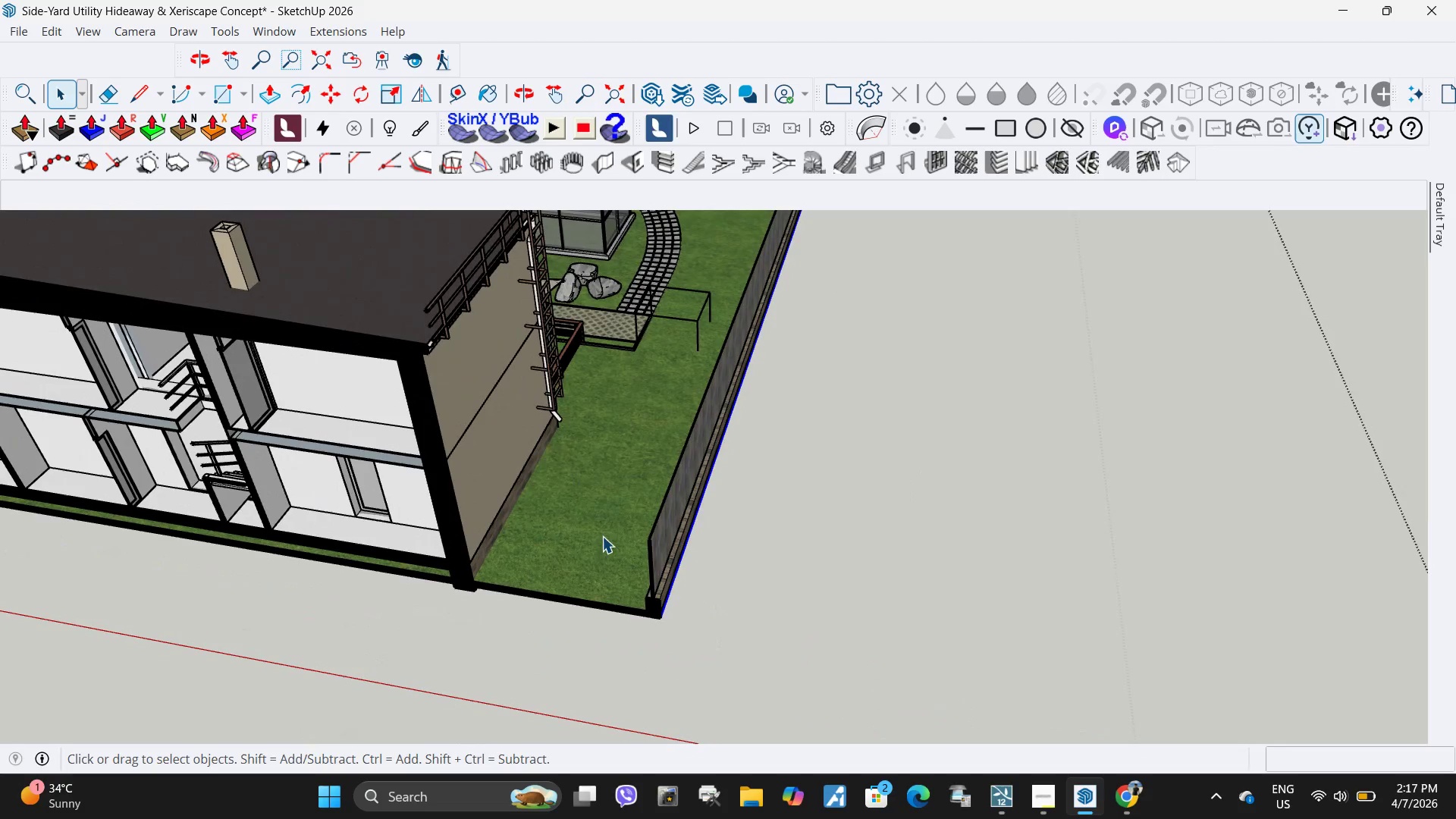 
left_click_drag(start_coordinate=[602, 536], to_coordinate=[819, 705])
 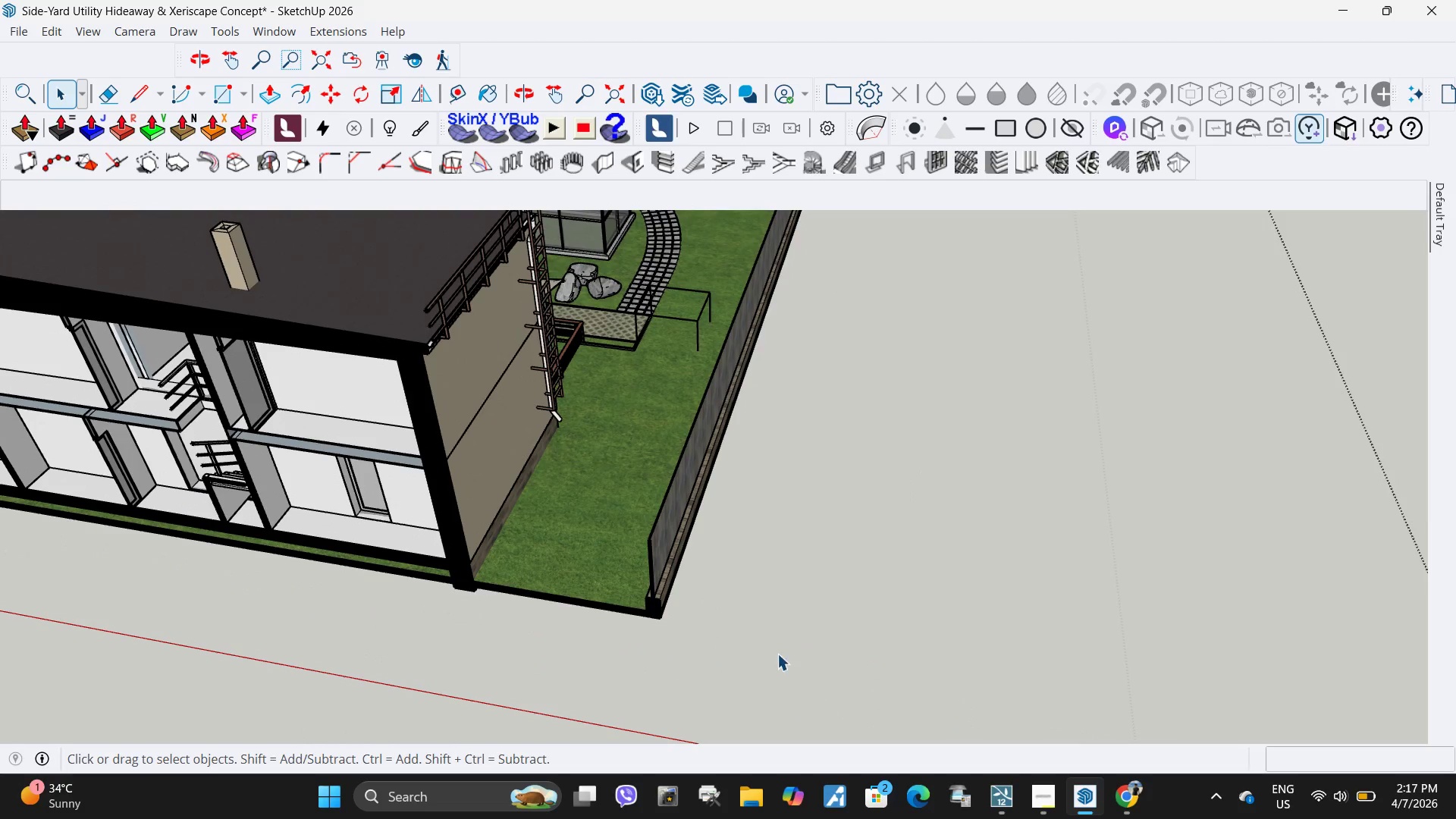 
left_click_drag(start_coordinate=[805, 685], to_coordinate=[654, 544])
 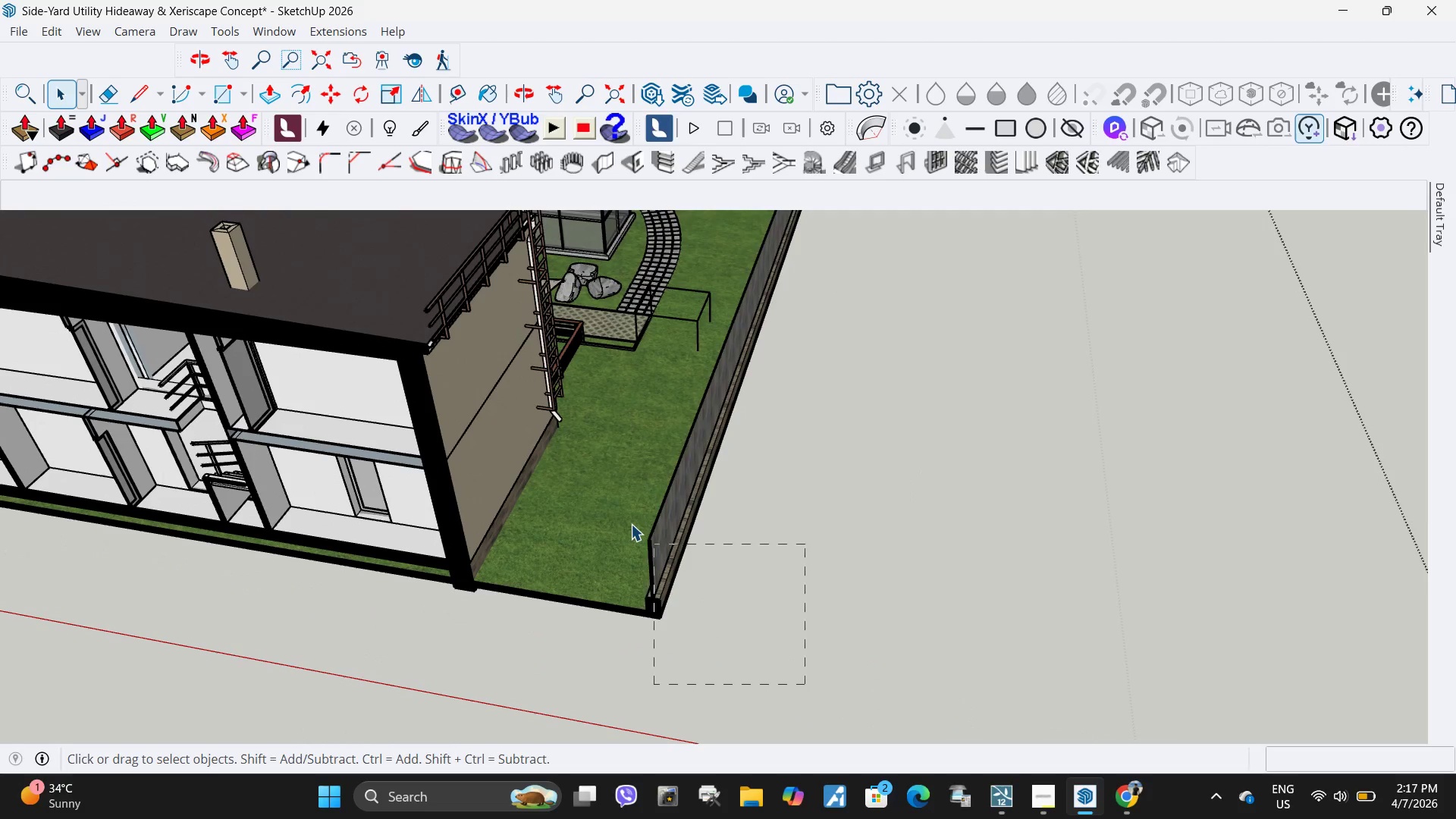 
left_click_drag(start_coordinate=[639, 530], to_coordinate=[633, 526])
 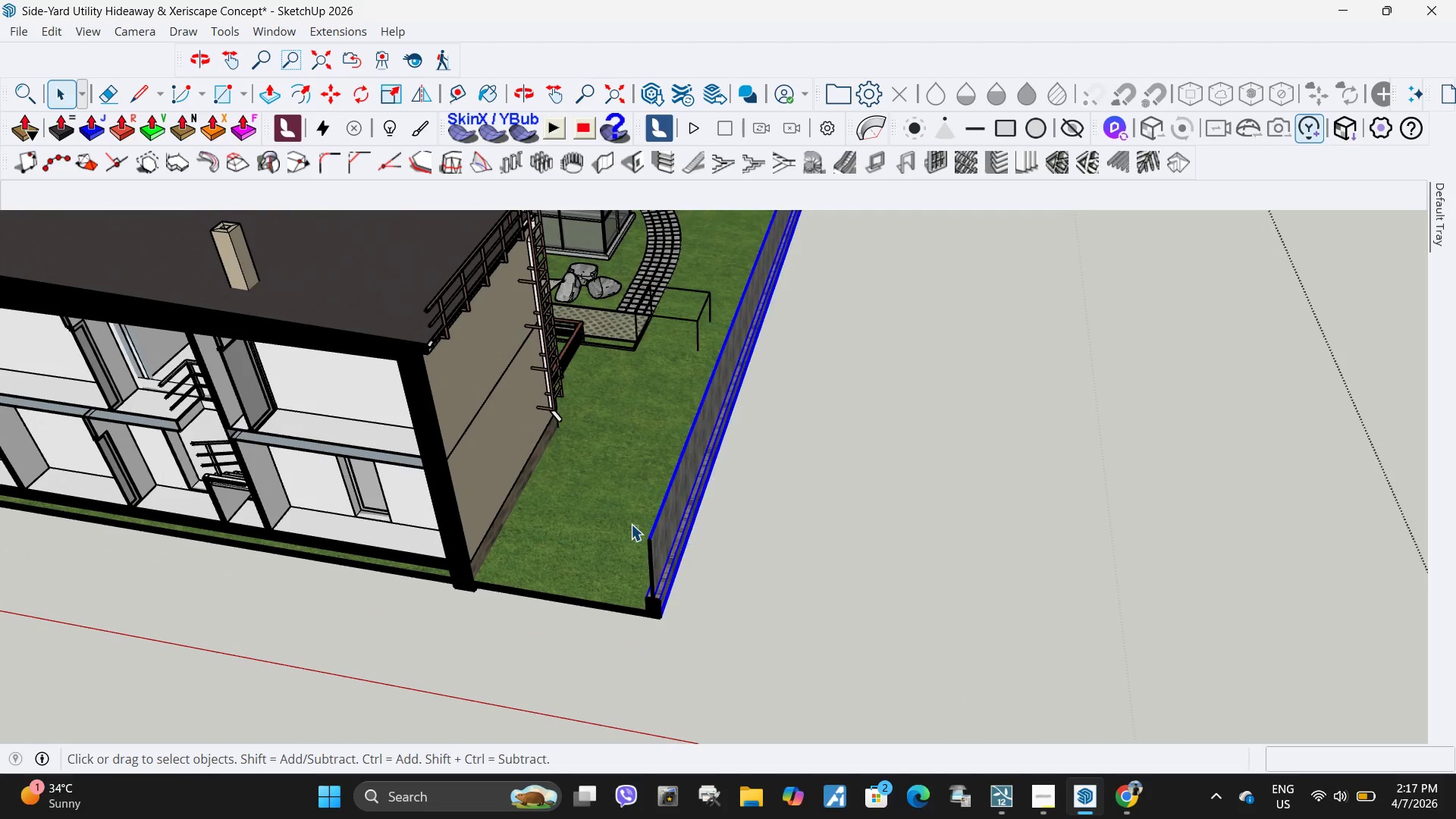 
triple_click([631, 524])
 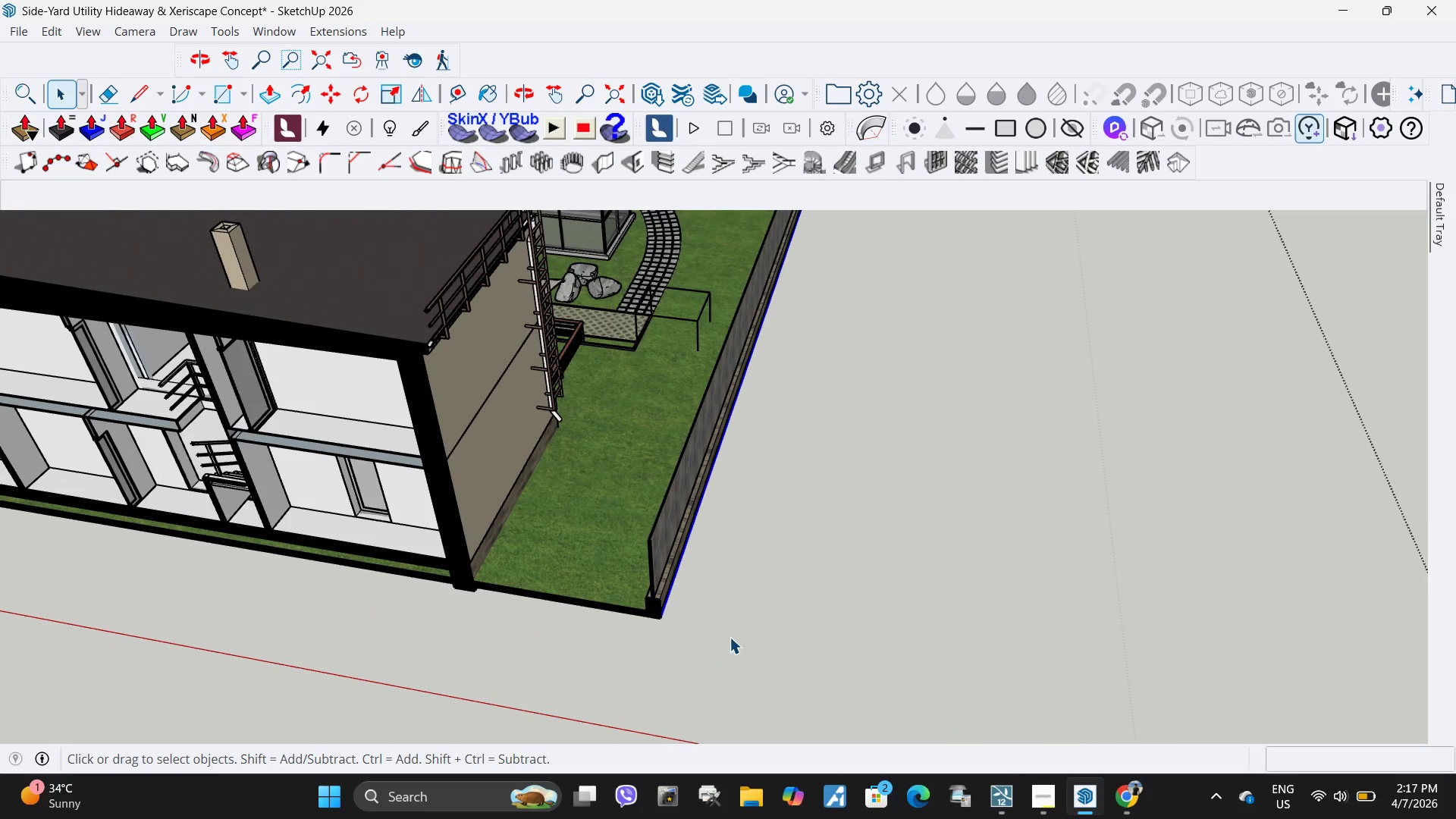 
left_click_drag(start_coordinate=[730, 637], to_coordinate=[698, 604])
 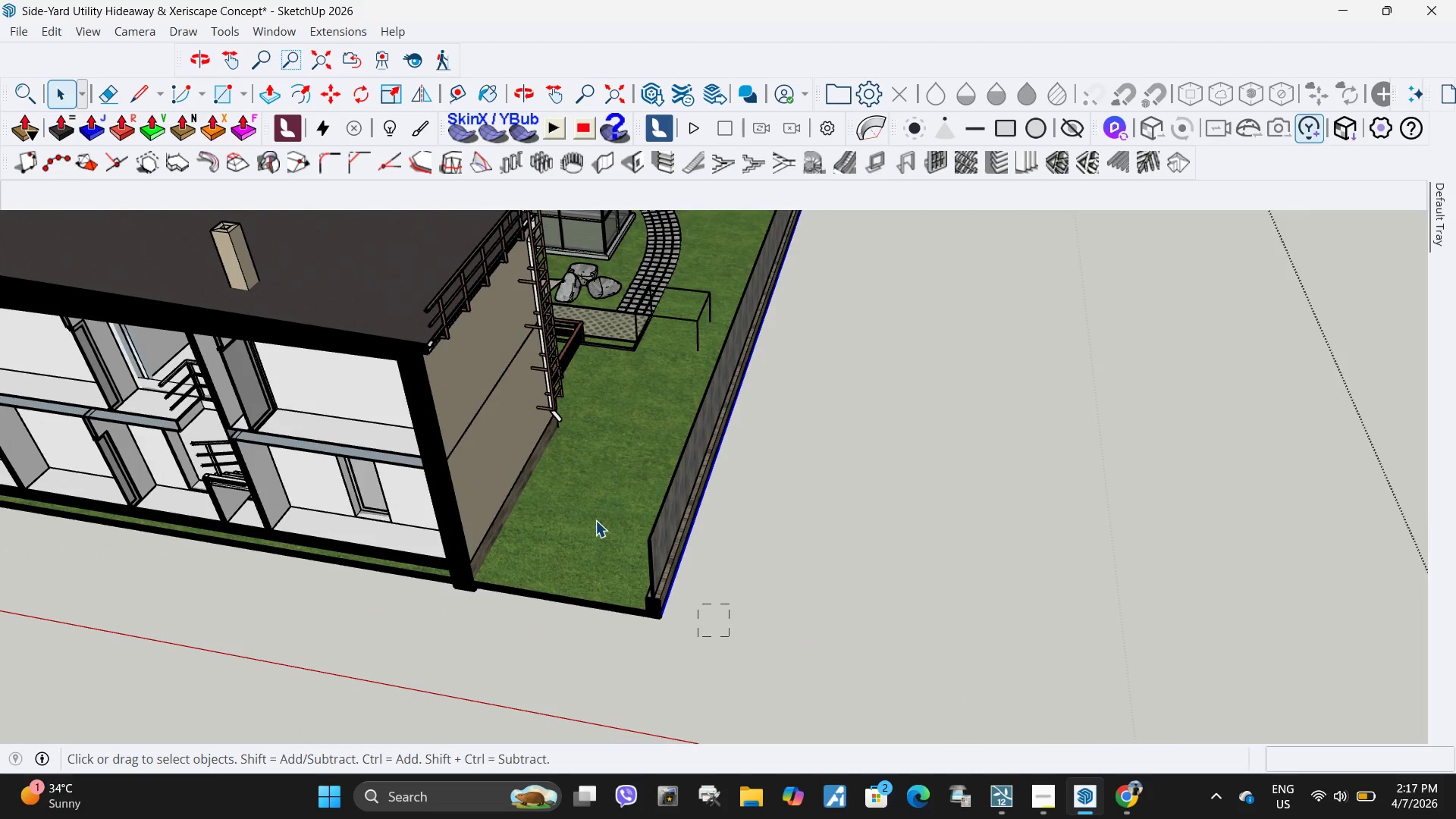 
left_click_drag(start_coordinate=[610, 533], to_coordinate=[595, 520])
 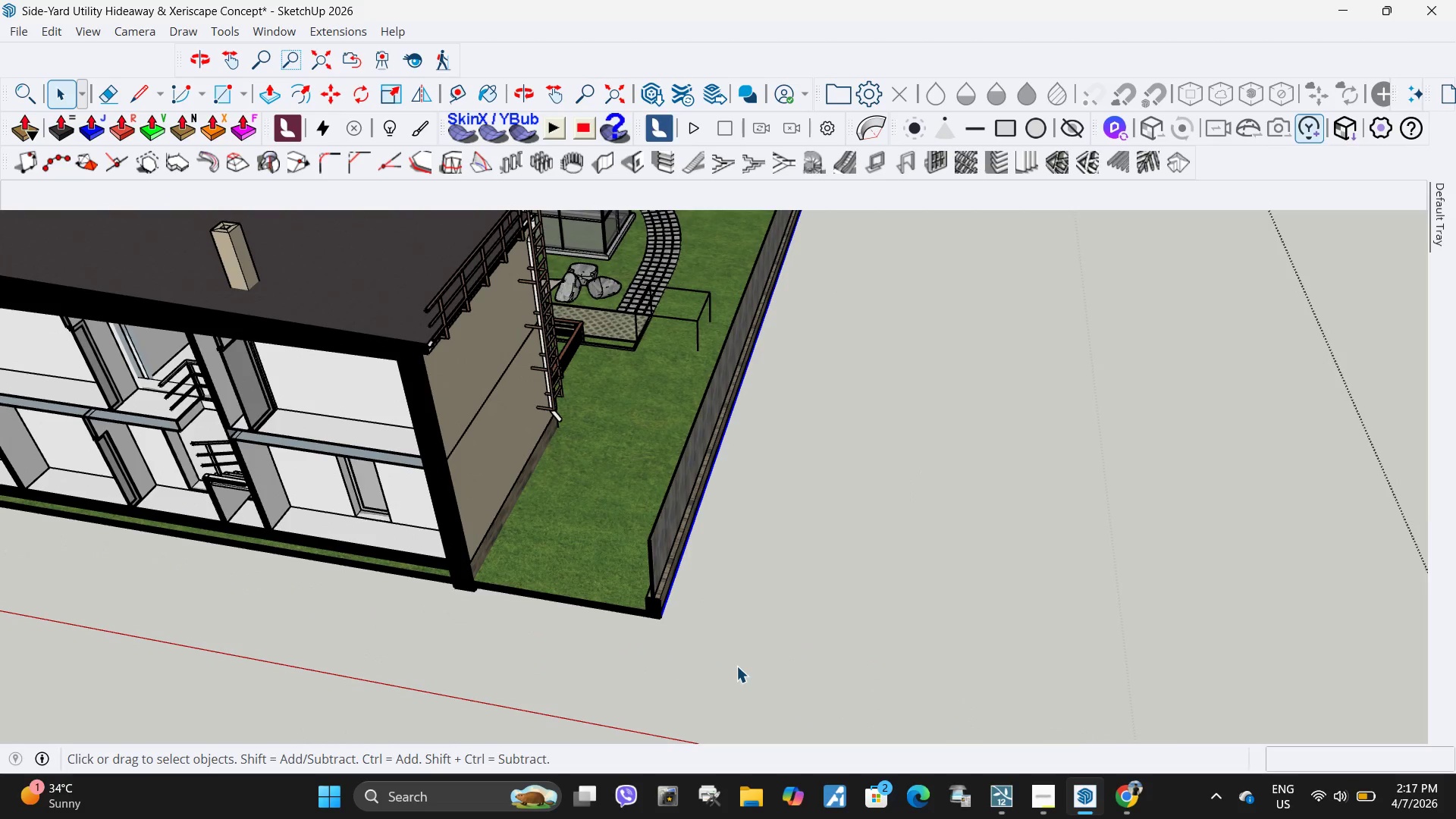 
left_click_drag(start_coordinate=[739, 672], to_coordinate=[579, 513])
 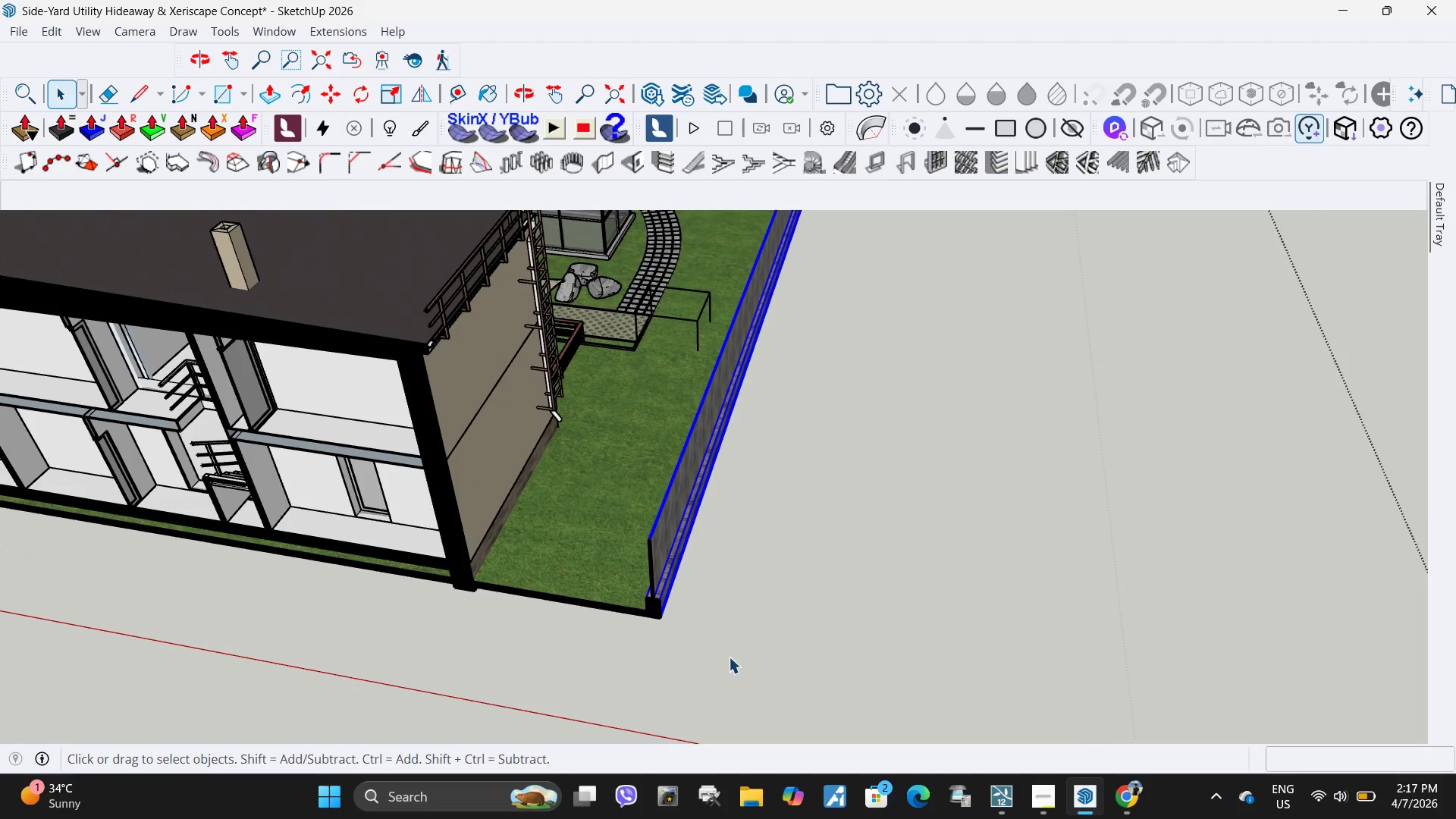 
left_click([729, 657])
 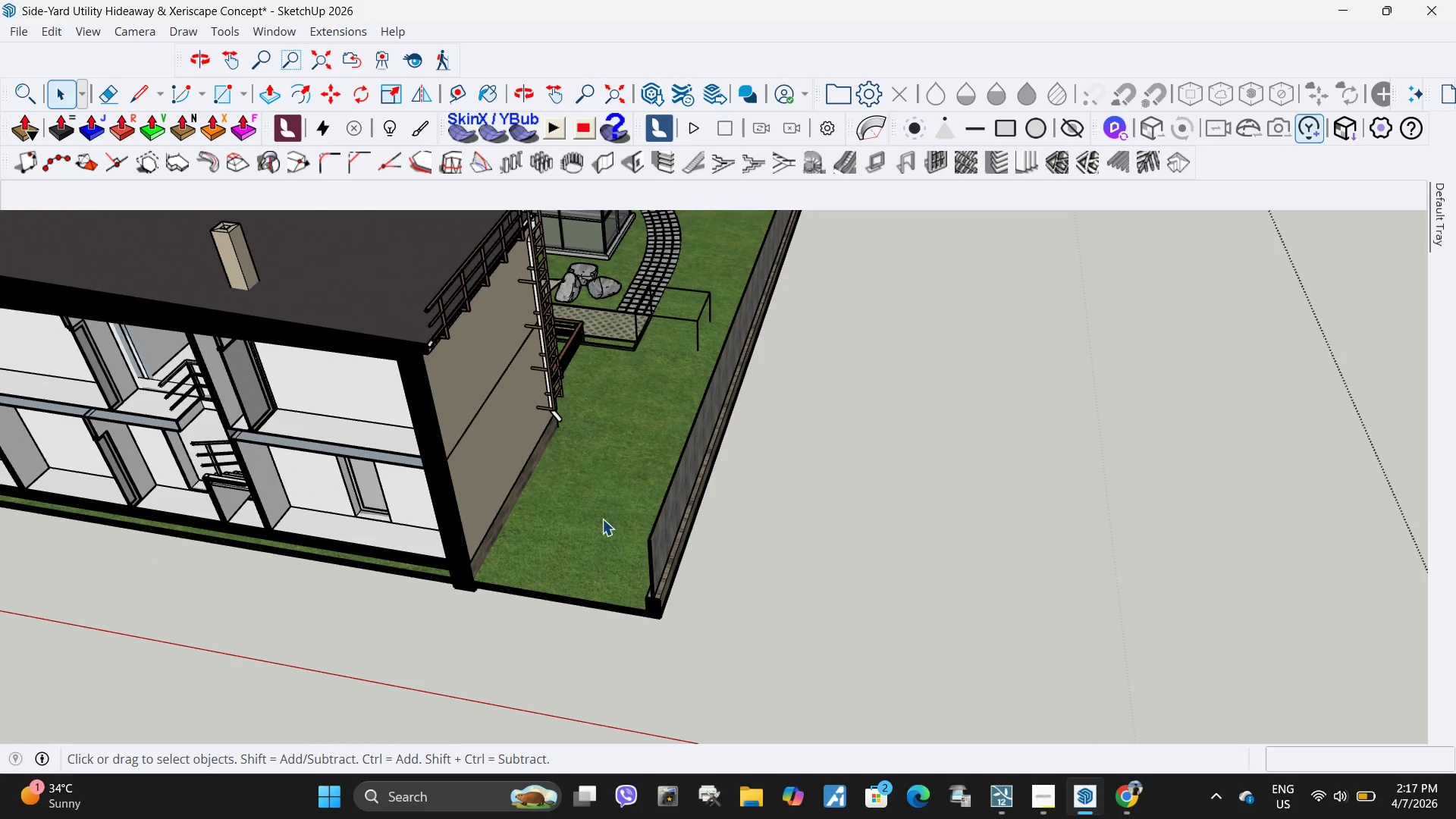 
left_click_drag(start_coordinate=[602, 519], to_coordinate=[828, 717])
 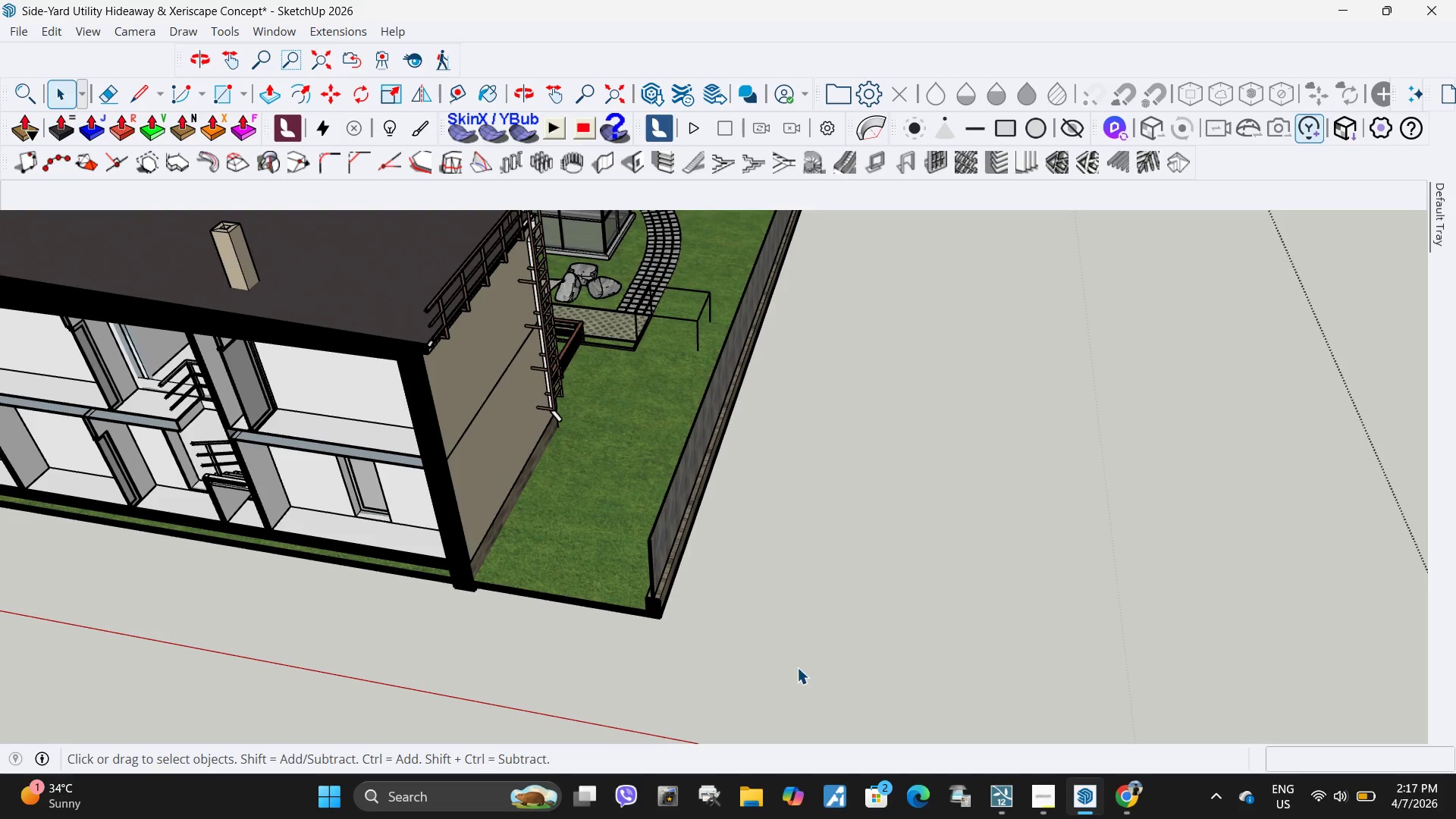 
left_click_drag(start_coordinate=[797, 667], to_coordinate=[615, 507])
 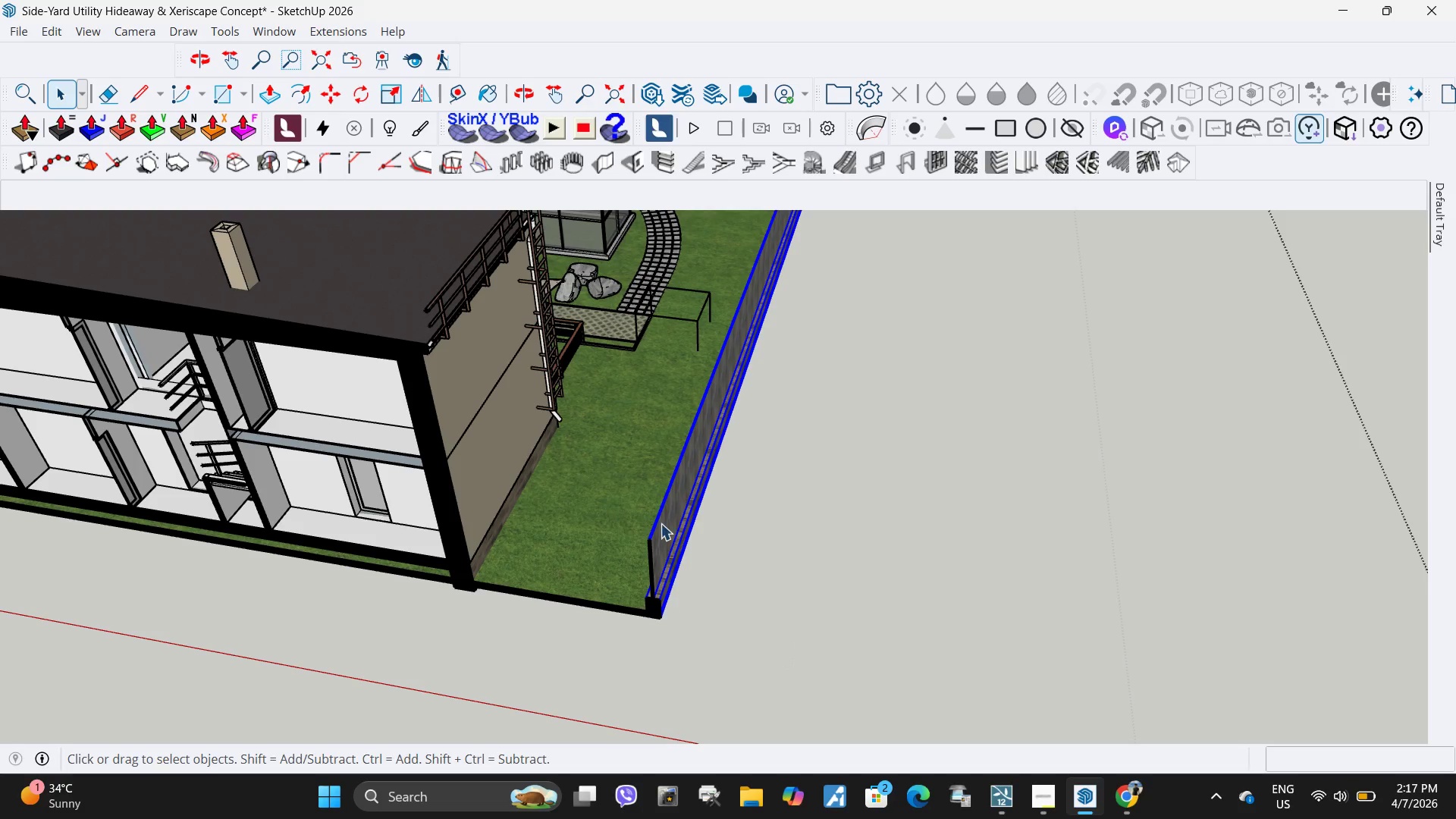 
key(Delete)
 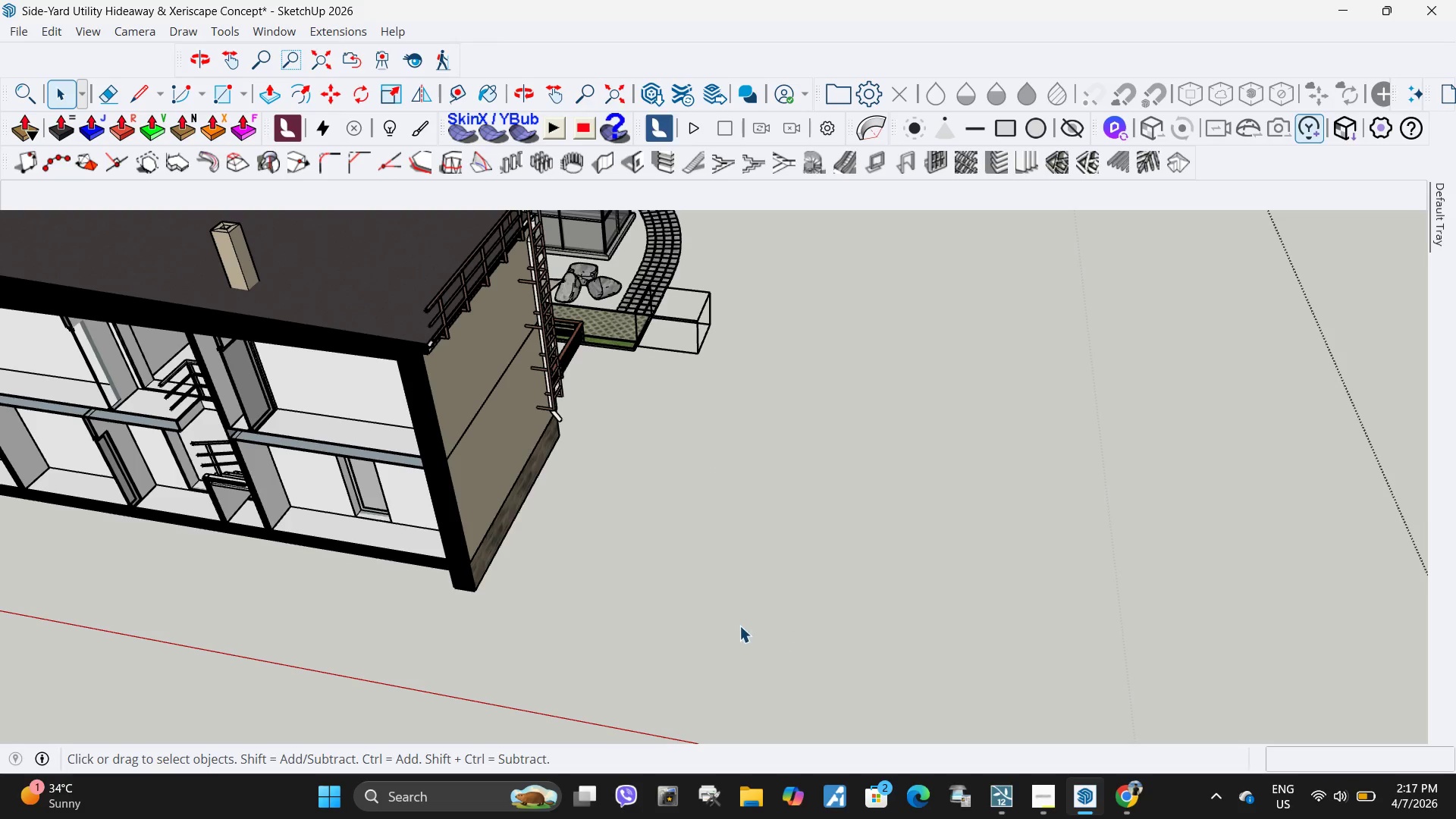 
scroll: coordinate [744, 614], scroll_direction: down, amount: 5.0
 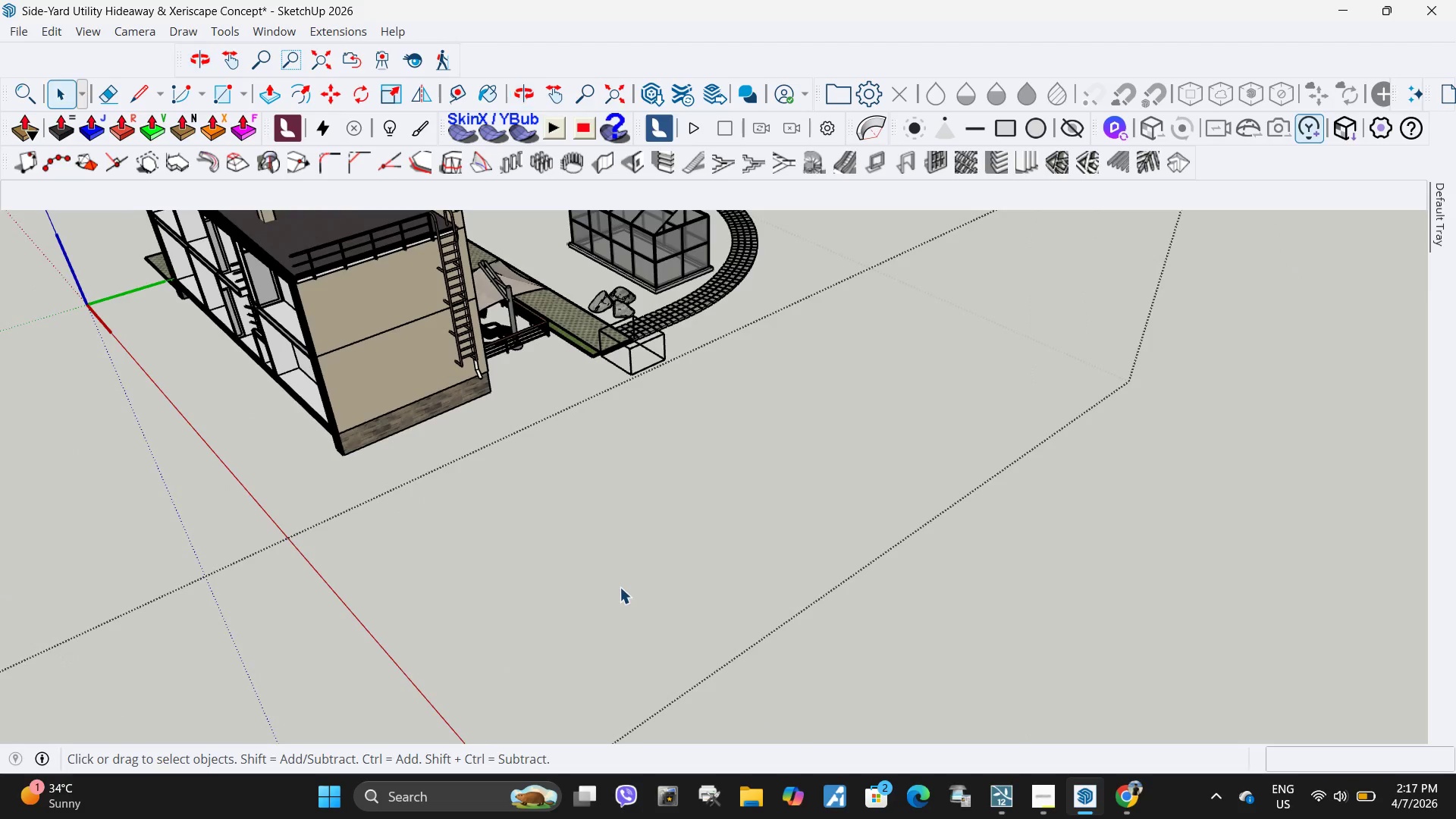 
key(Control+ControlLeft)
 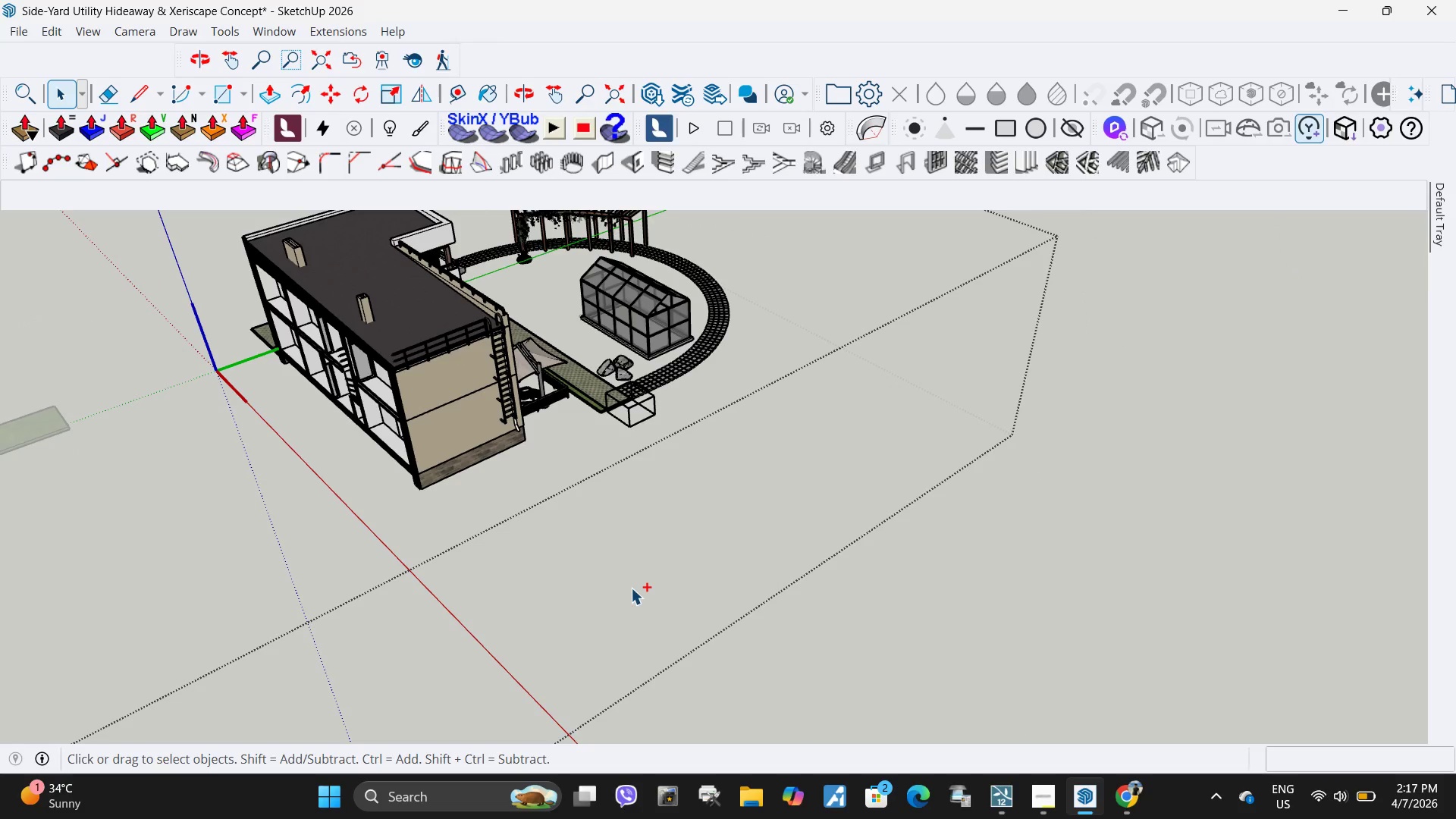 
key(Control+Z)
 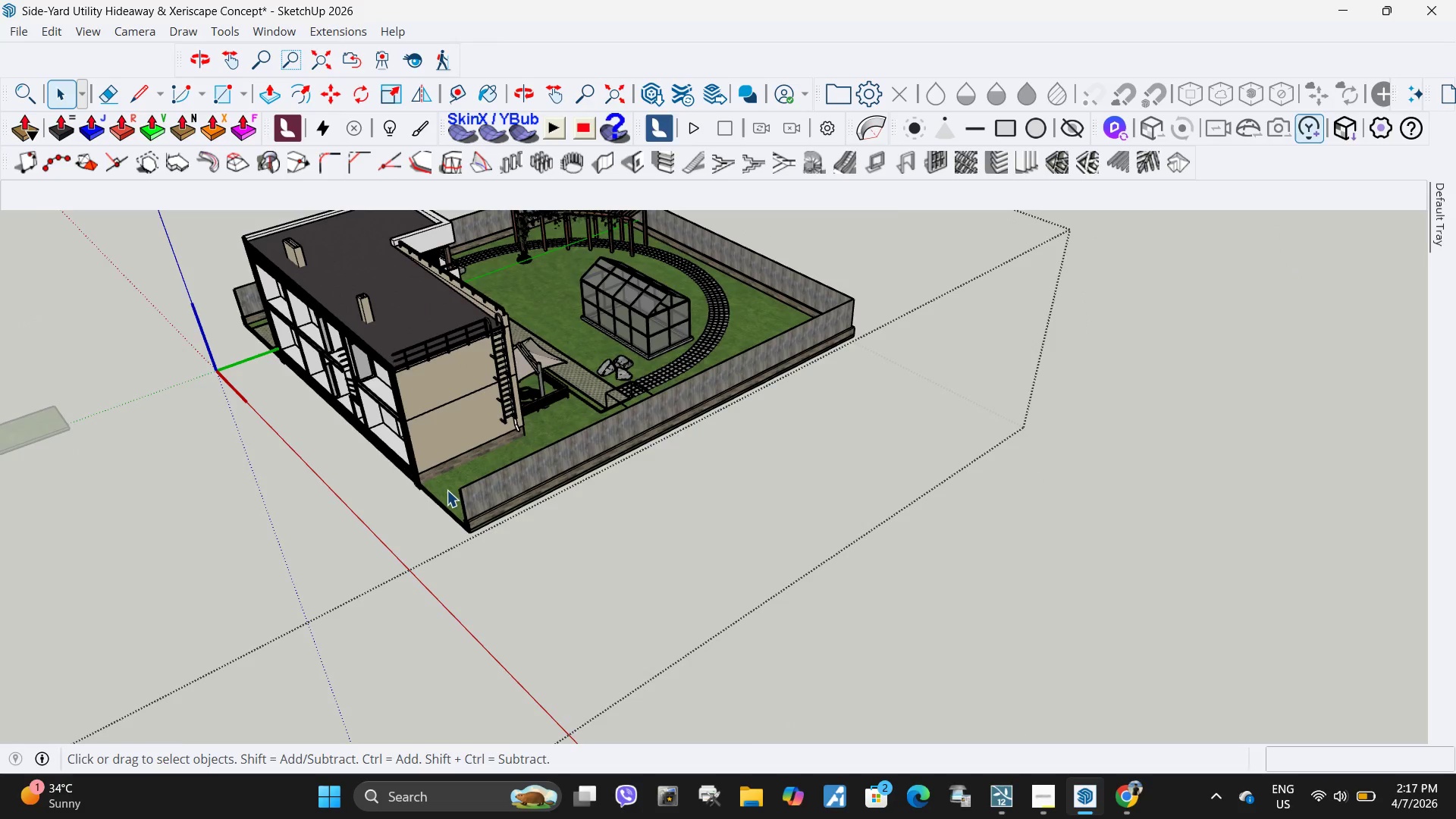 
scroll: coordinate [628, 583], scroll_direction: down, amount: 4.0
 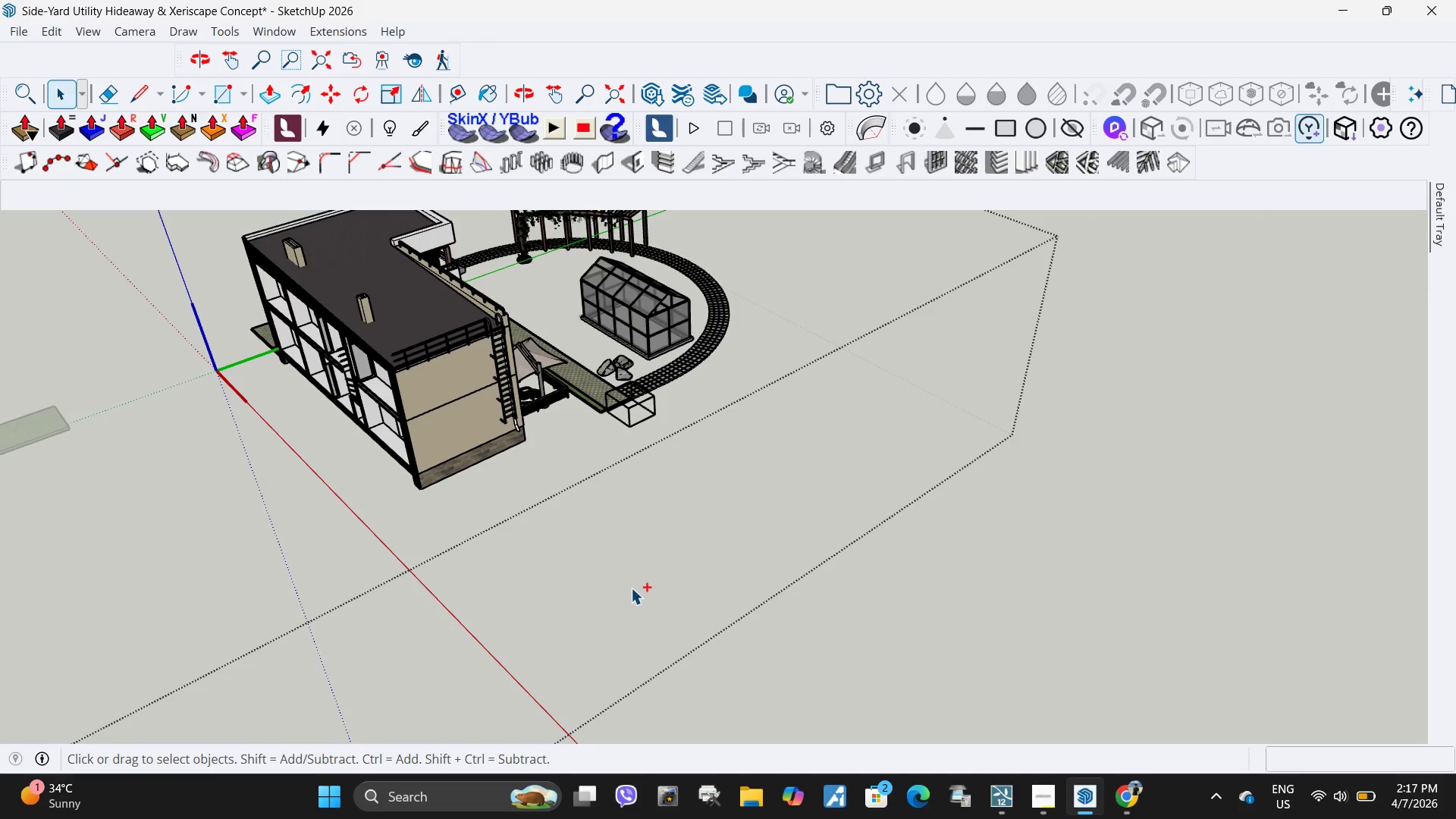 
left_click_drag(start_coordinate=[627, 625], to_coordinate=[443, 496])
 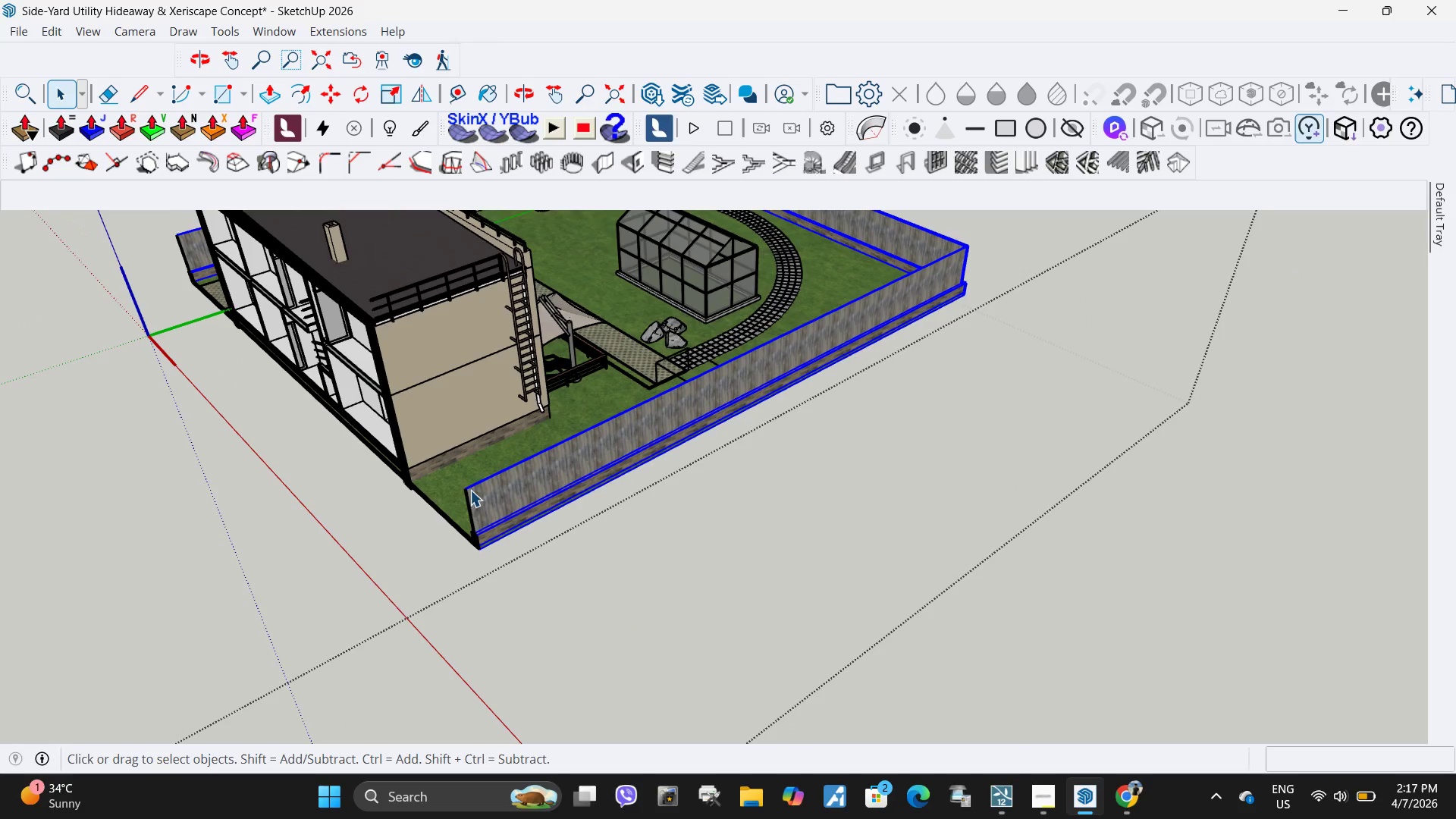 
scroll: coordinate [445, 489], scroll_direction: up, amount: 5.0
 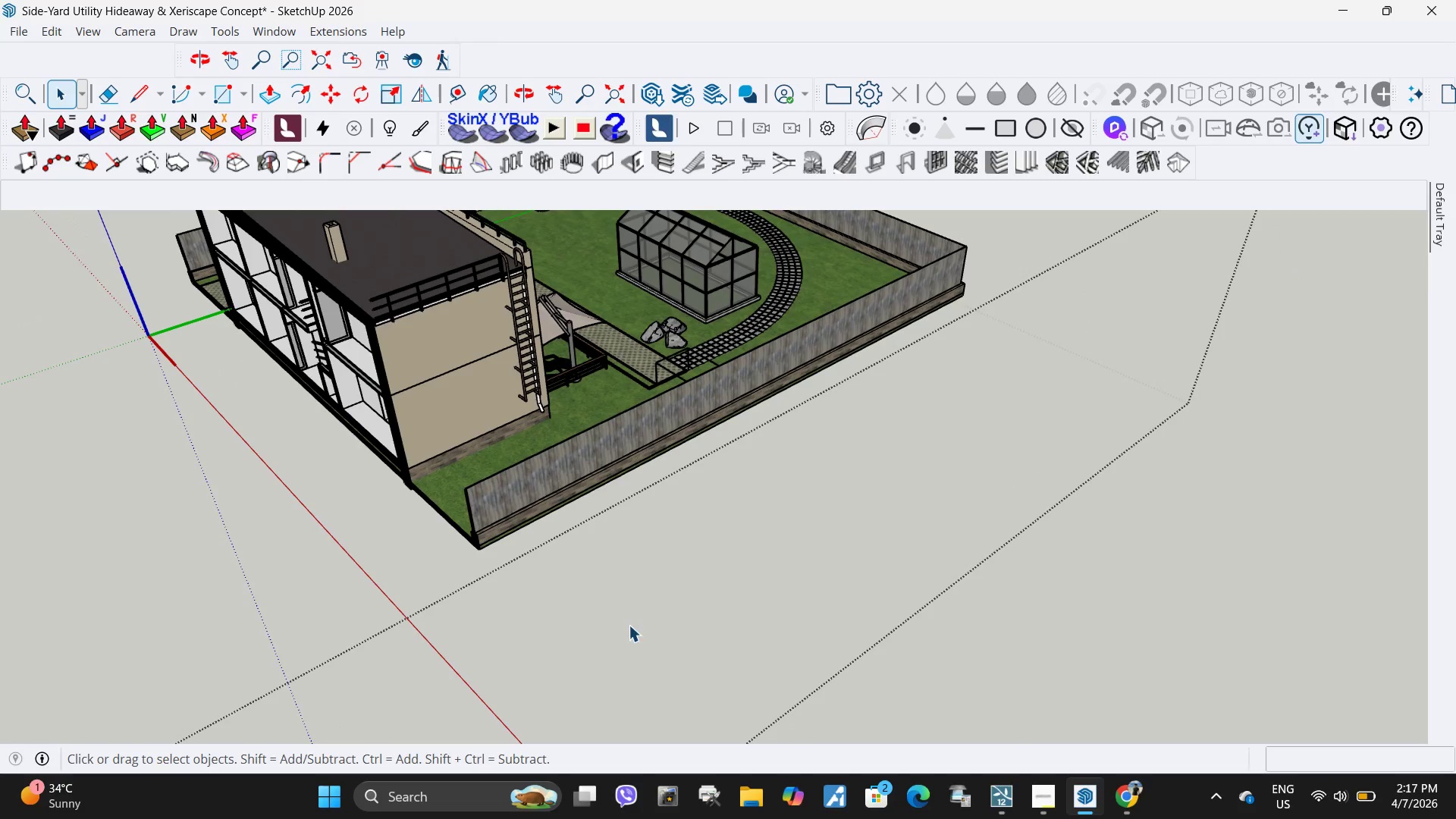 
left_click_drag(start_coordinate=[467, 490], to_coordinate=[459, 491])
 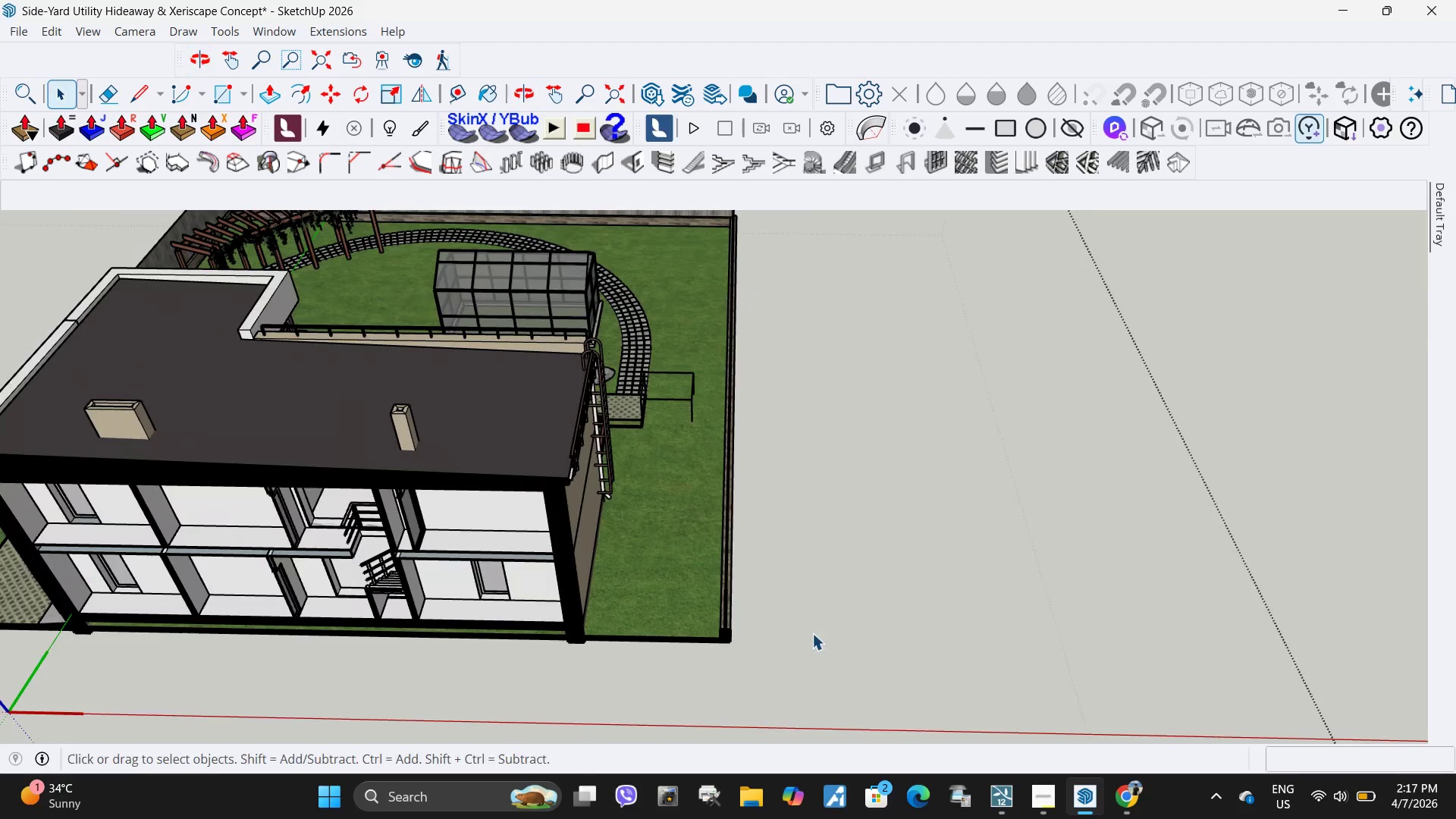 
left_click_drag(start_coordinate=[812, 679], to_coordinate=[679, 568])
 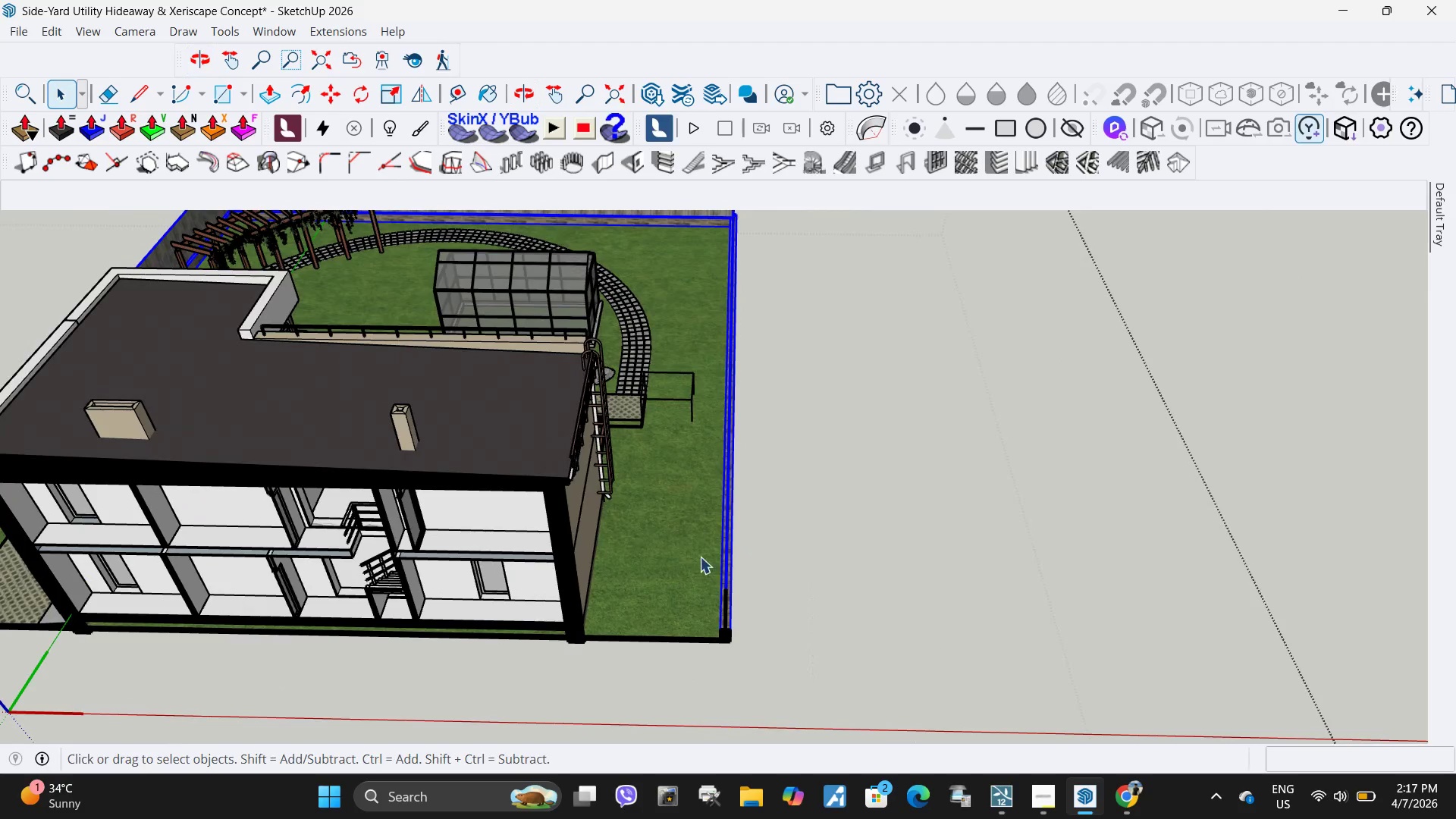 
key(Delete)
 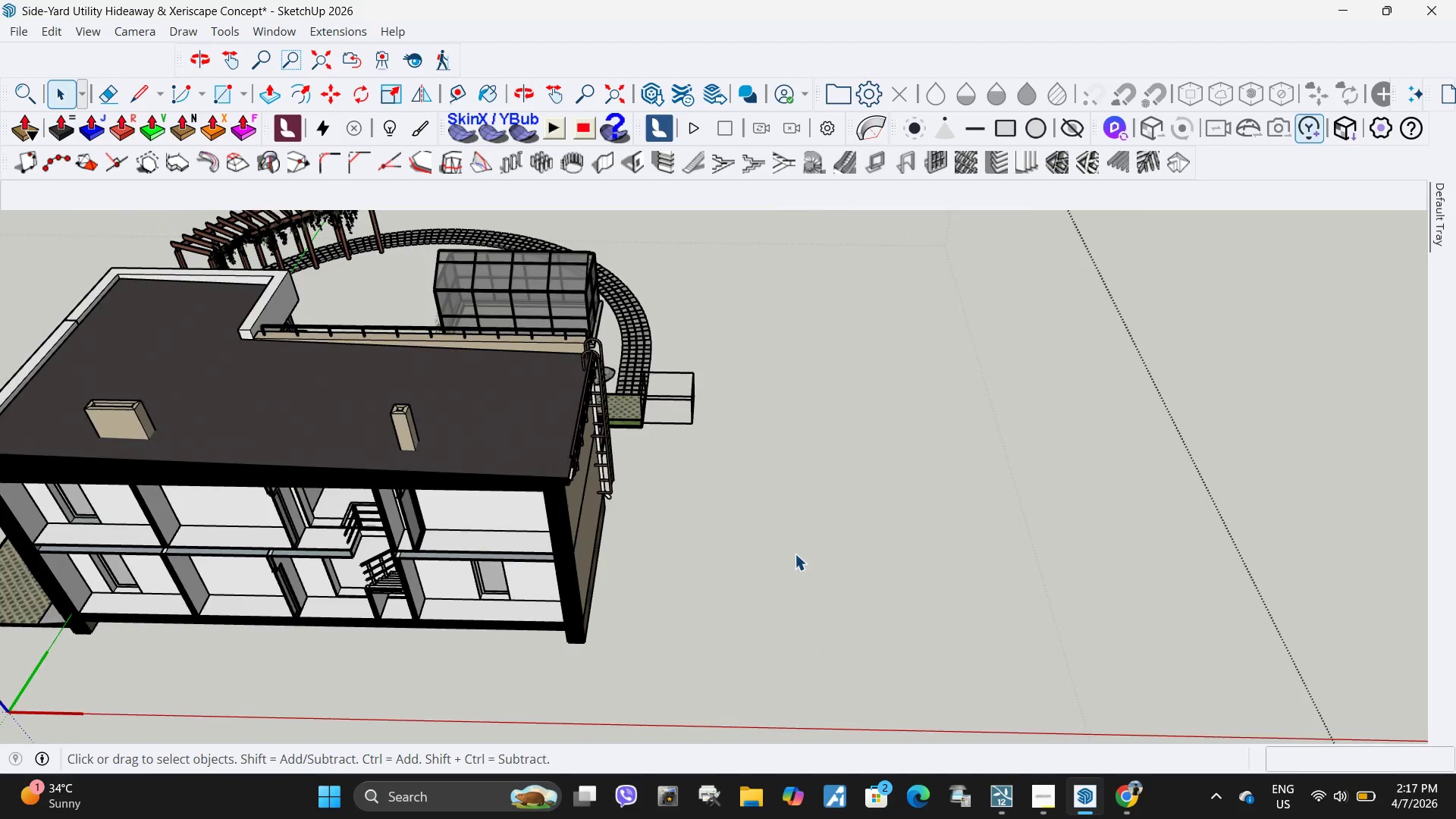 
scroll: coordinate [876, 609], scroll_direction: down, amount: 10.0
 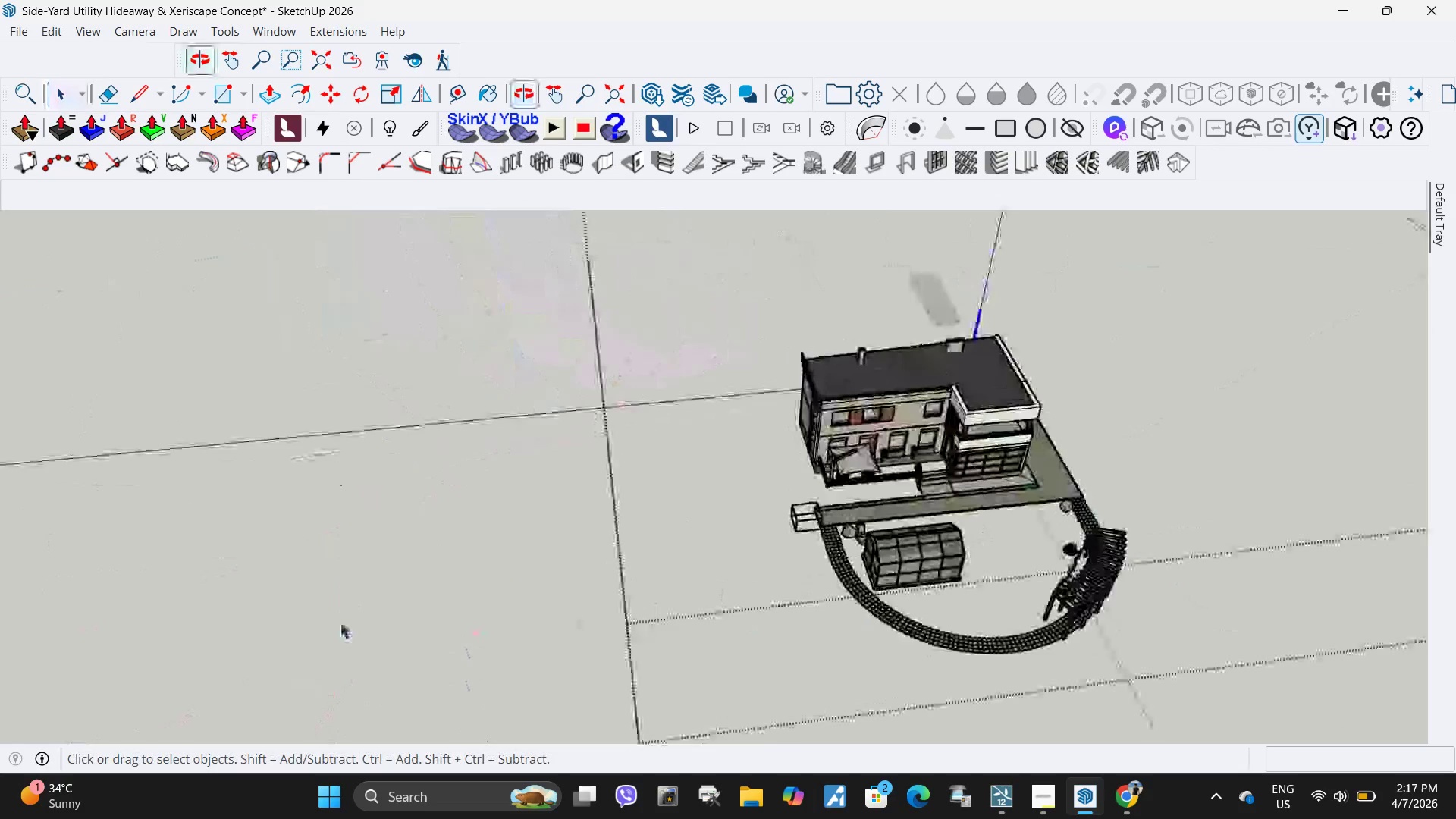 
scroll: coordinate [711, 407], scroll_direction: up, amount: 13.0
 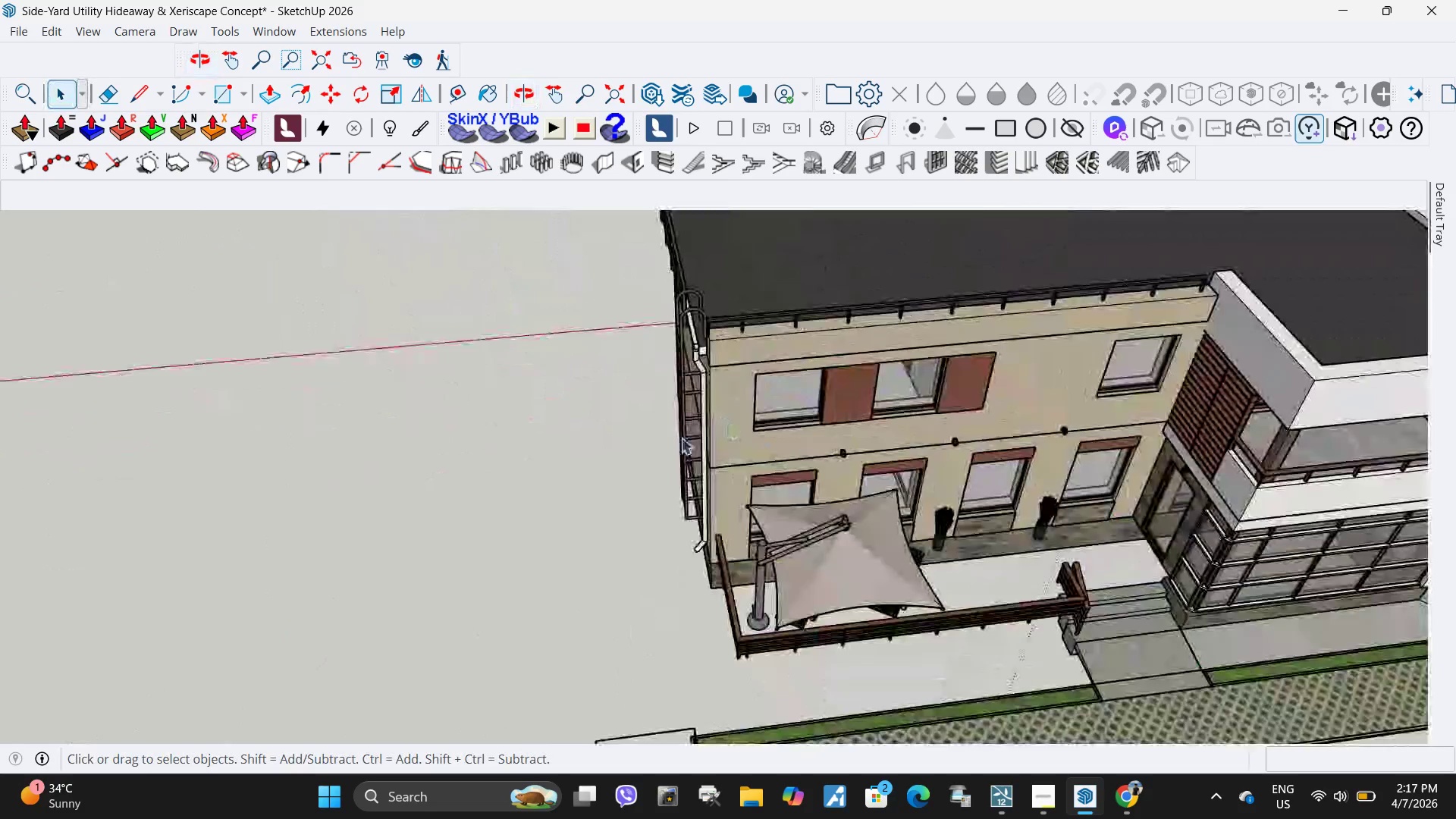 
scroll: coordinate [661, 482], scroll_direction: down, amount: 8.0
 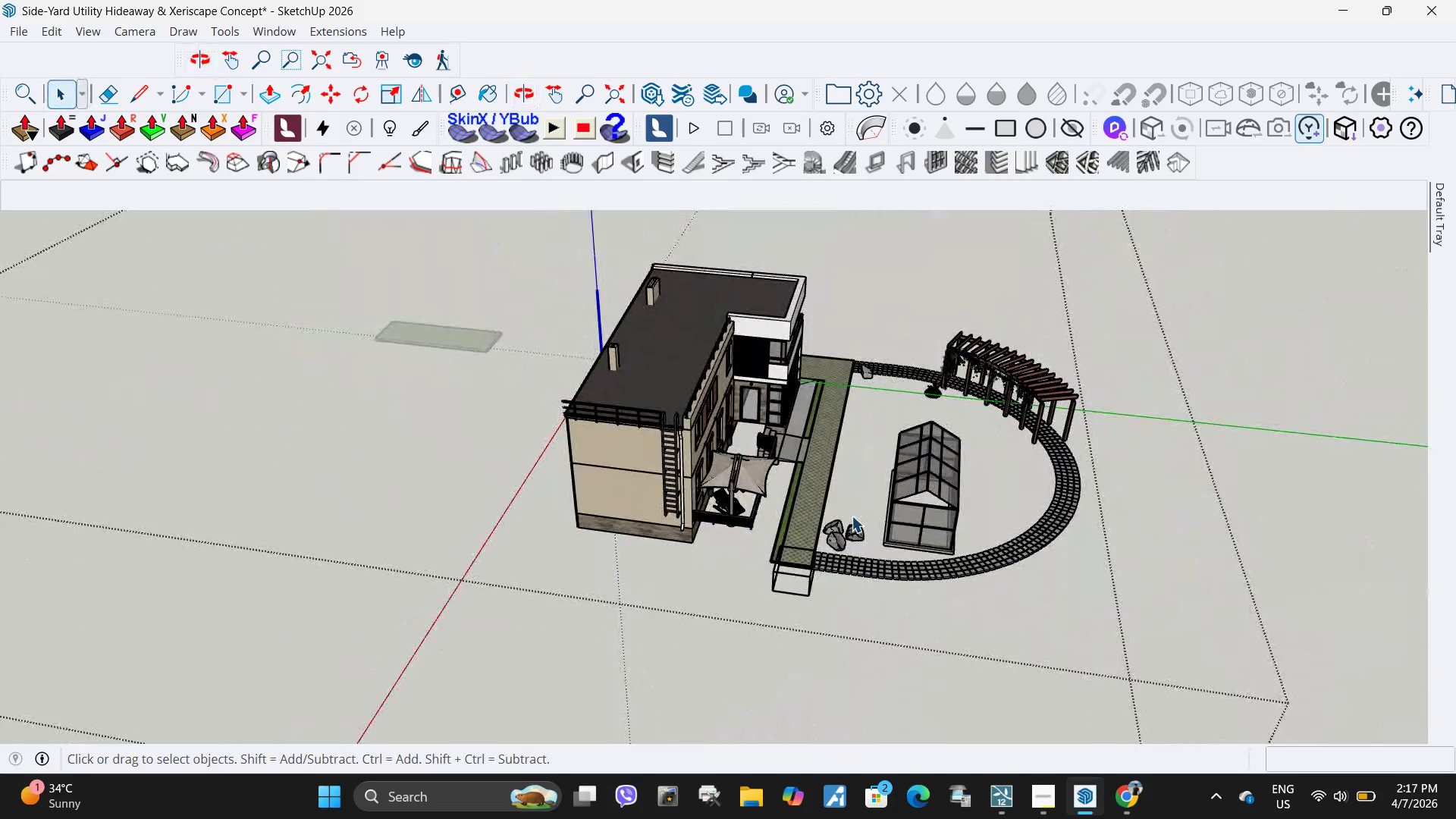 
key(Escape)
 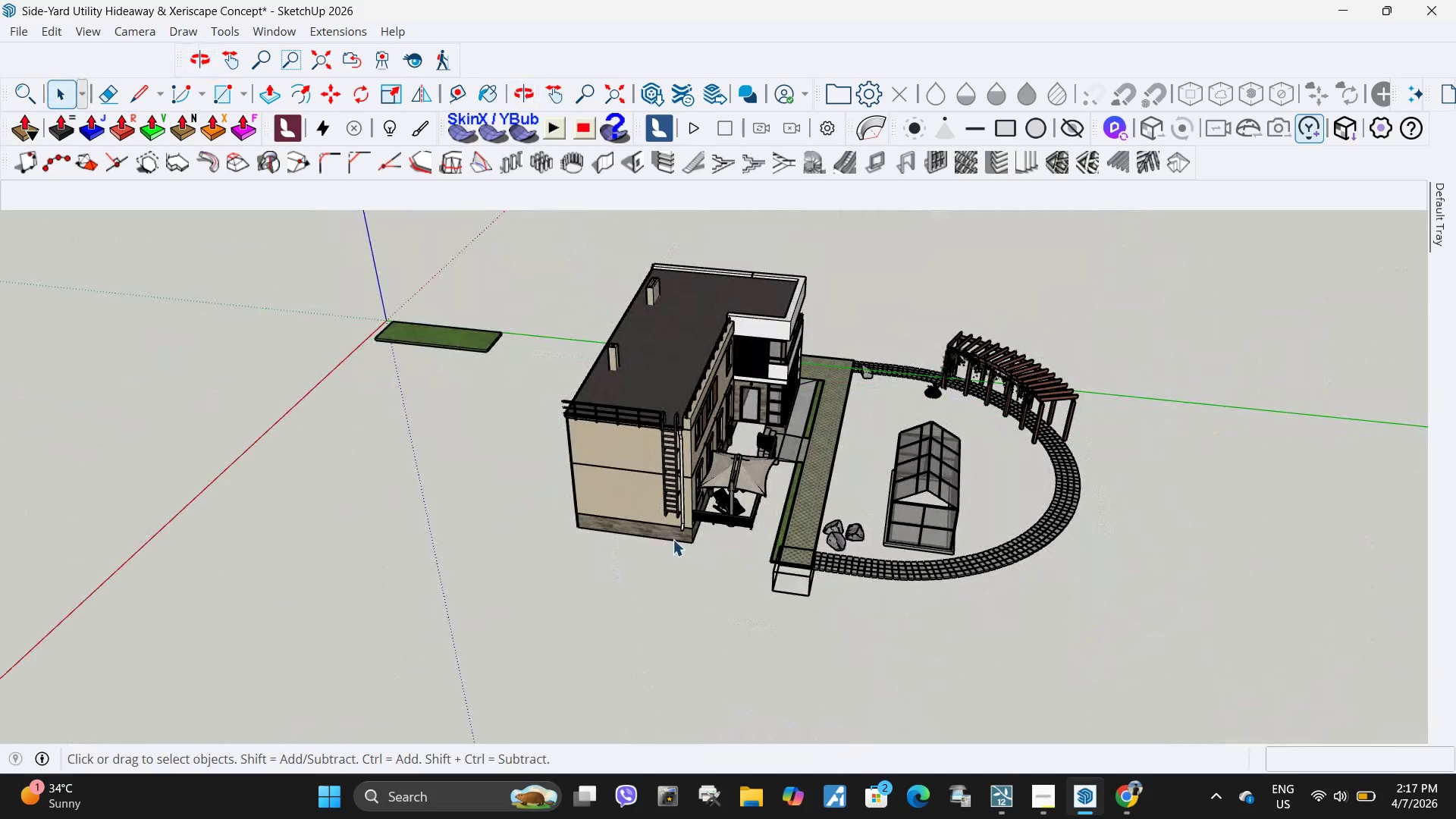 
left_click([632, 522])
 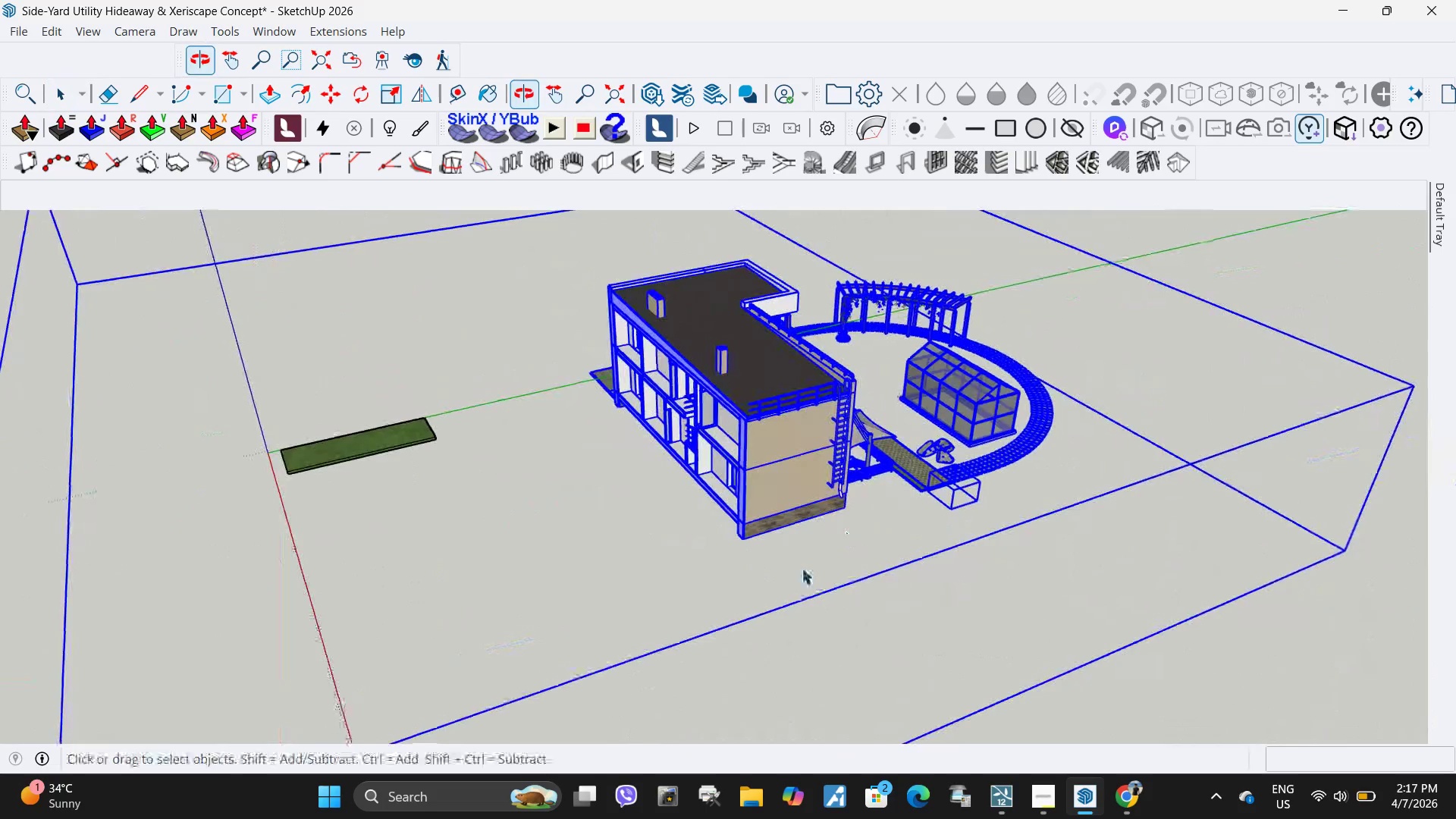 
key(M)
 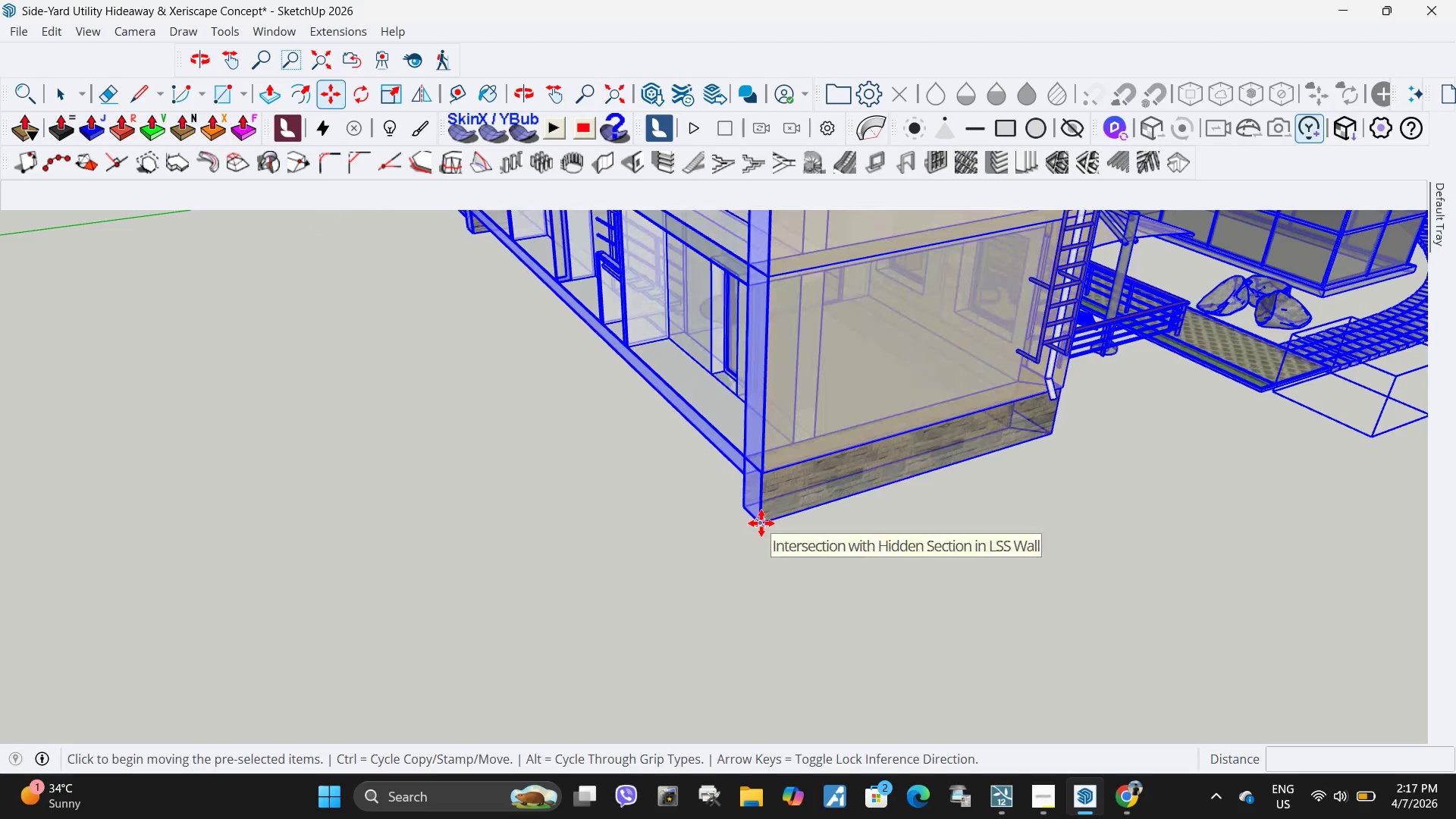 
scroll: coordinate [745, 541], scroll_direction: up, amount: 12.0
 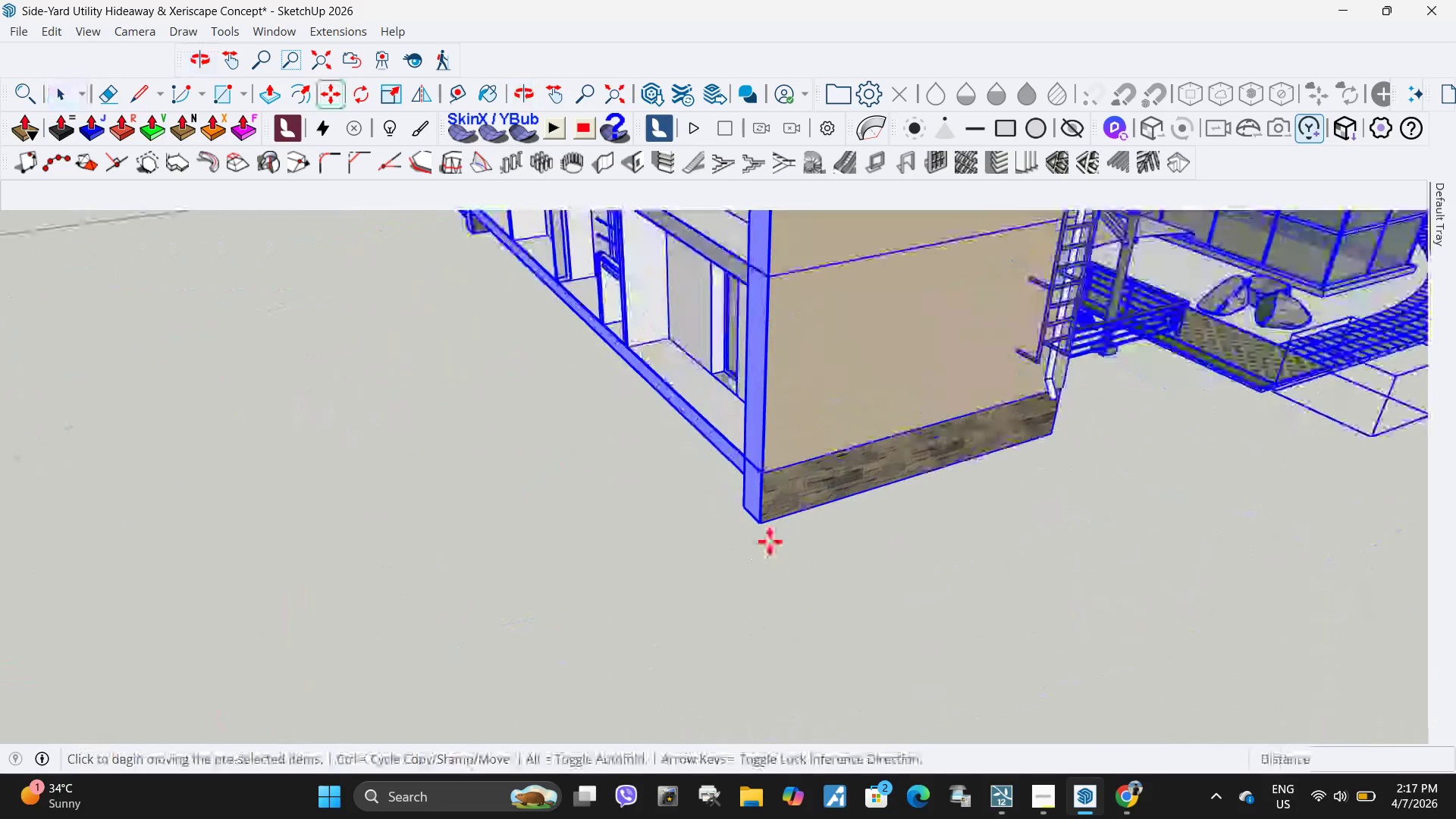 
left_click([759, 522])
 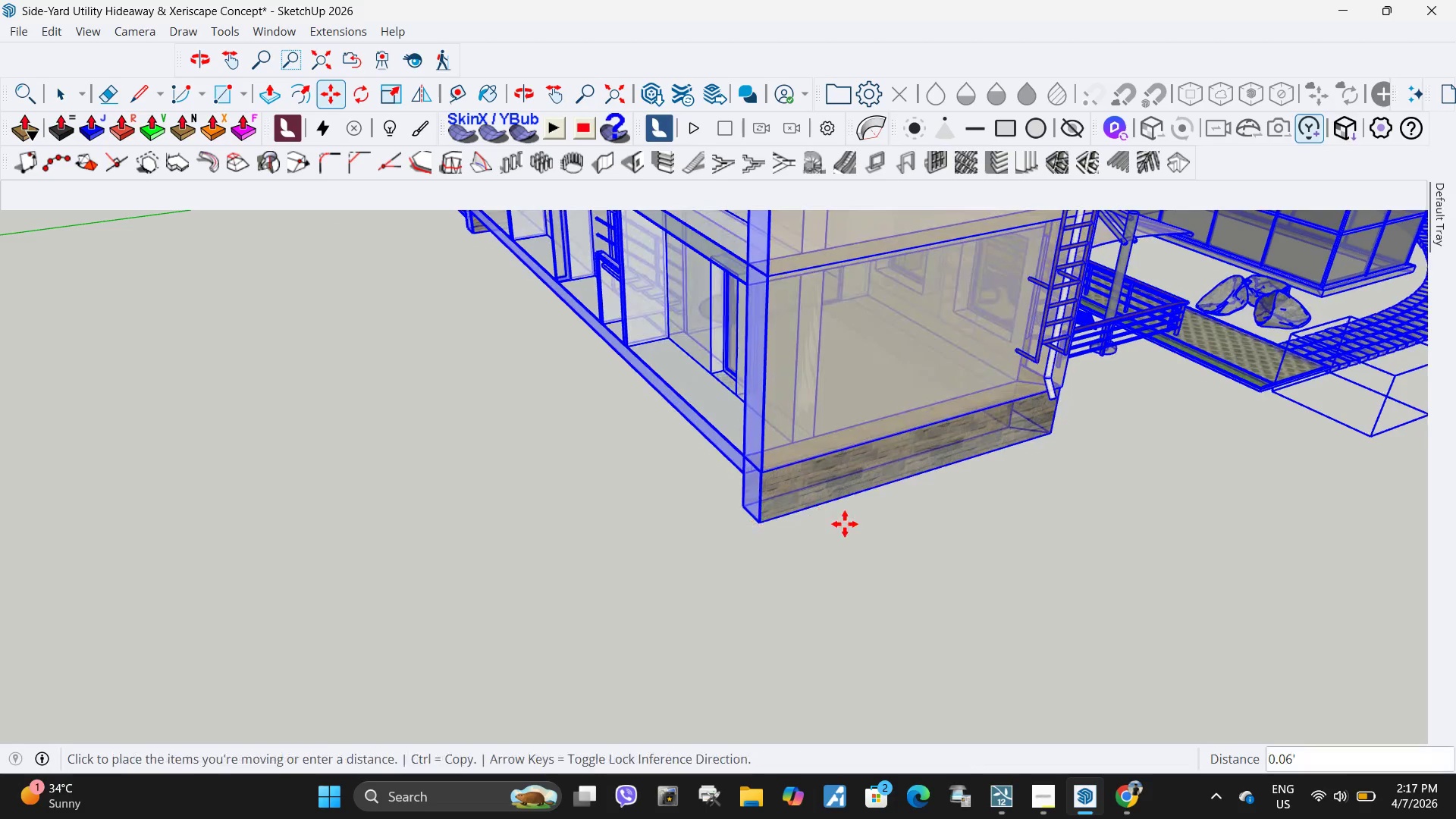 
scroll: coordinate [1177, 612], scroll_direction: down, amount: 32.0
 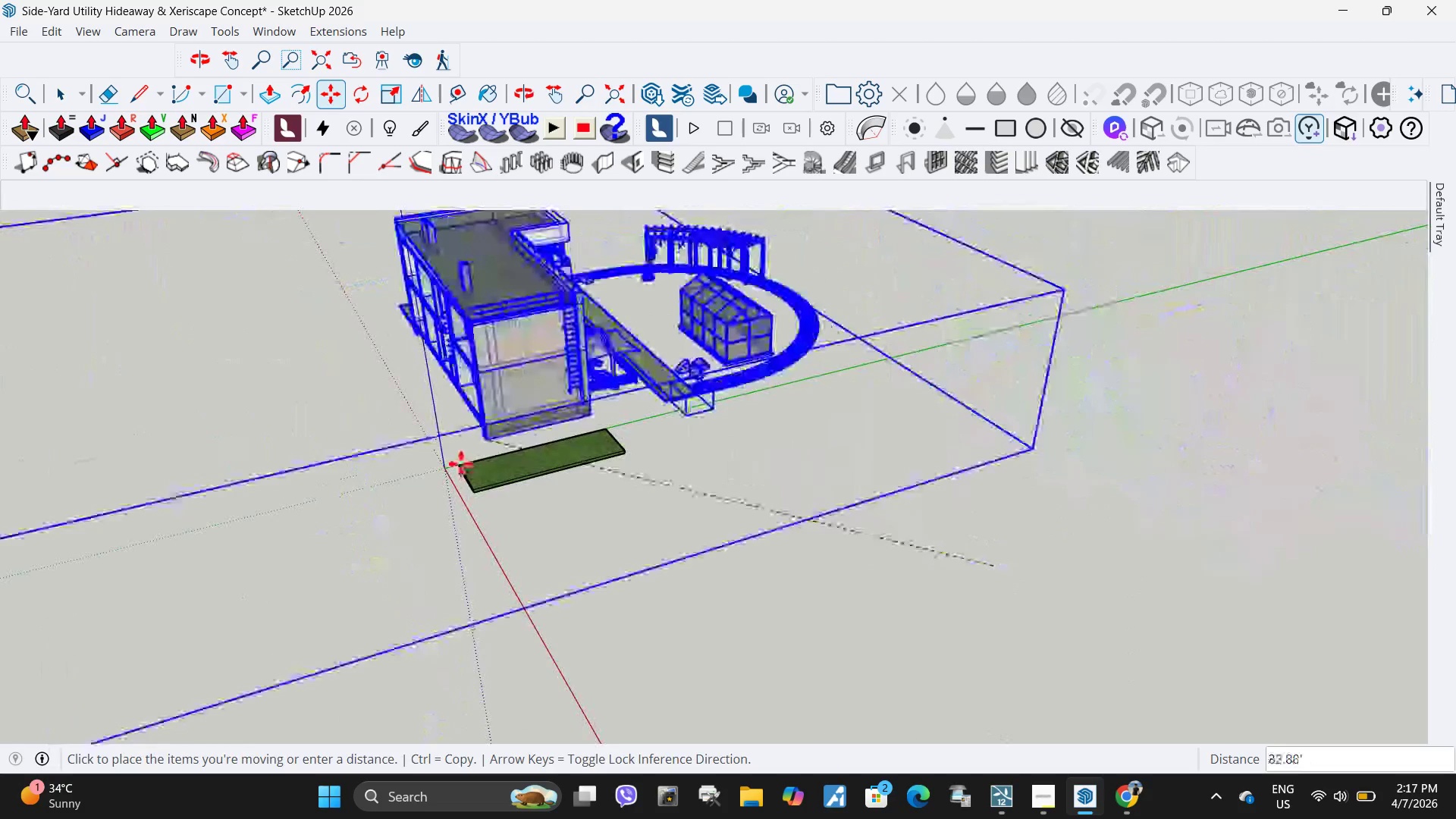 
left_click([460, 465])
 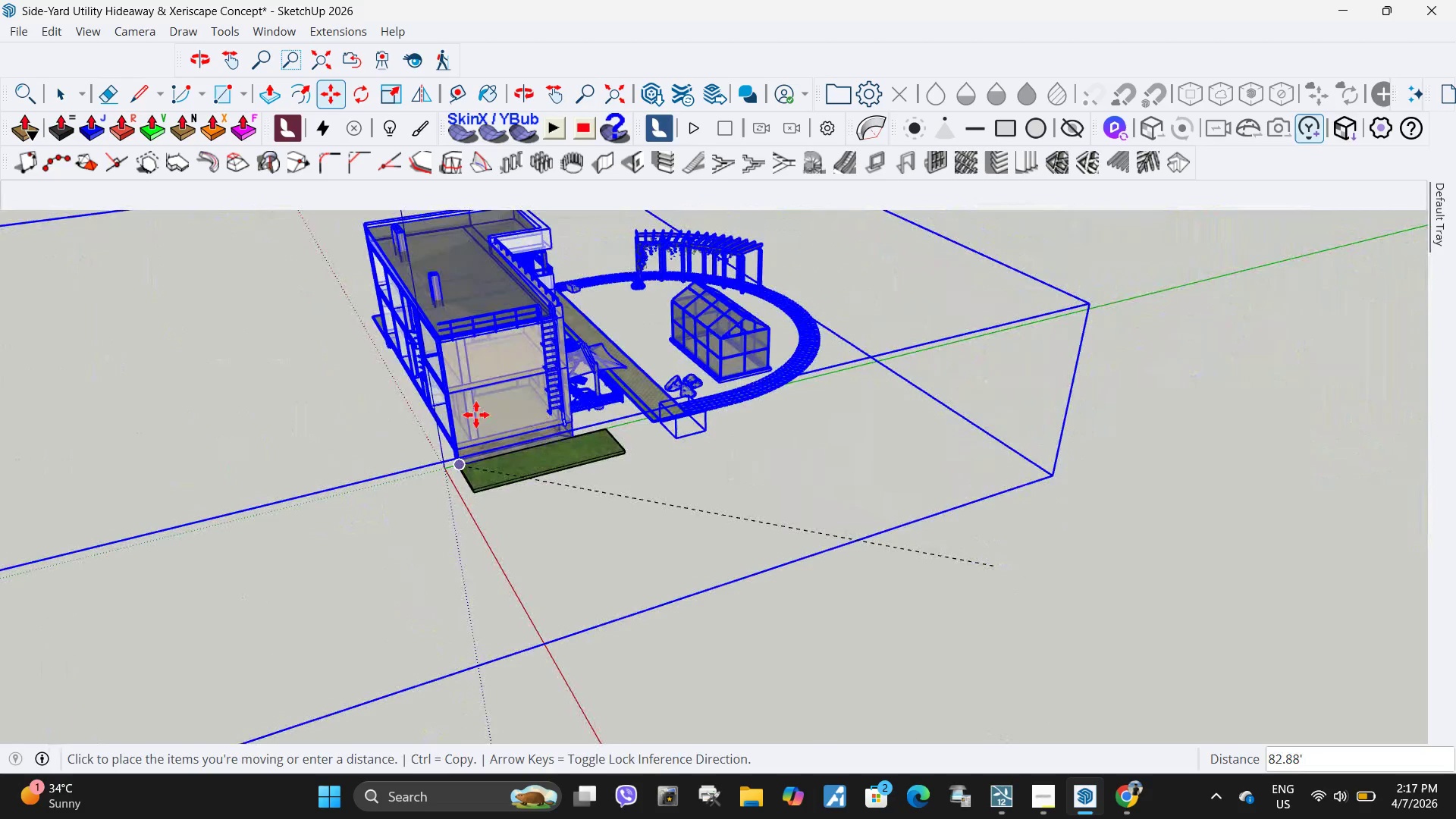 
scroll: coordinate [585, 429], scroll_direction: up, amount: 20.0
 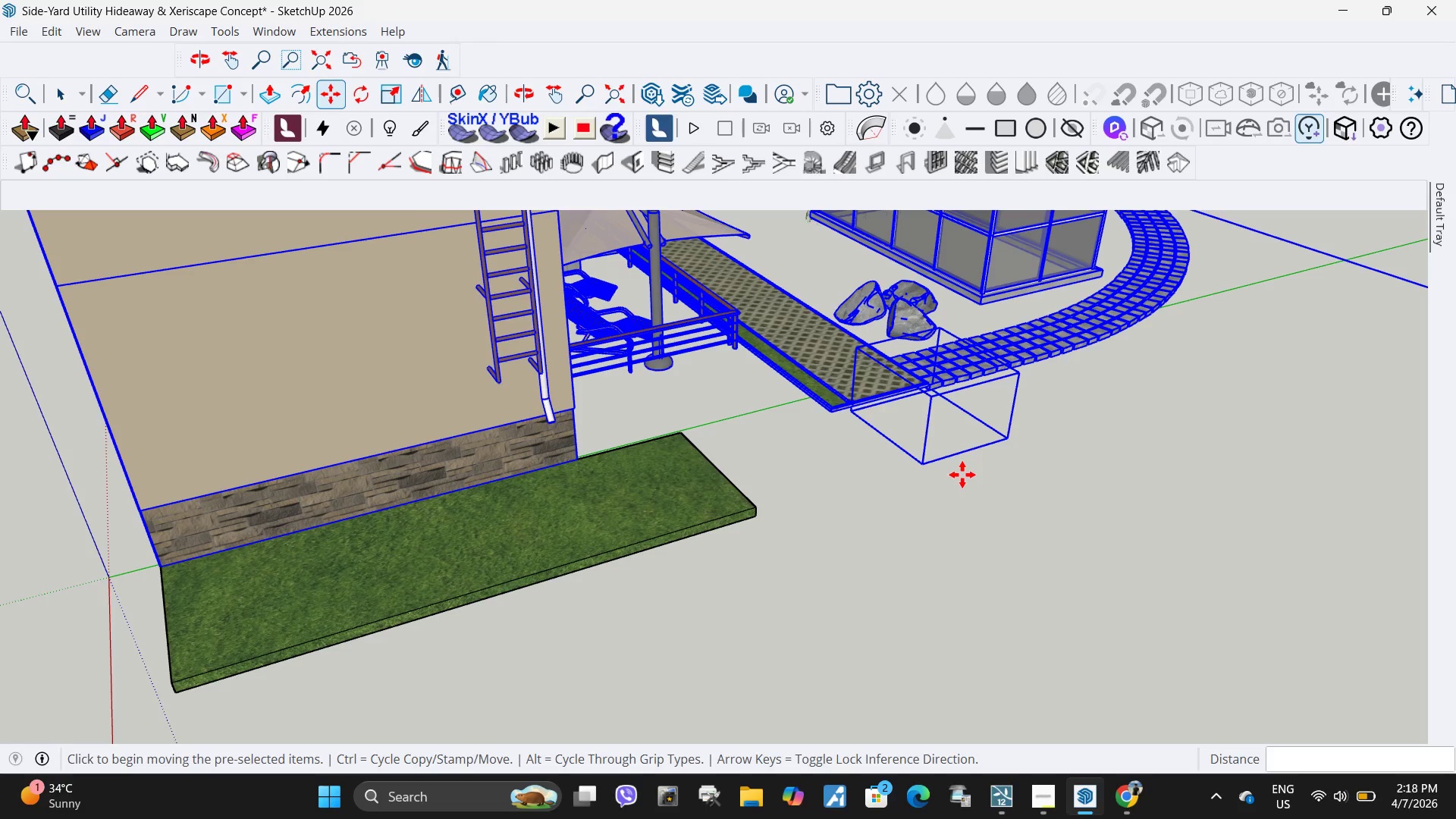 
wait(16.97)
 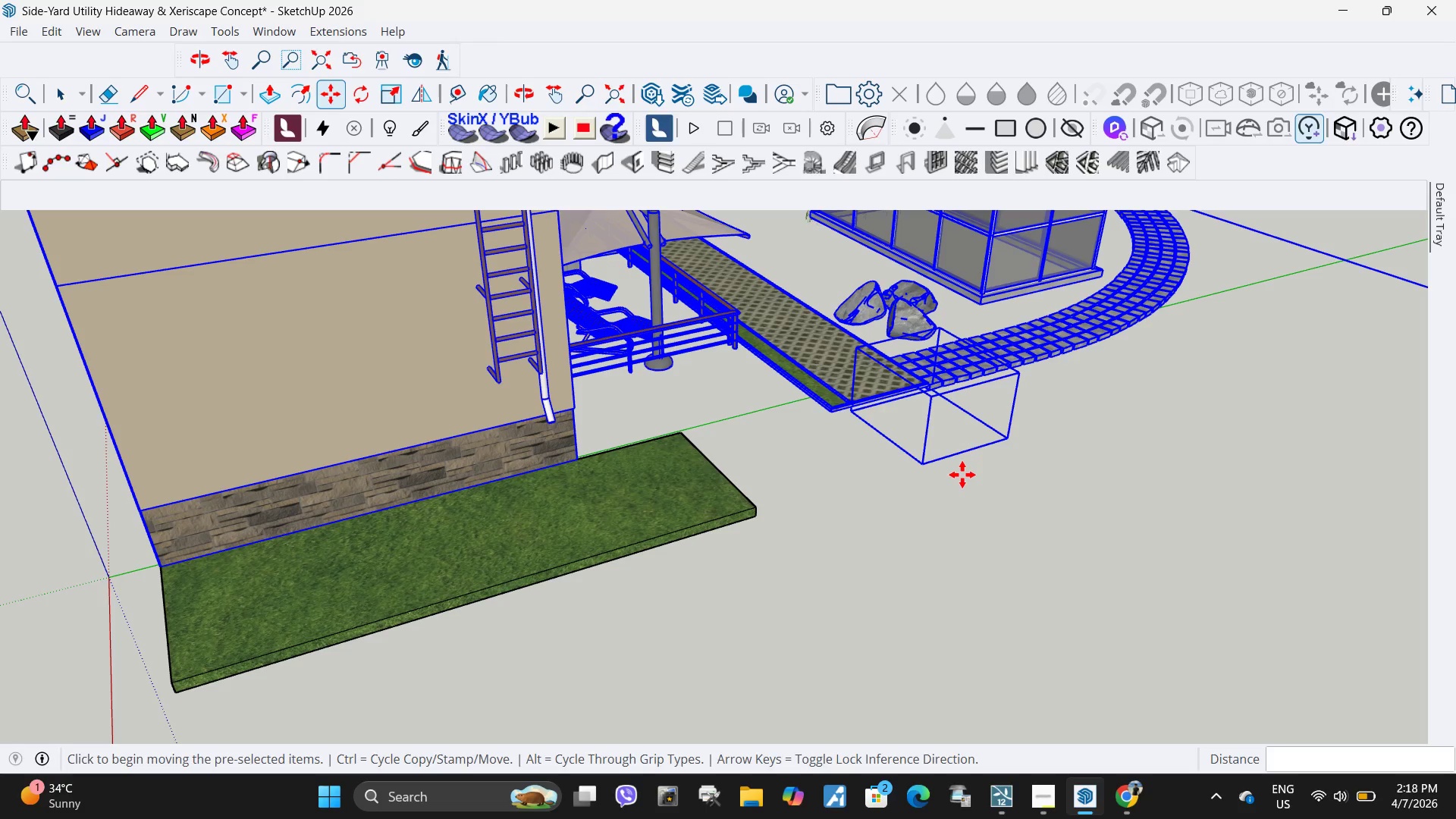 
scroll: coordinate [594, 628], scroll_direction: down, amount: 6.0
 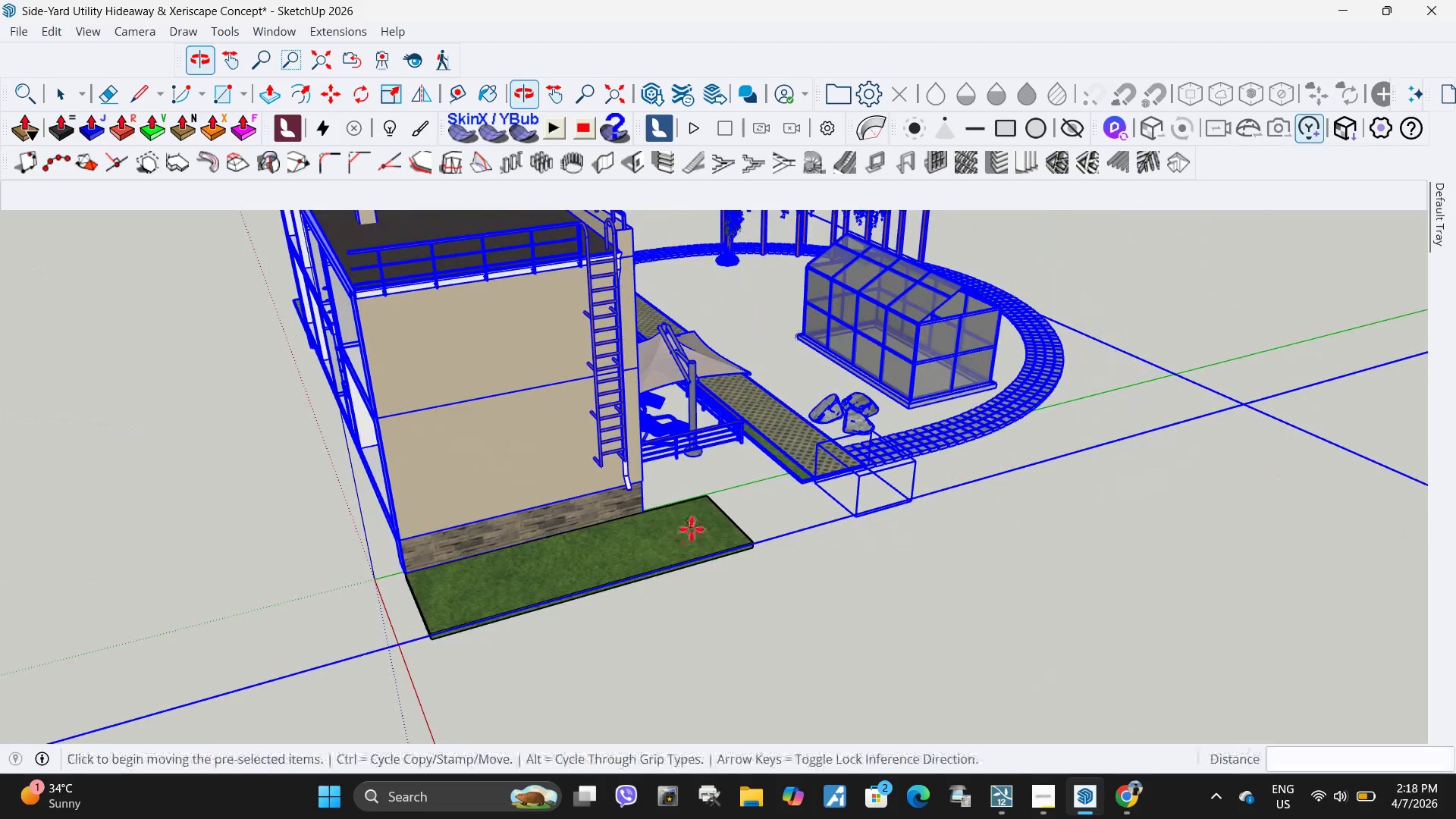 
scroll: coordinate [643, 510], scroll_direction: up, amount: 13.0
 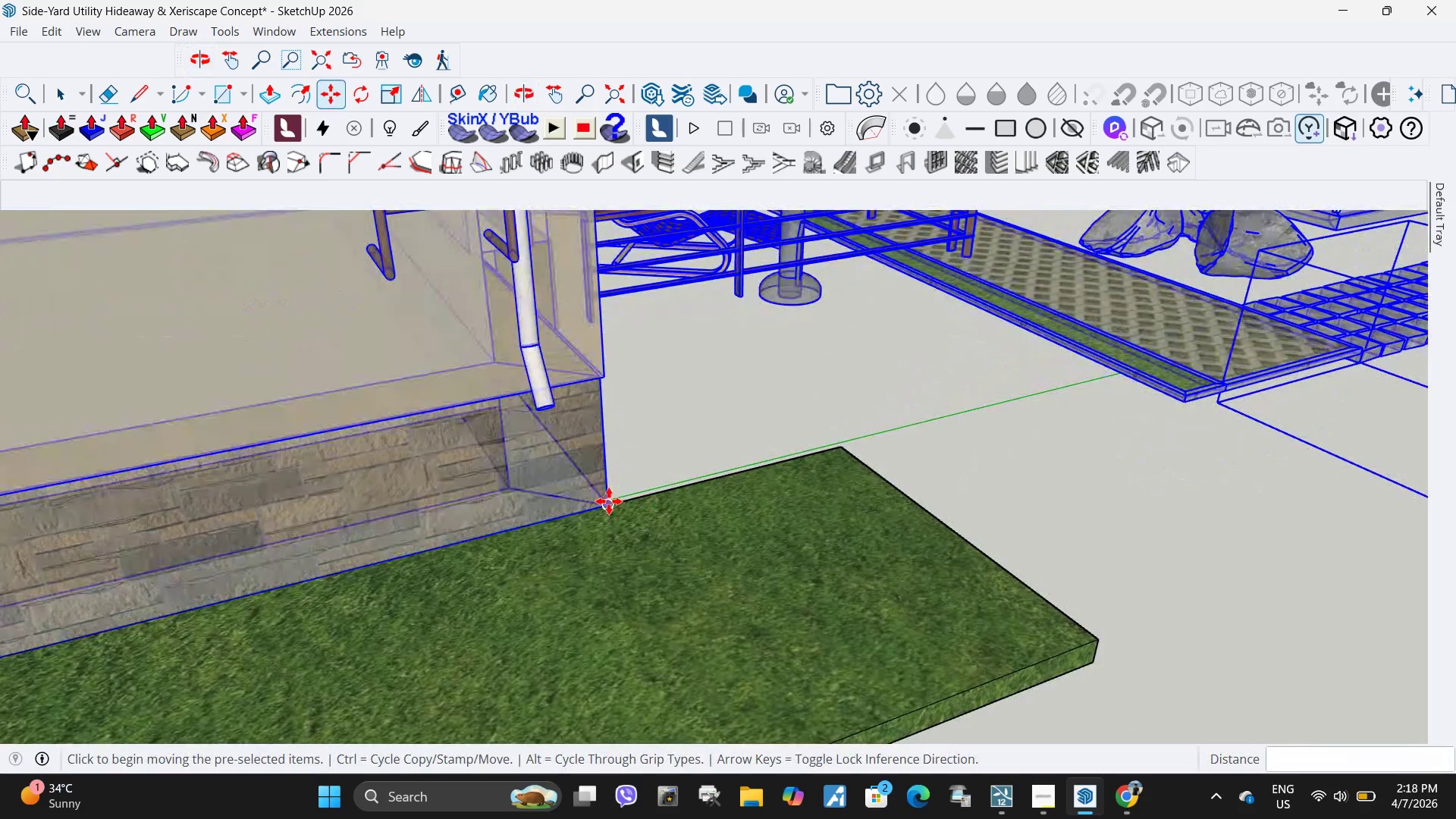 
left_click([609, 501])
 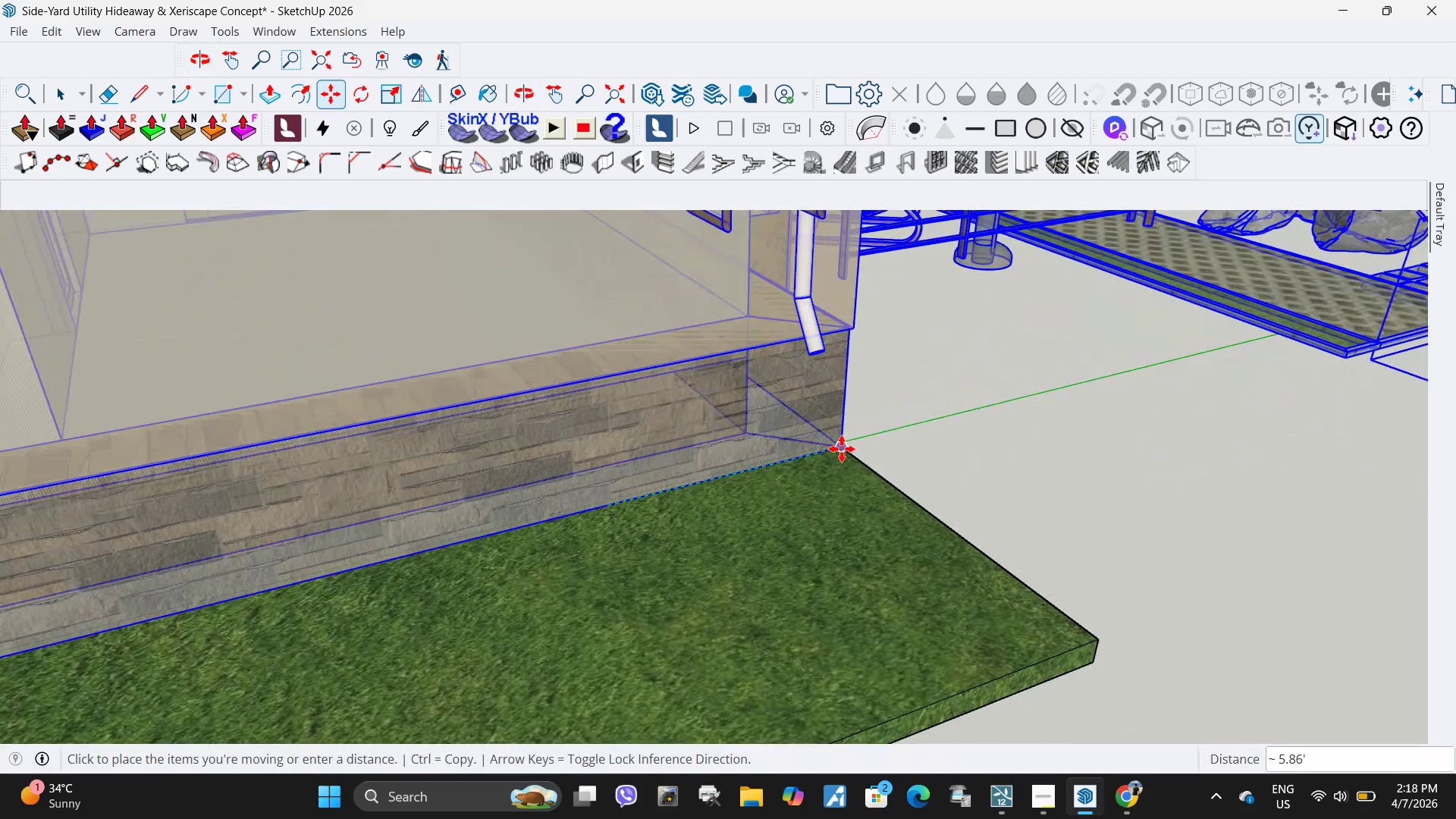 
left_click([842, 449])
 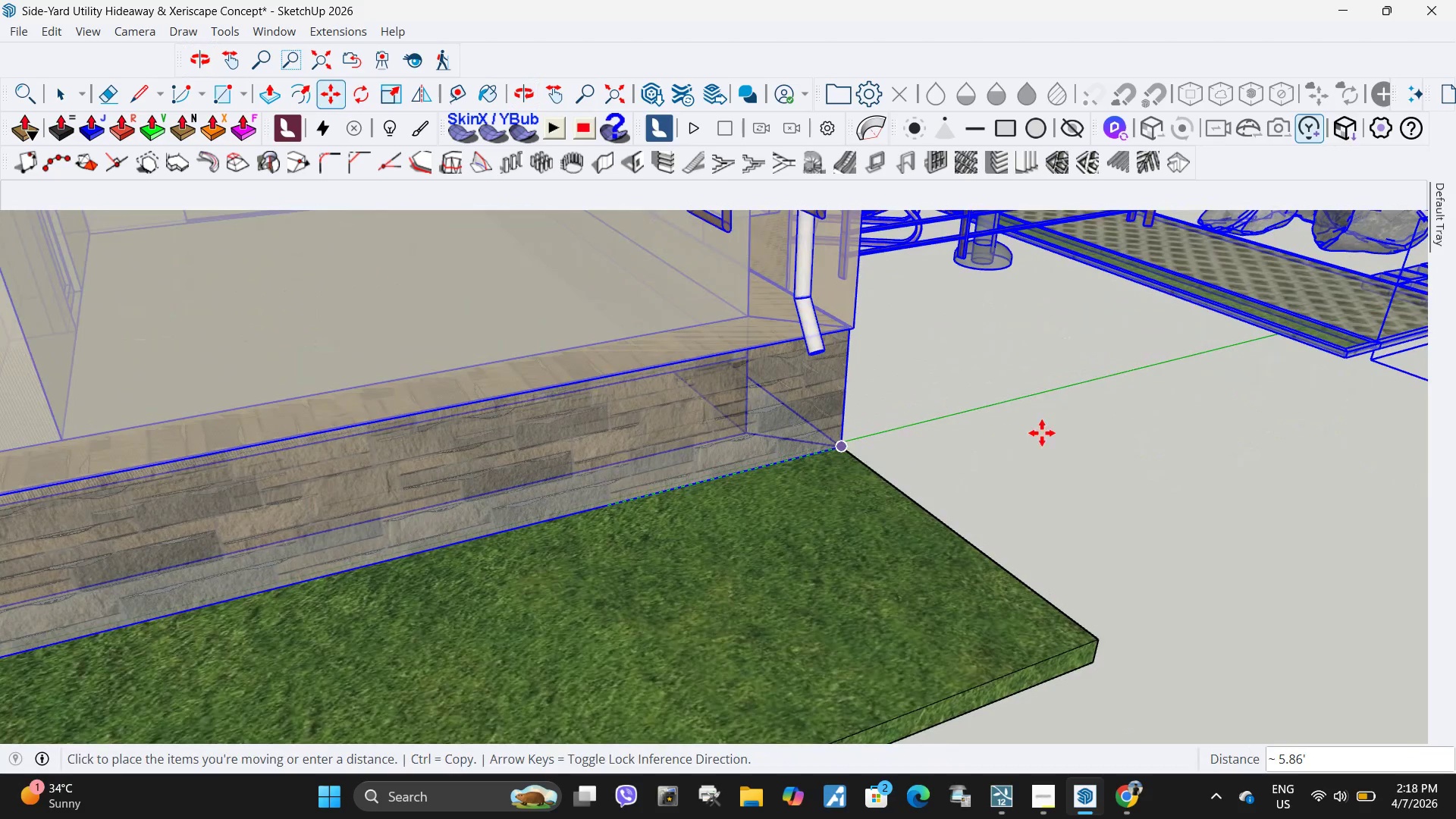 
scroll: coordinate [1096, 509], scroll_direction: down, amount: 28.0
 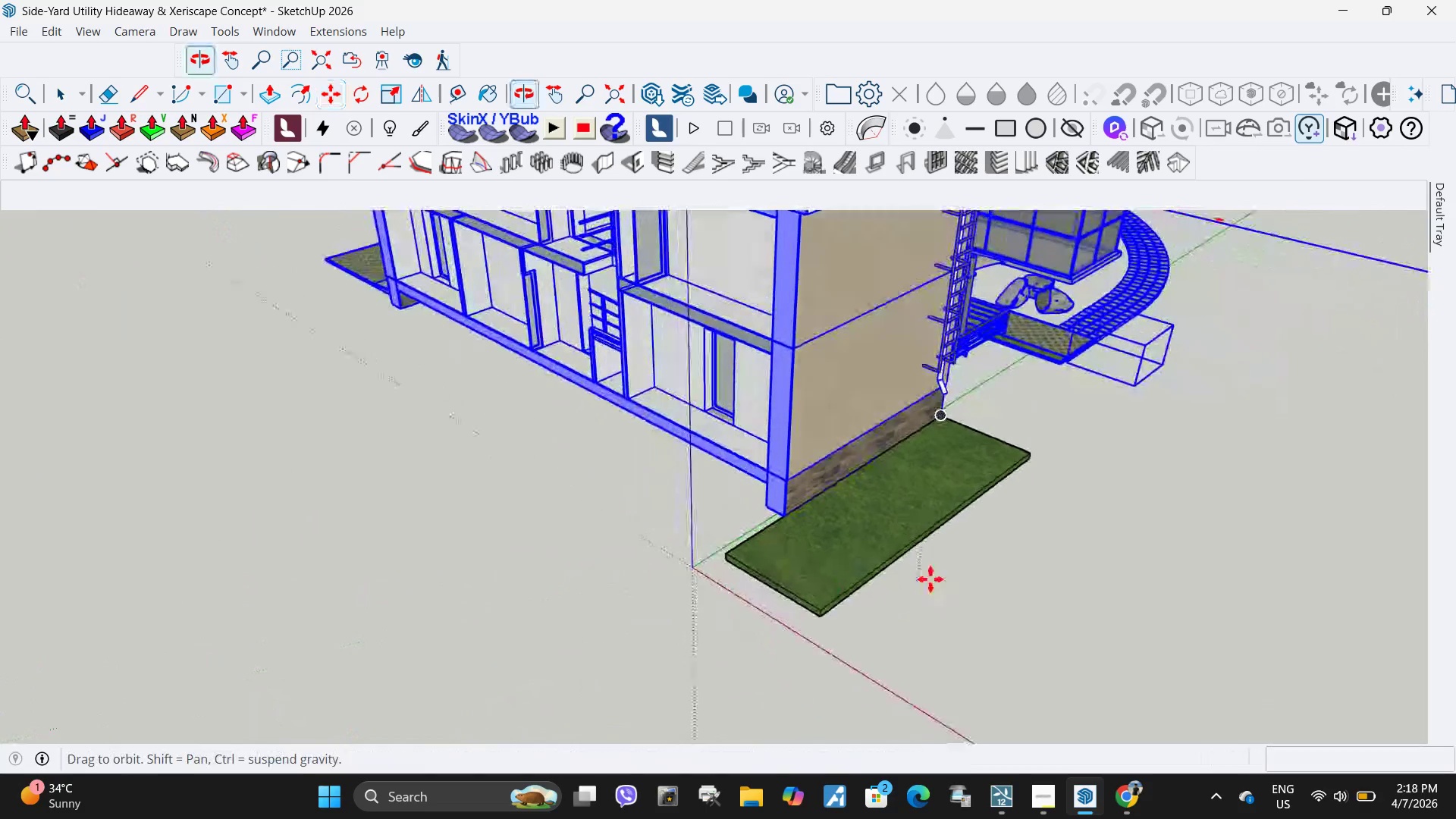 
key(Space)
 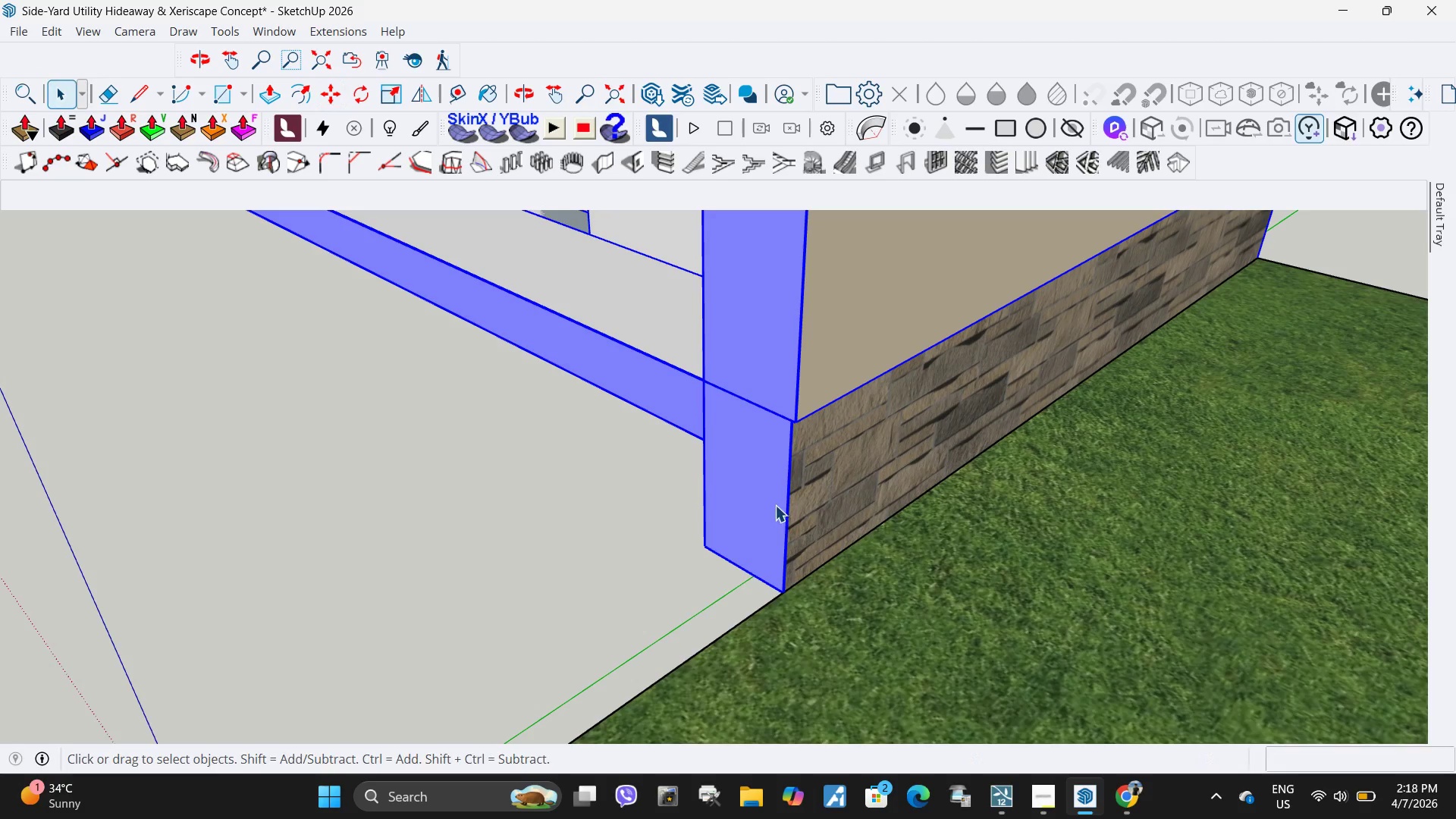 
scroll: coordinate [780, 507], scroll_direction: up, amount: 23.0
 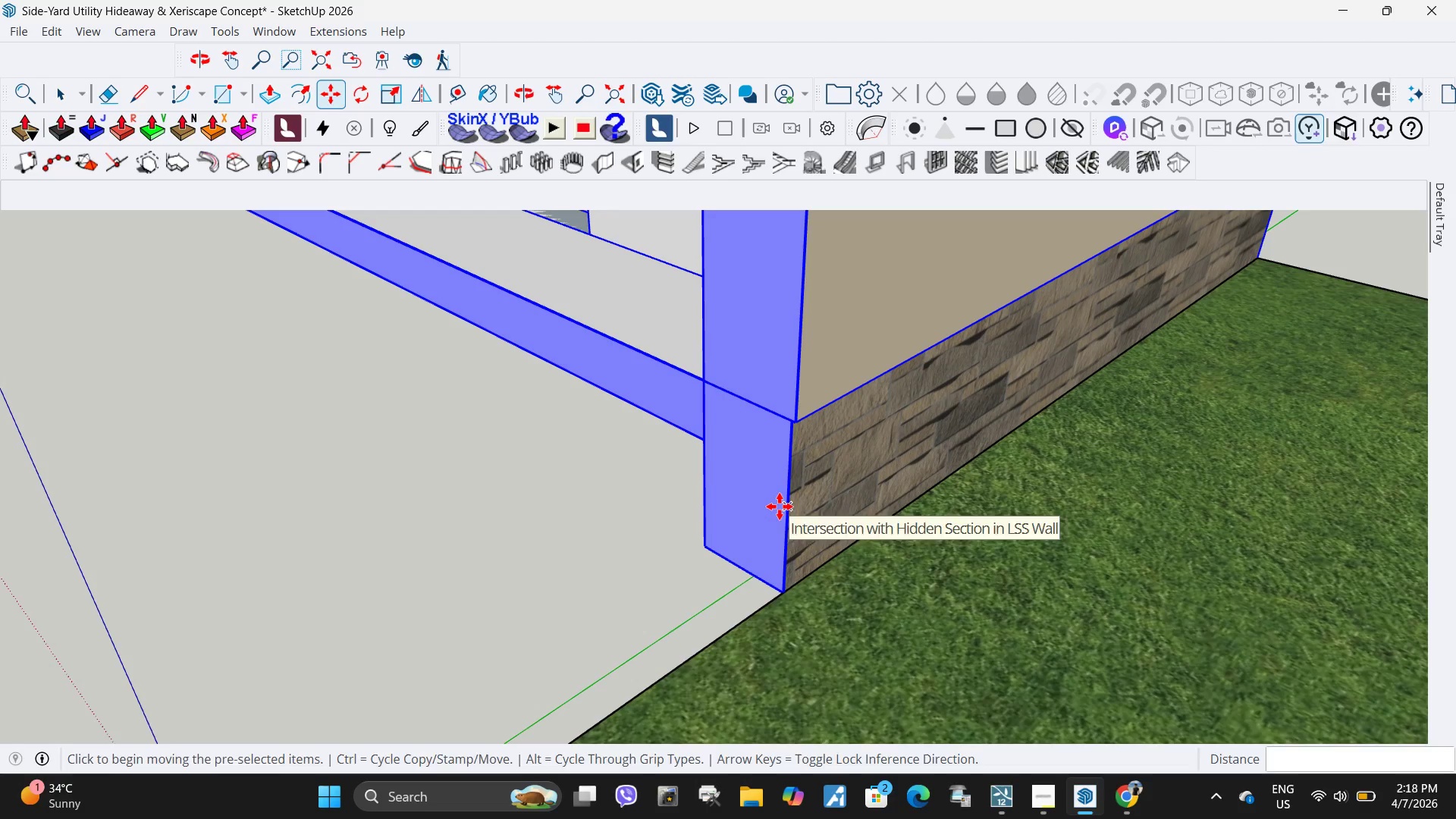 
double_click([773, 504])
 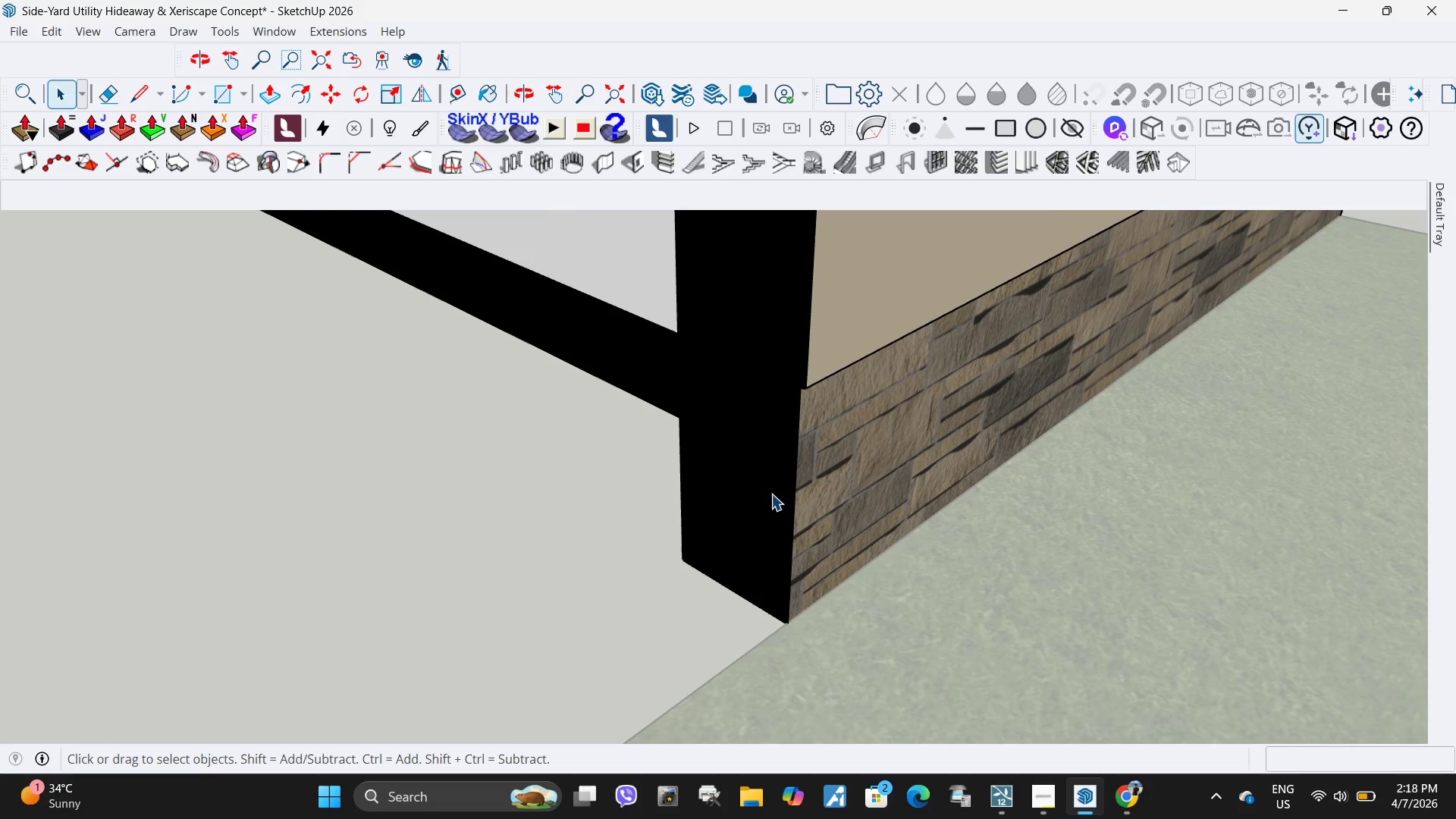 
scroll: coordinate [773, 504], scroll_direction: up, amount: 5.0
 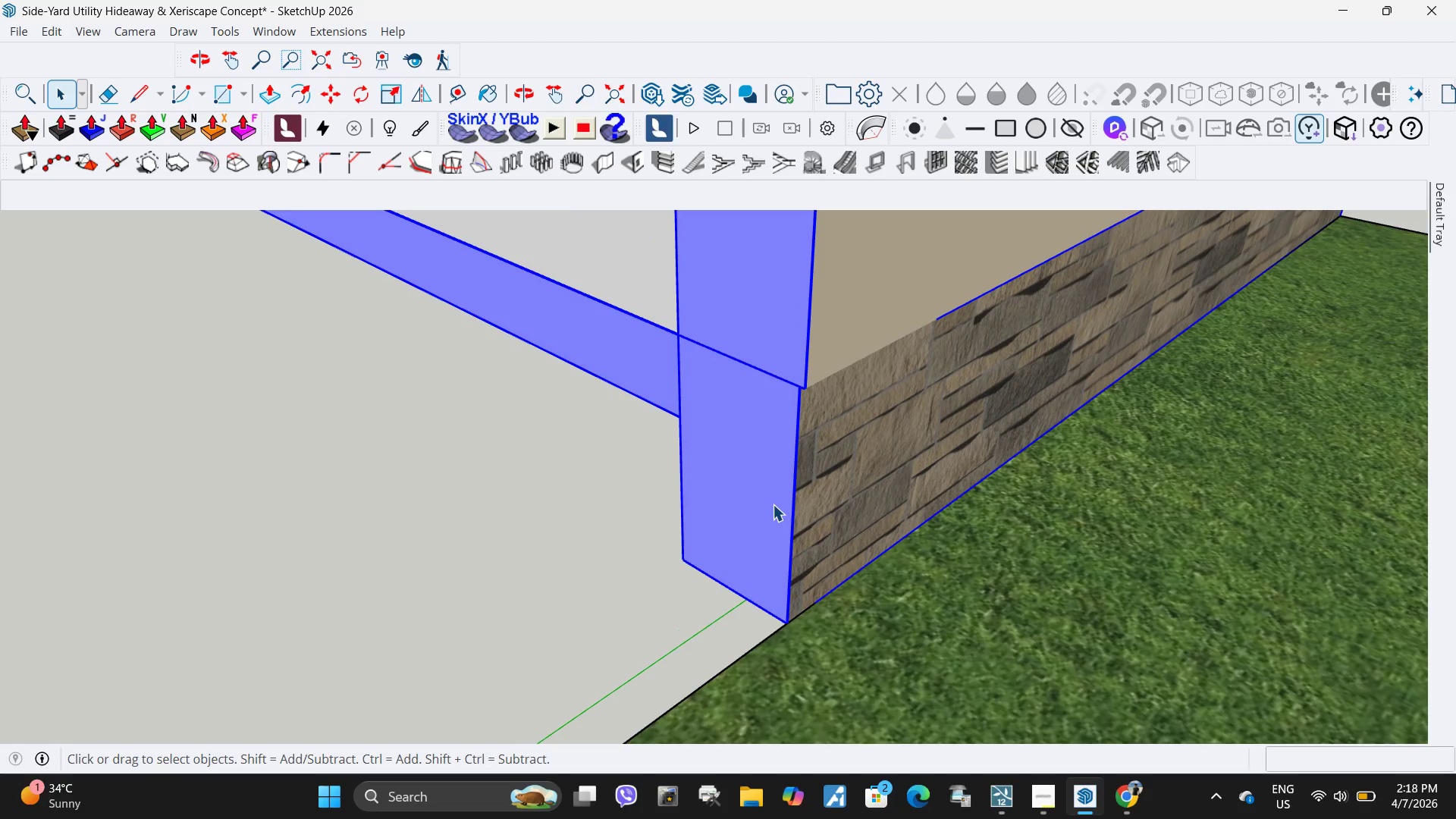 
left_click([772, 494])
 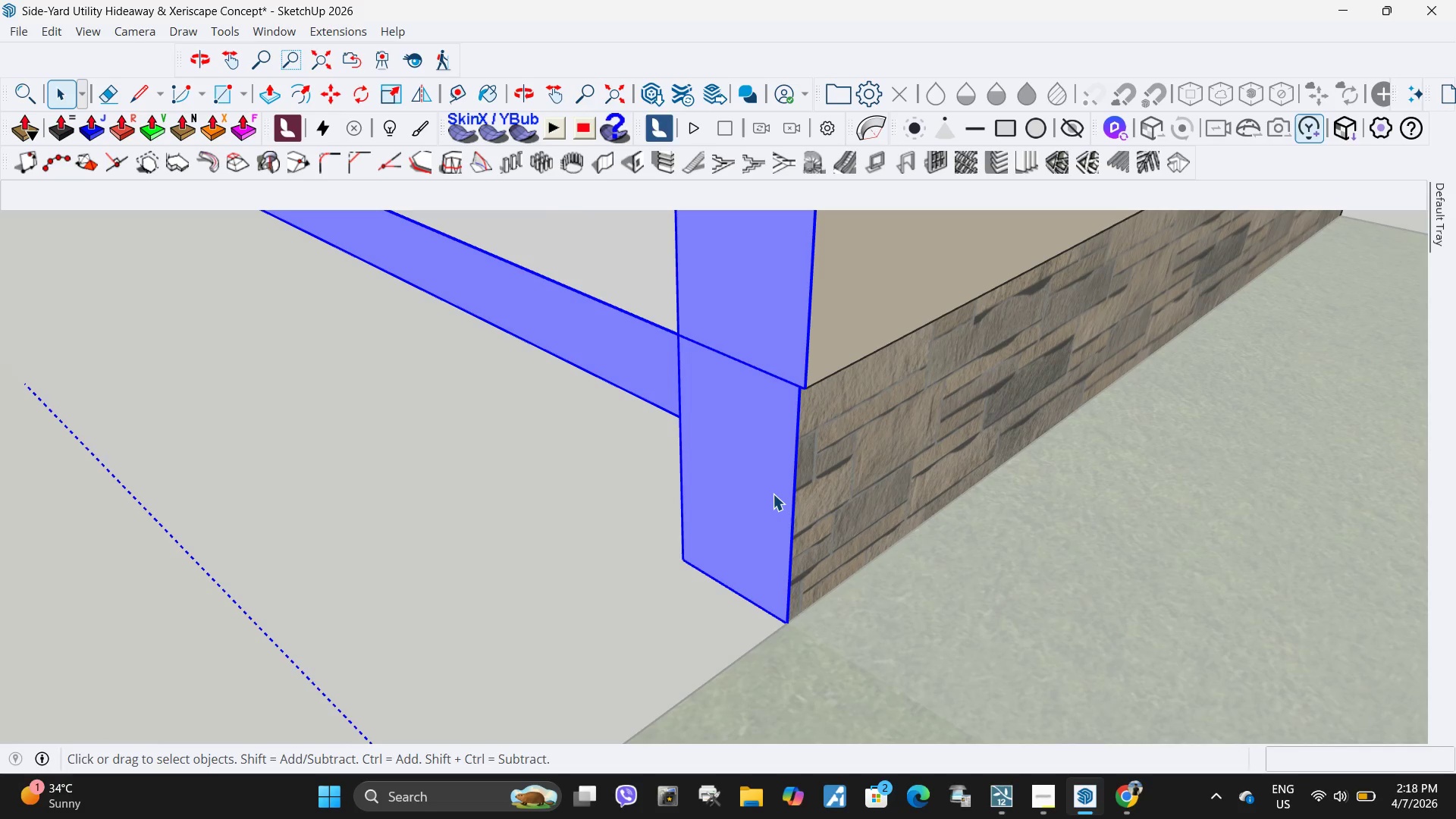 
double_click([773, 494])
 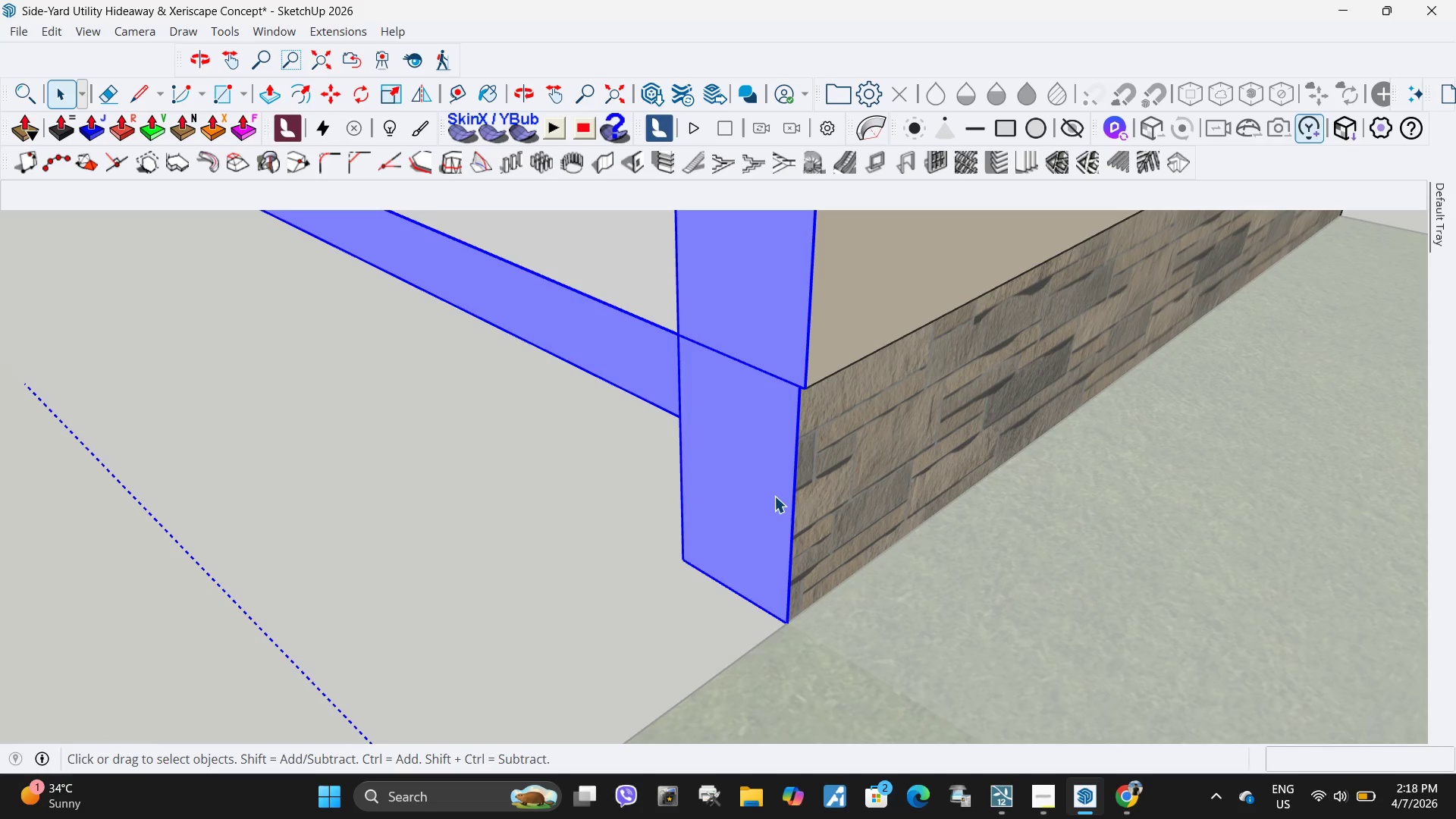 
left_click([774, 496])
 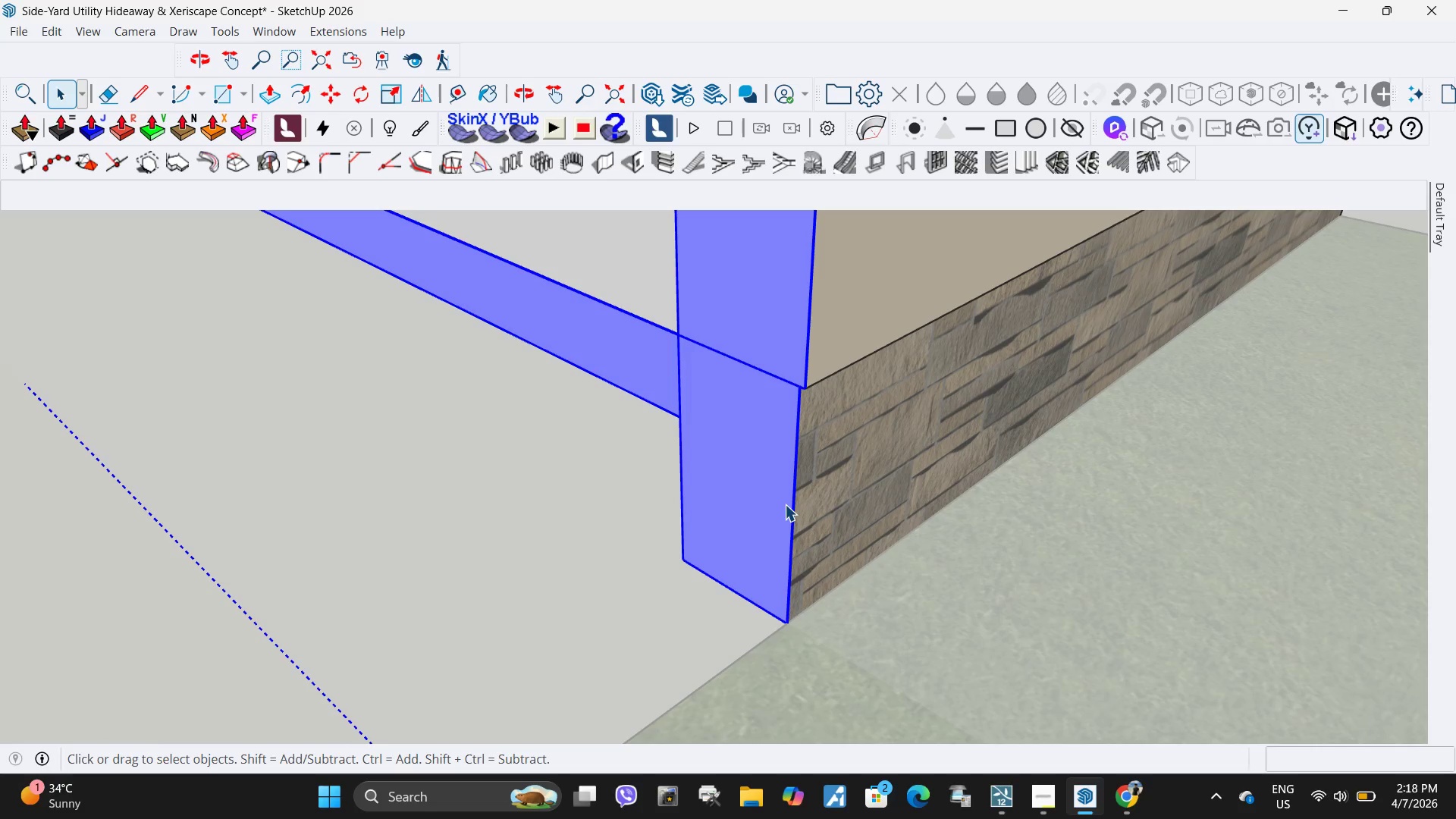 
left_click([782, 497])
 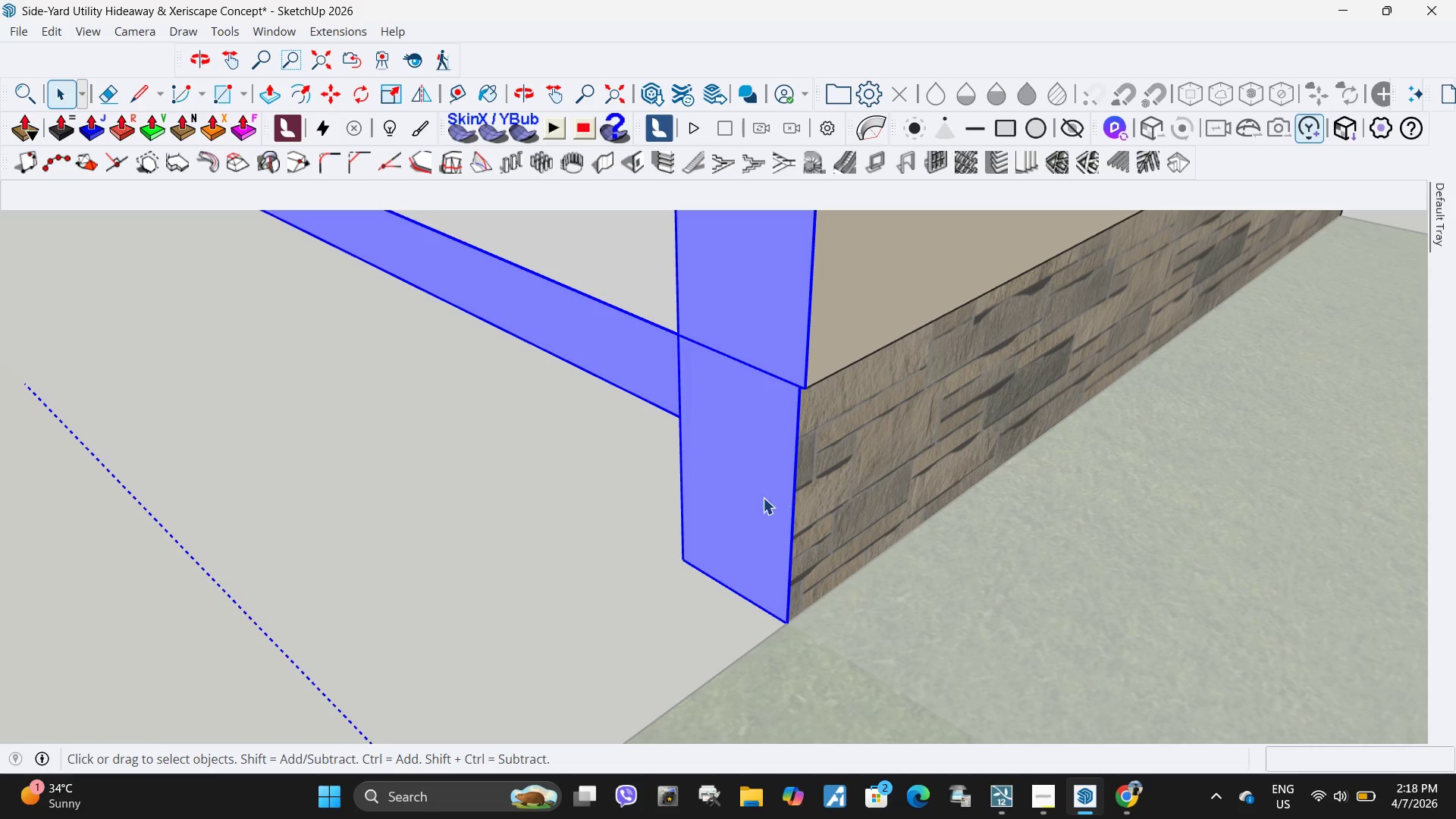 
key(Escape)
 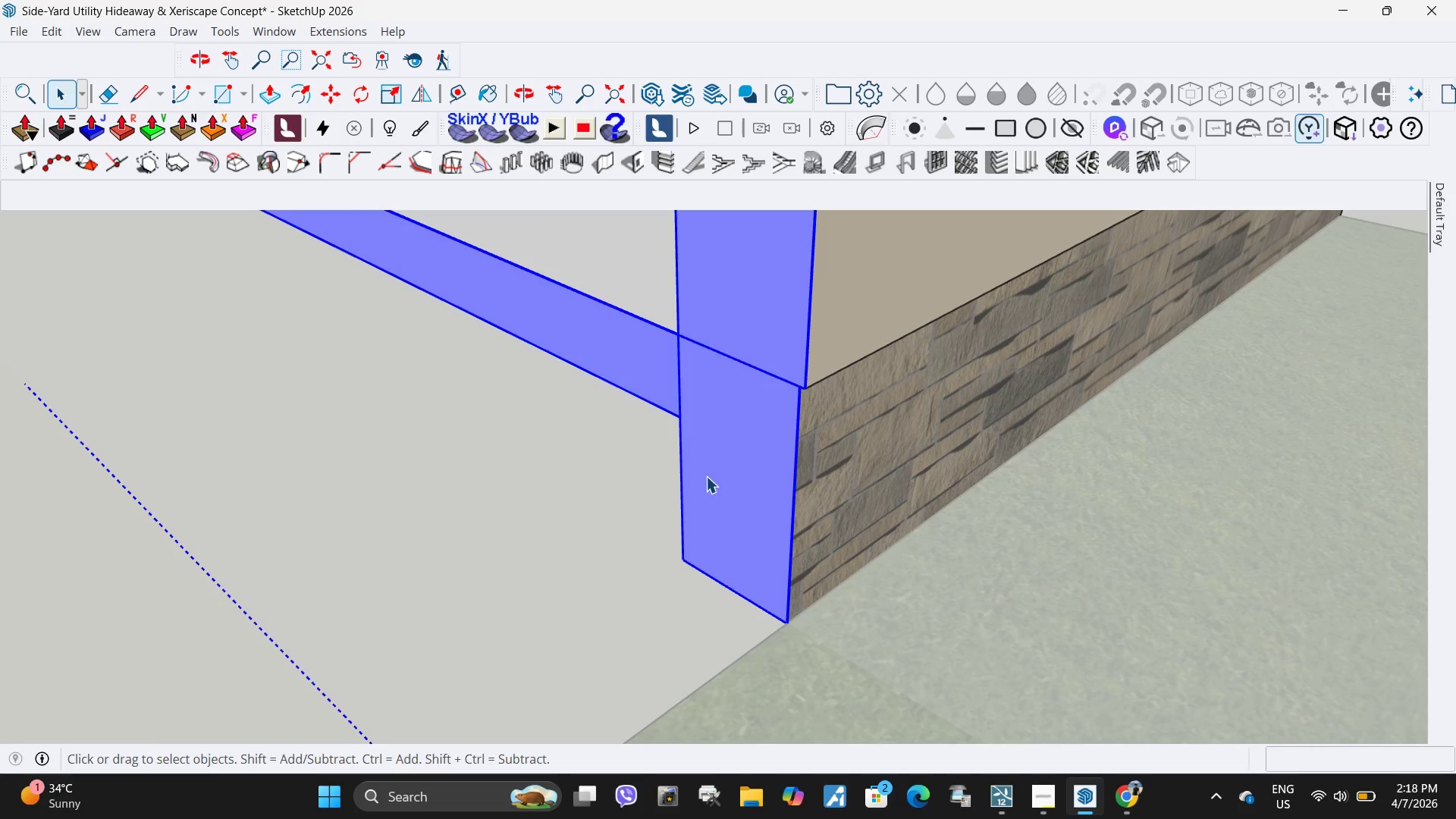 
scroll: coordinate [706, 476], scroll_direction: down, amount: 5.0
 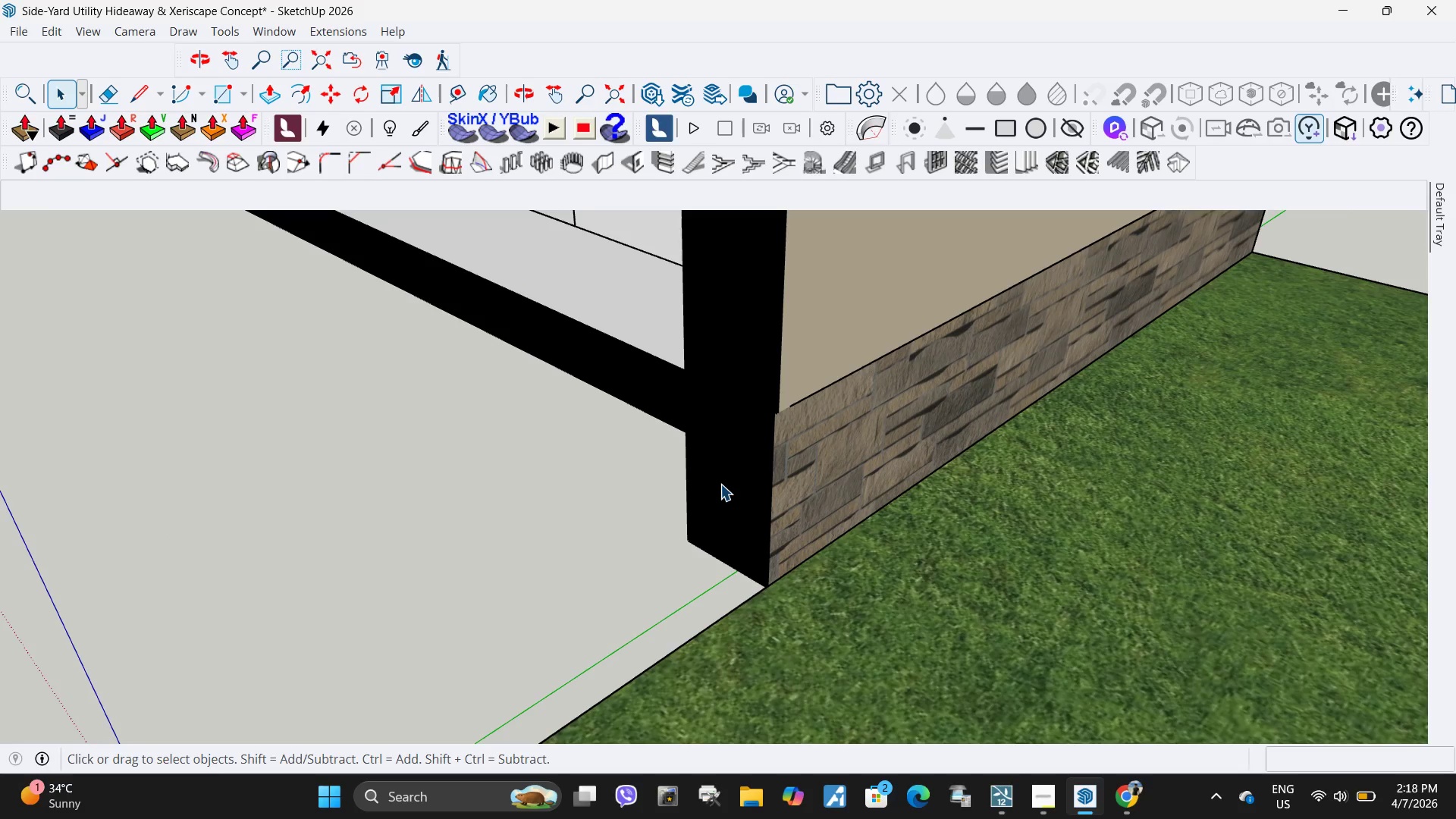 
double_click([720, 484])
 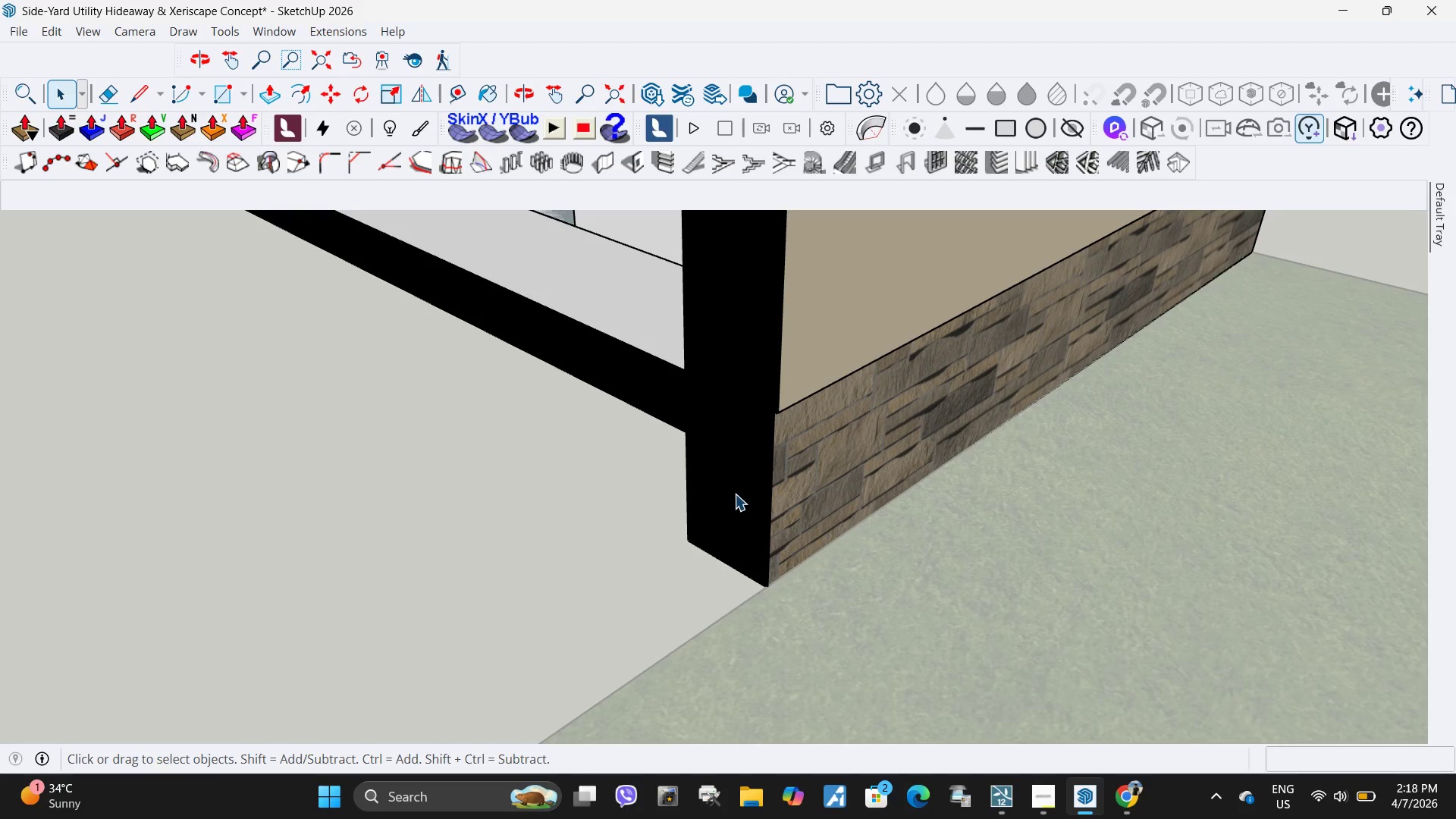 
left_click([735, 494])
 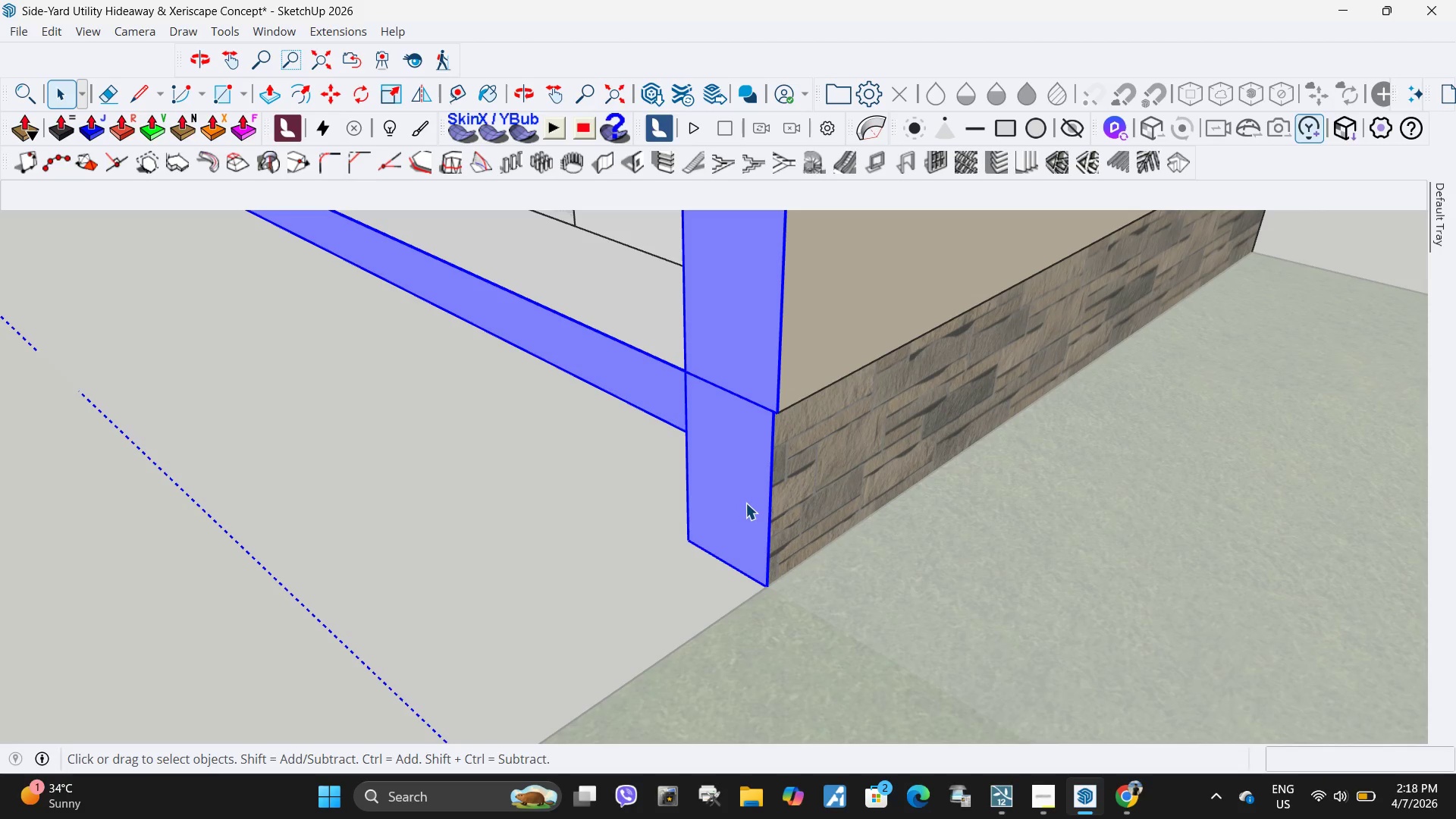 
double_click([745, 503])
 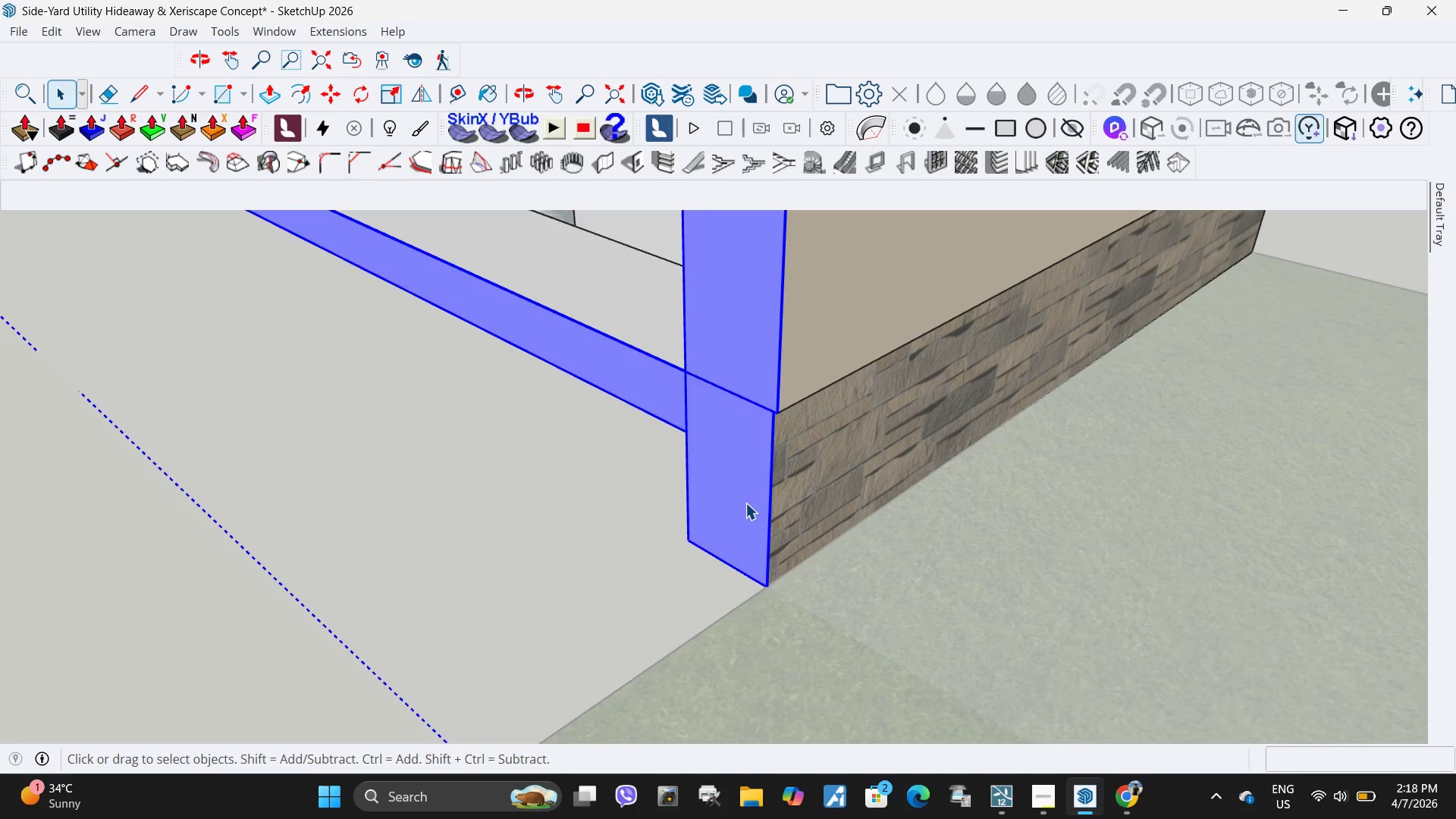 
left_click([745, 503])
 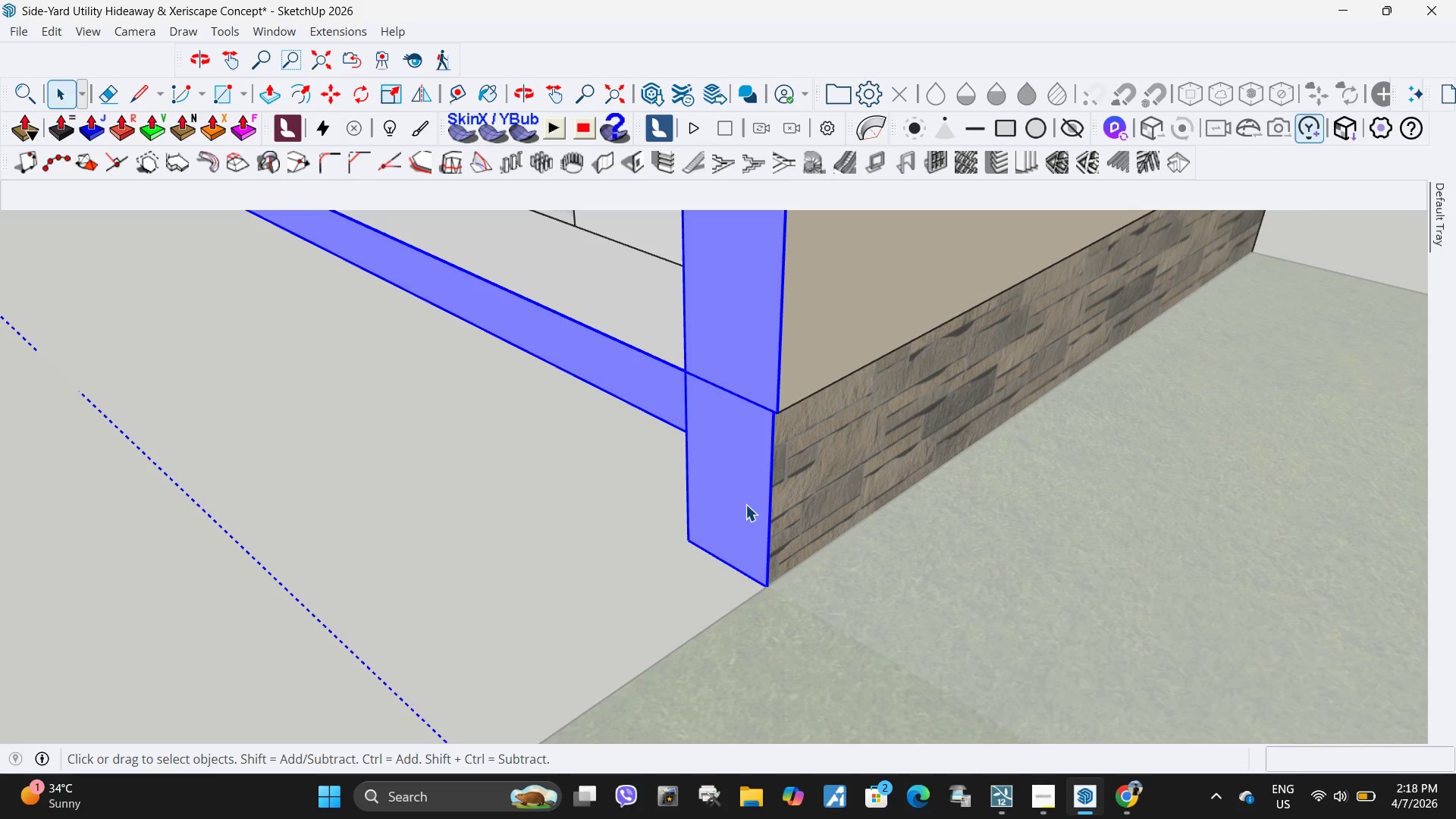 
double_click([745, 504])
 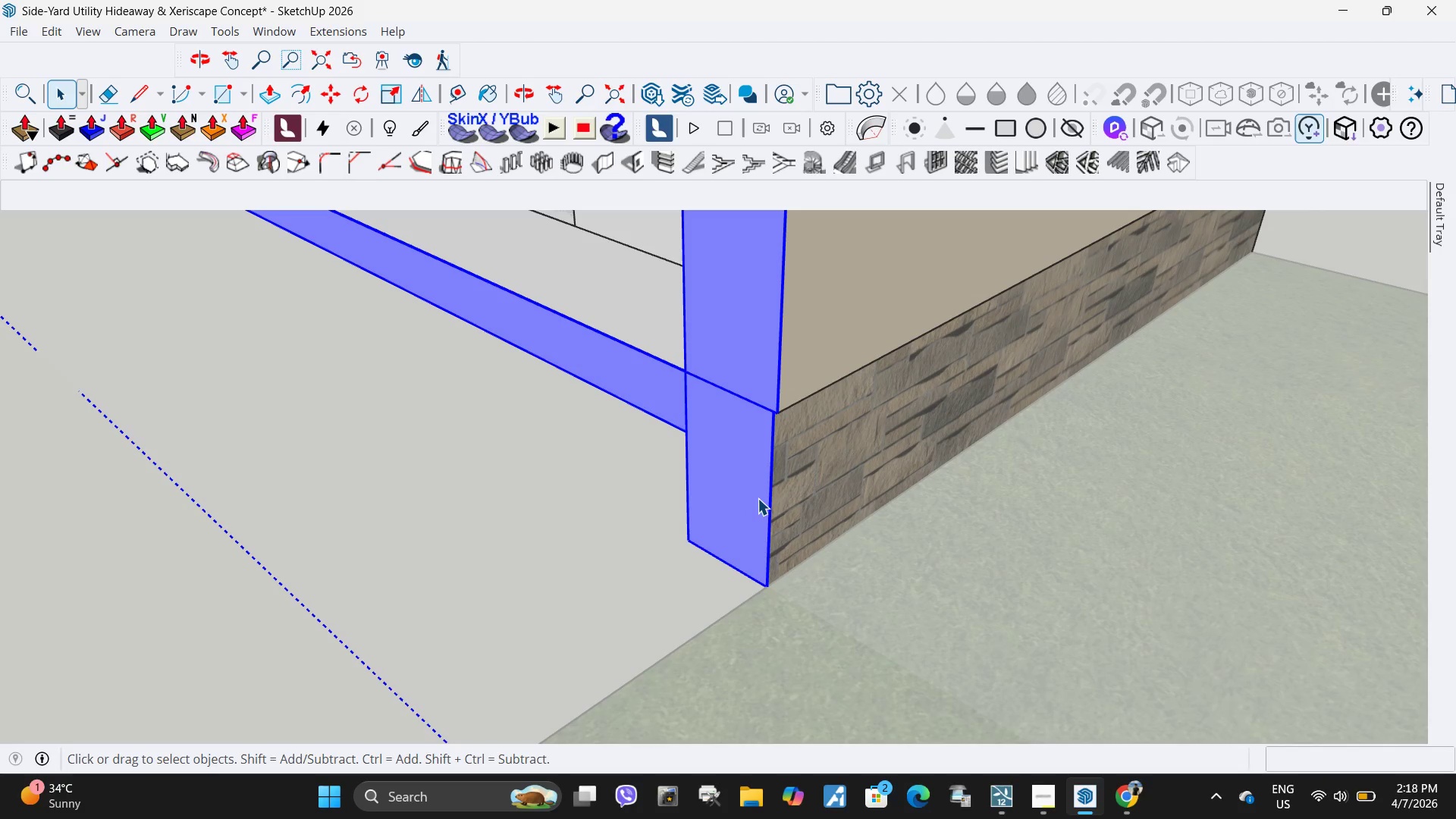 
double_click([758, 498])
 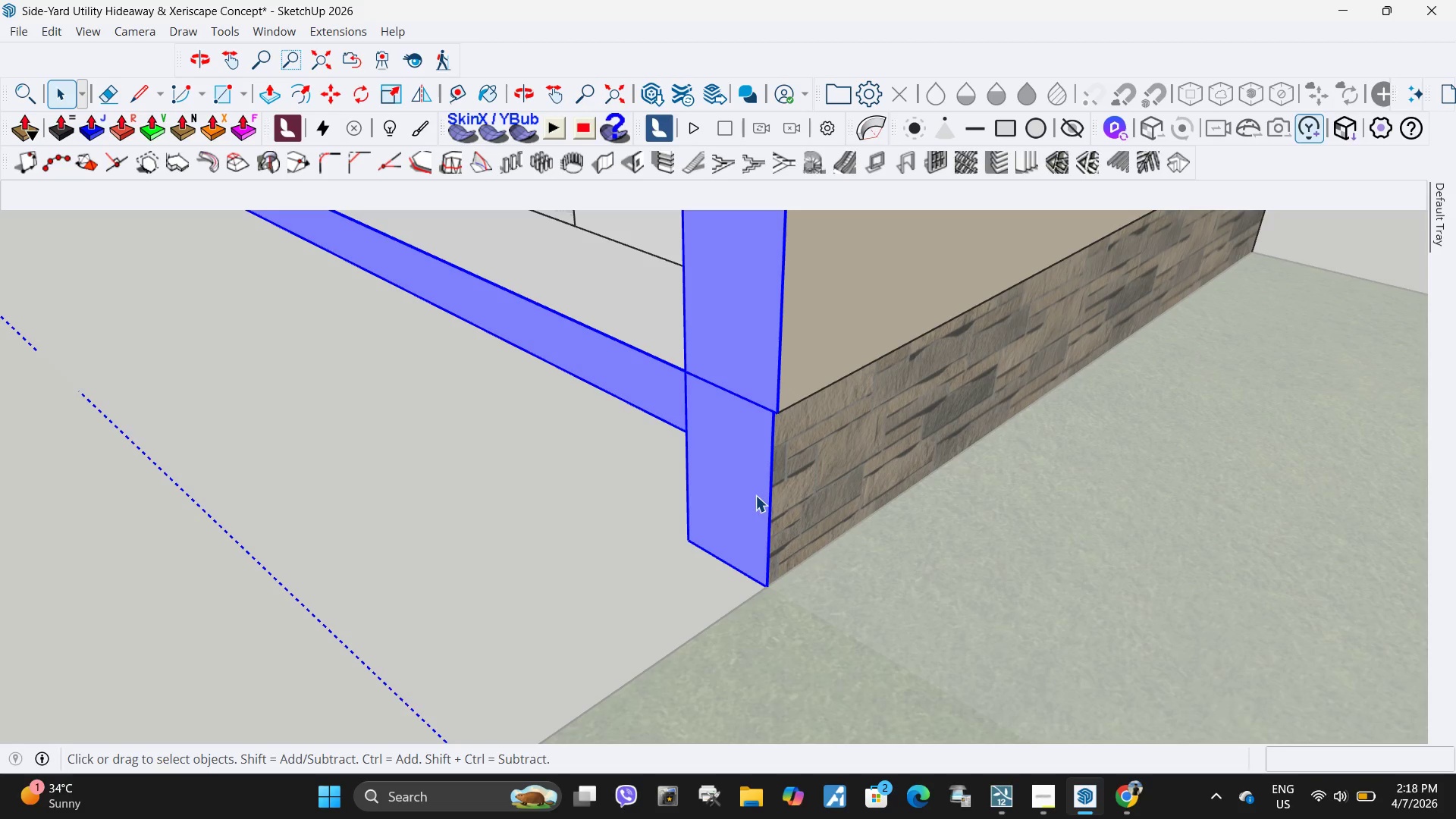 
key(P)
 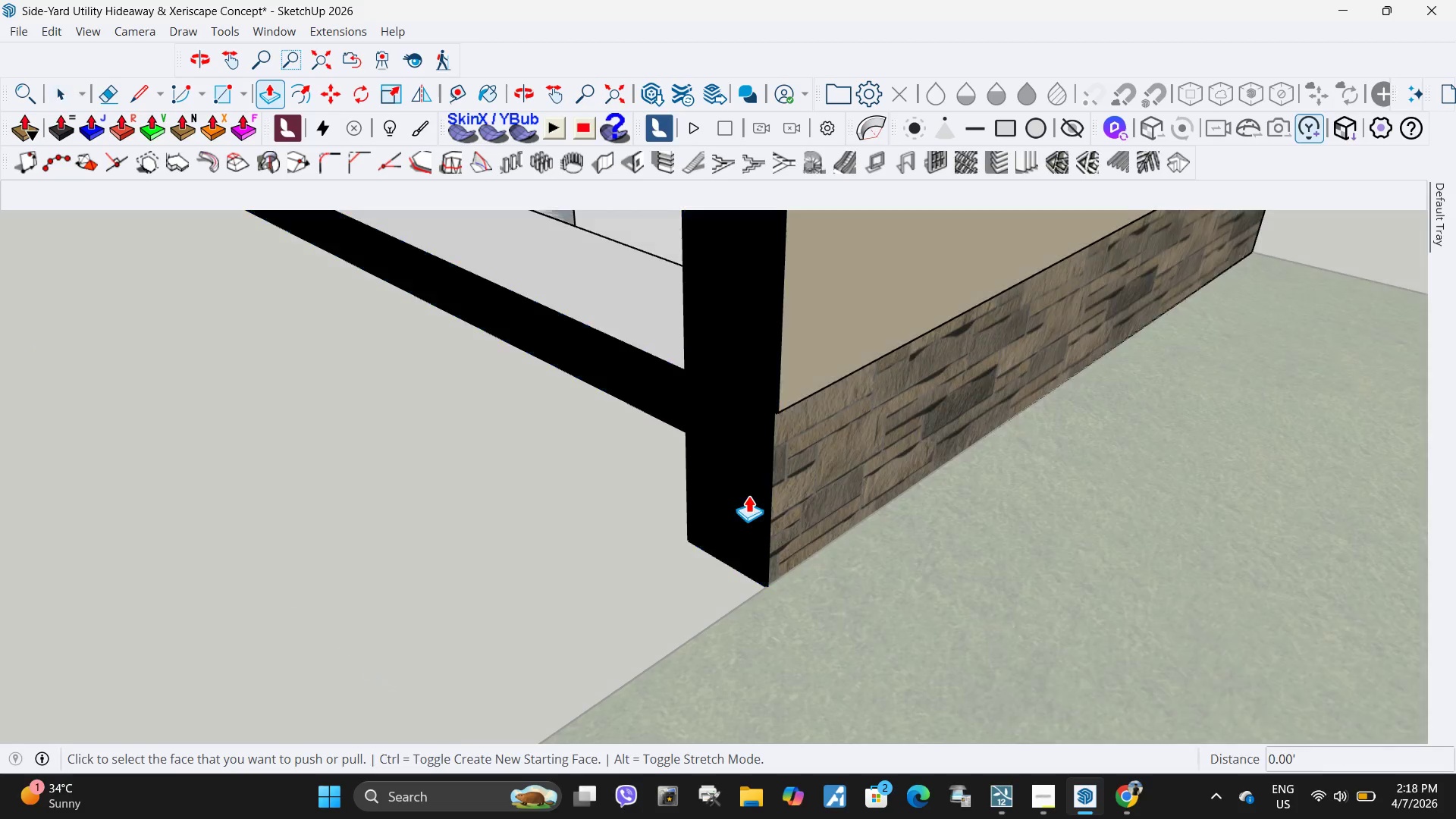 
left_click([748, 495])
 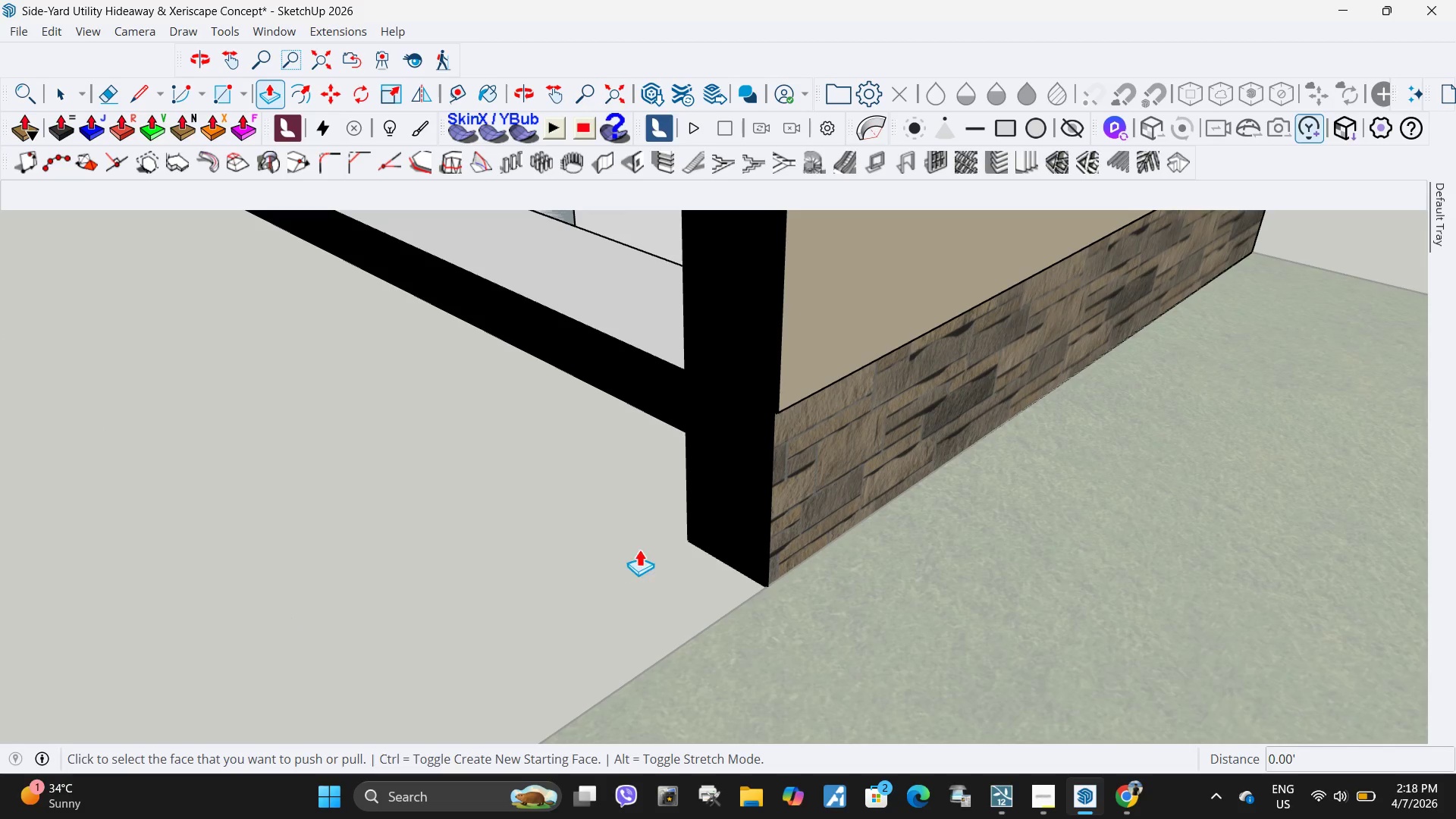 
key(Space)
 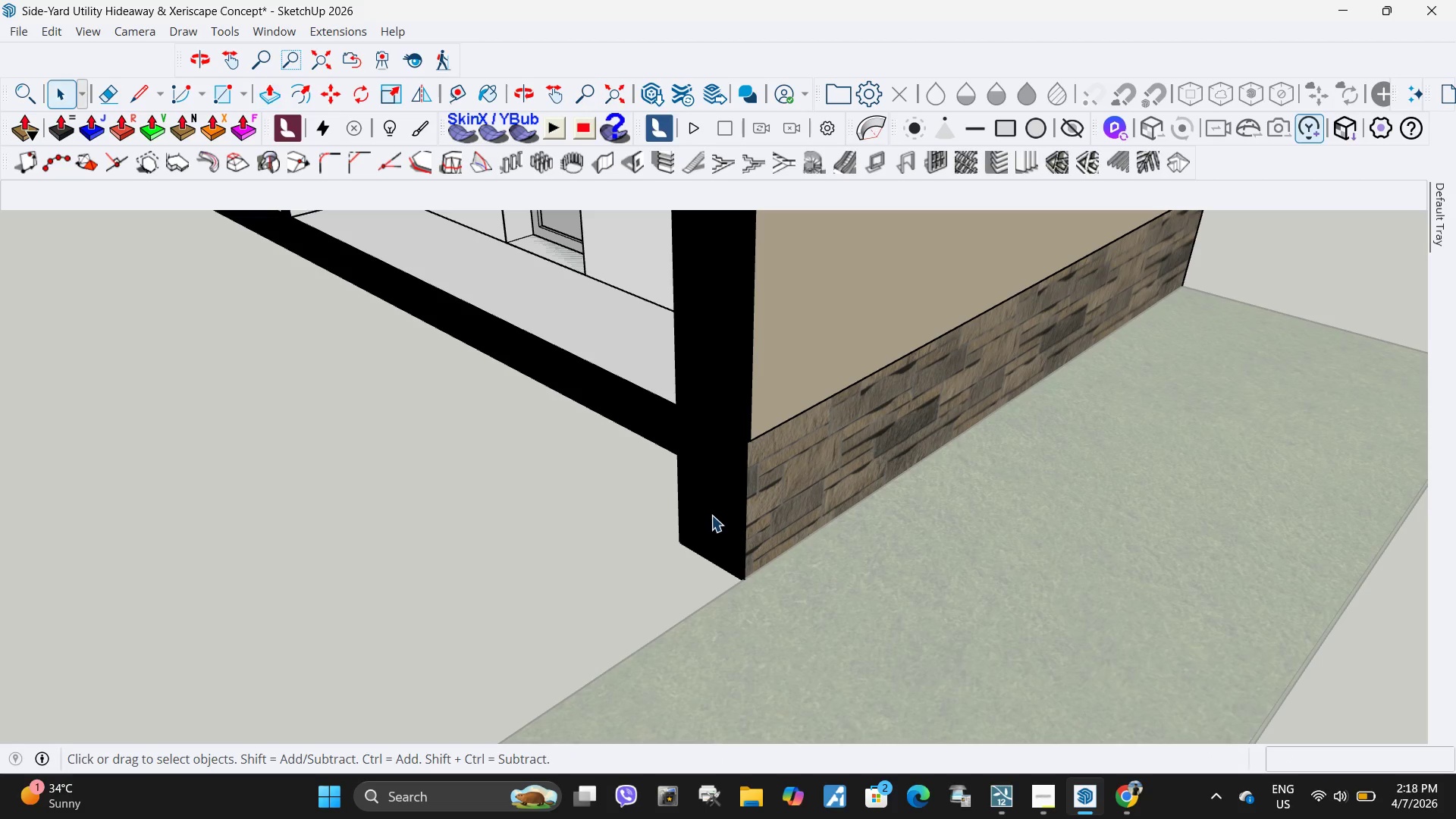 
scroll: coordinate [645, 550], scroll_direction: down, amount: 5.0
 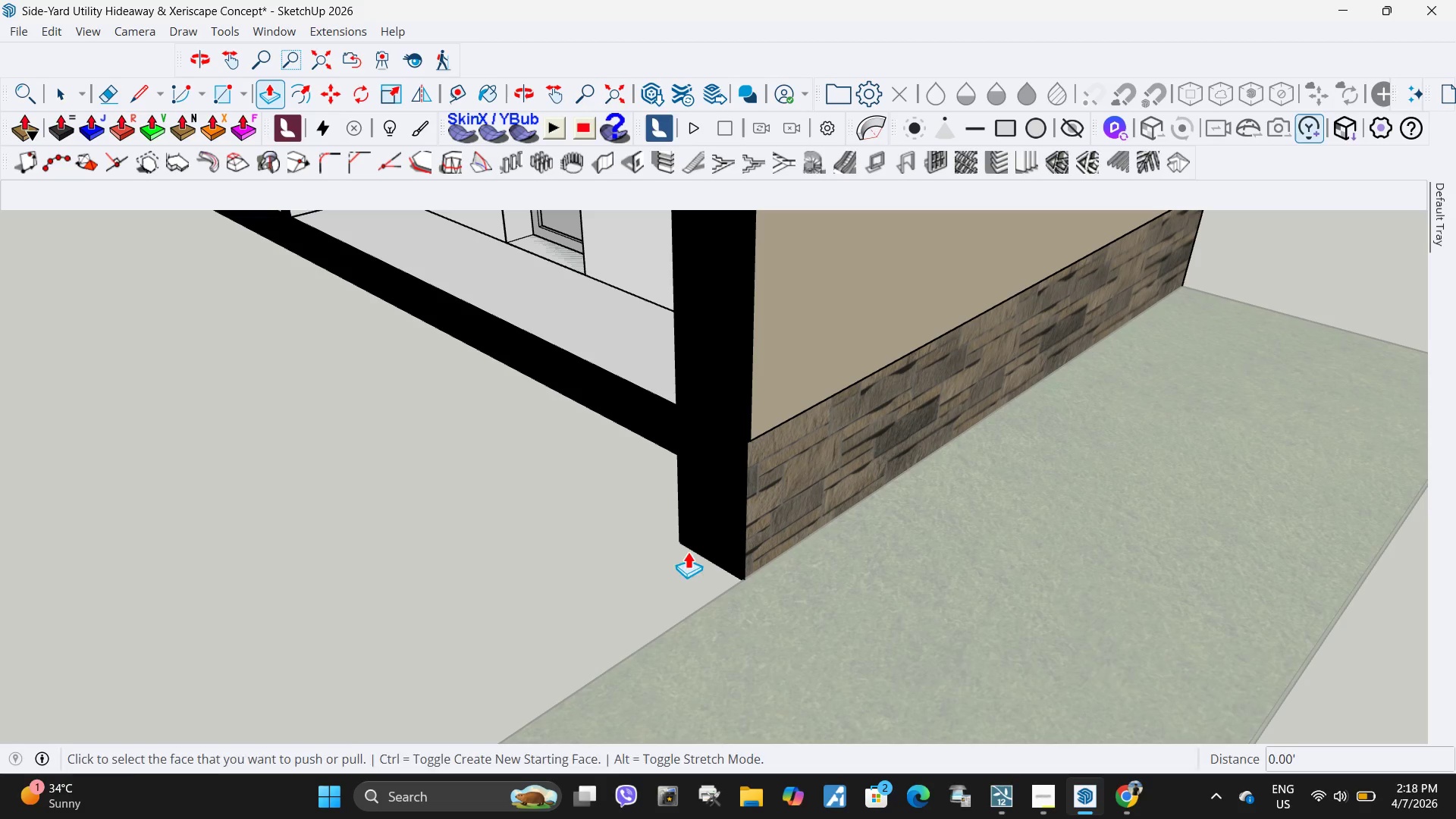 
left_click([711, 514])
 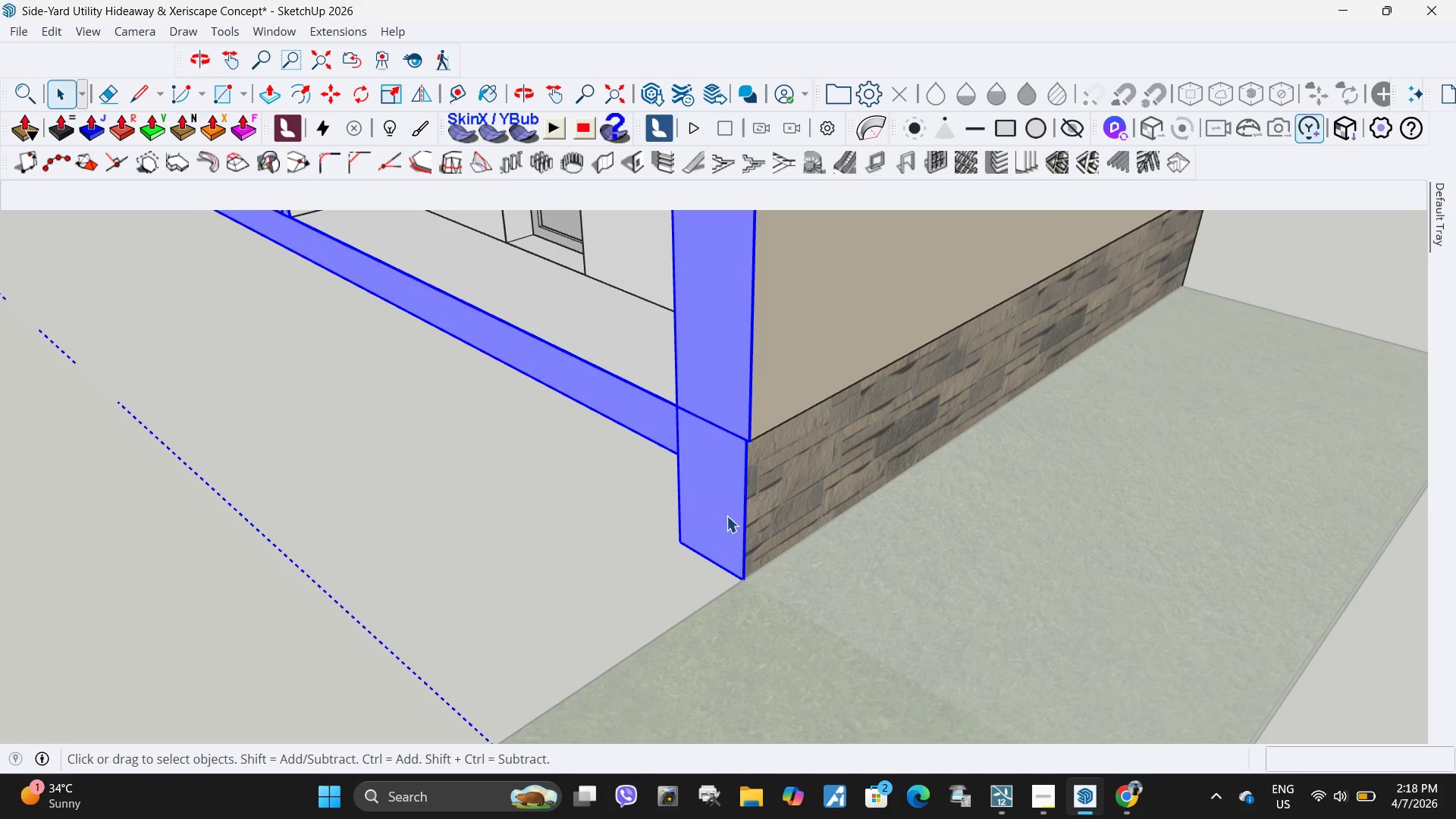 
key(Escape)
 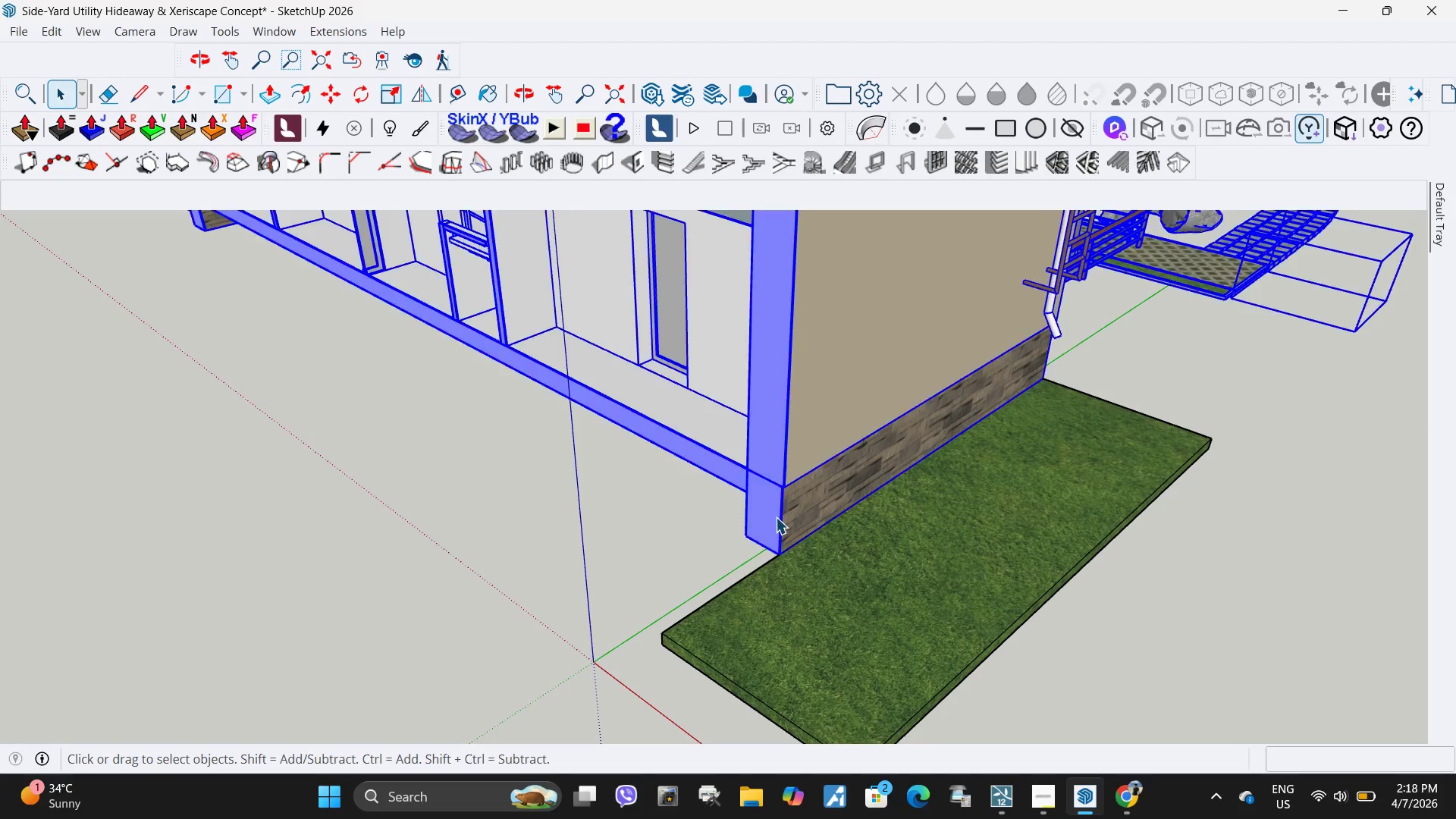 
scroll: coordinate [815, 529], scroll_direction: down, amount: 13.0
 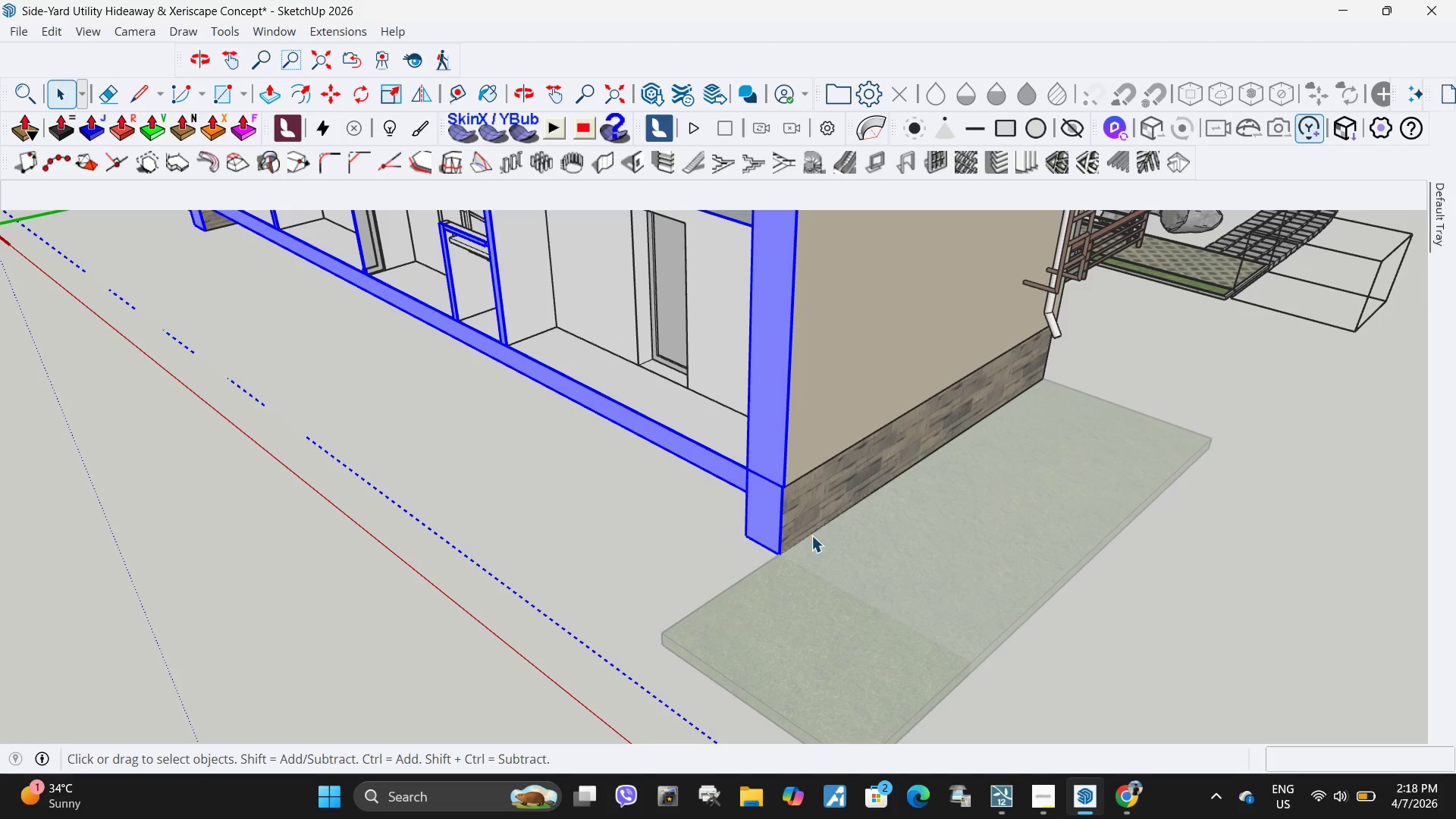 
double_click([776, 517])
 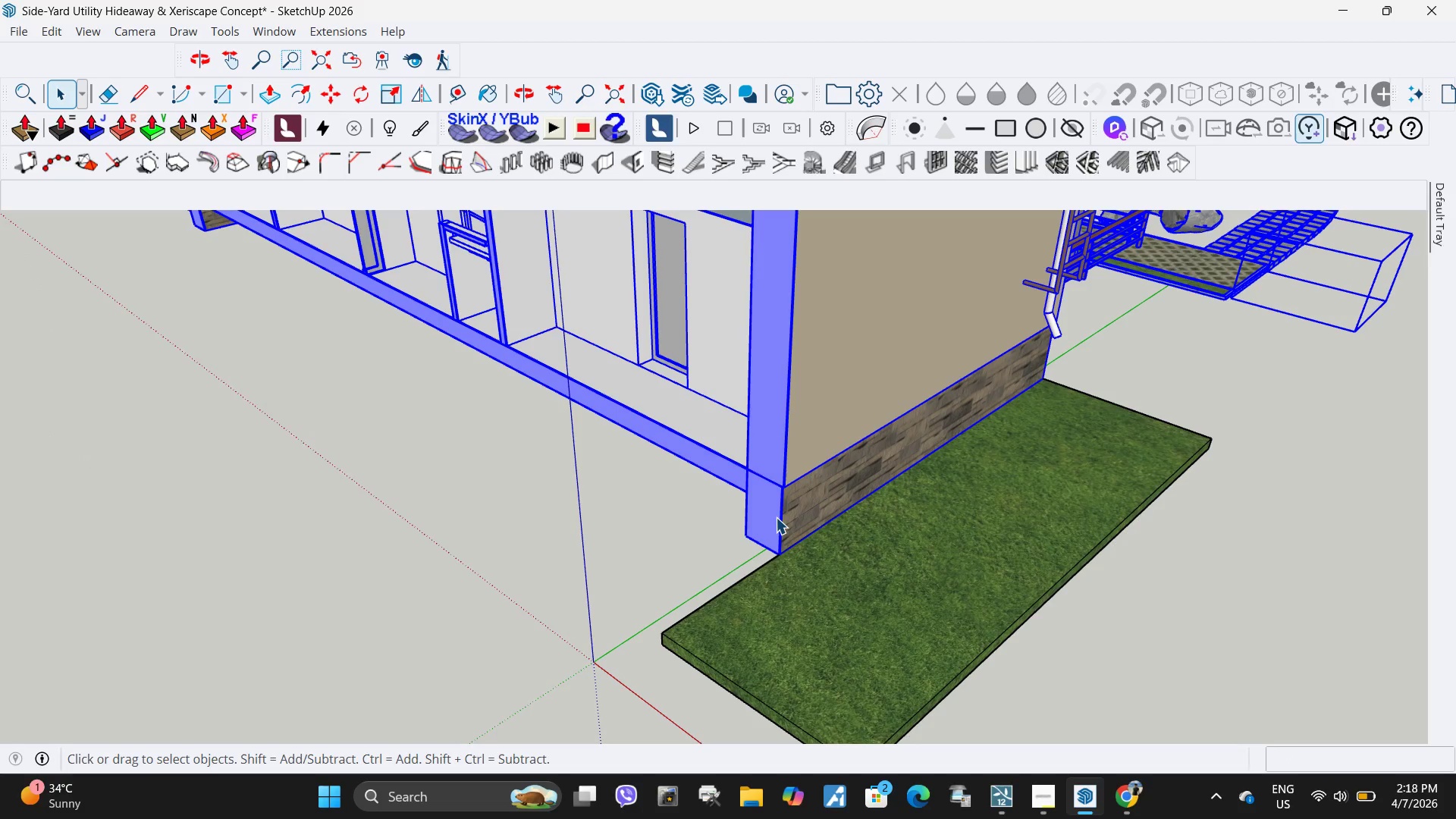 
triple_click([776, 517])
 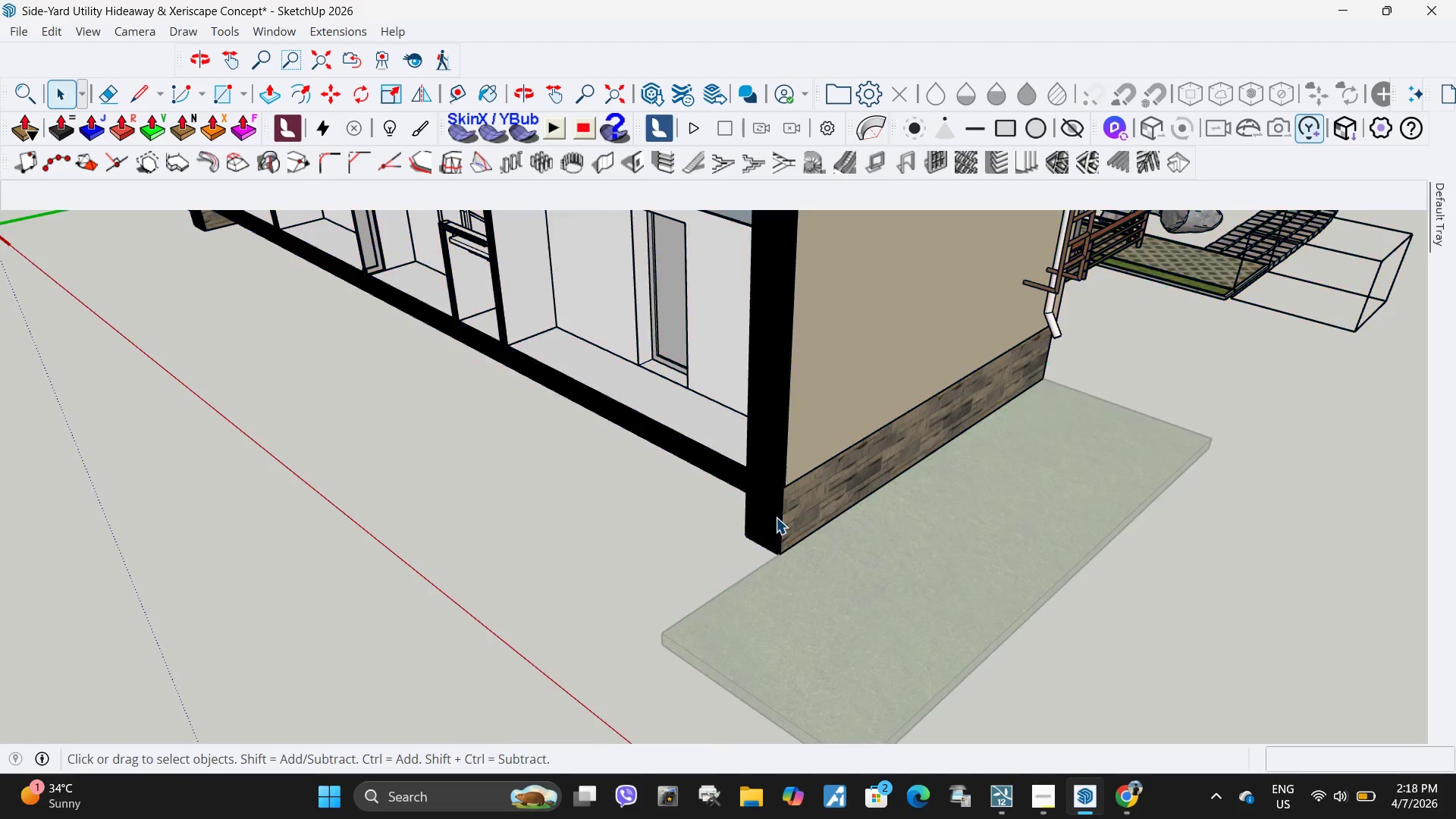 
triple_click([776, 517])
 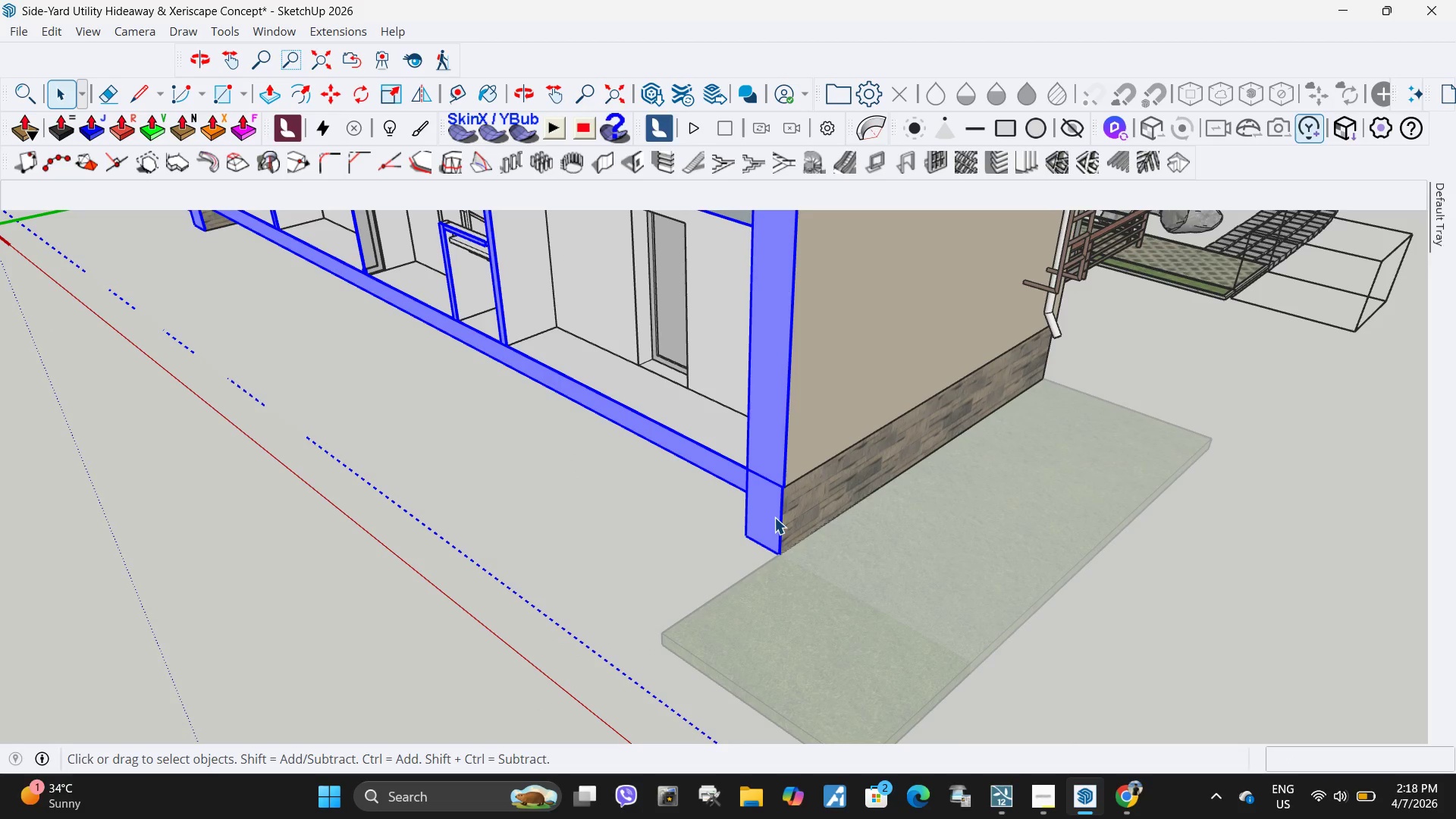 
left_click([774, 517])
 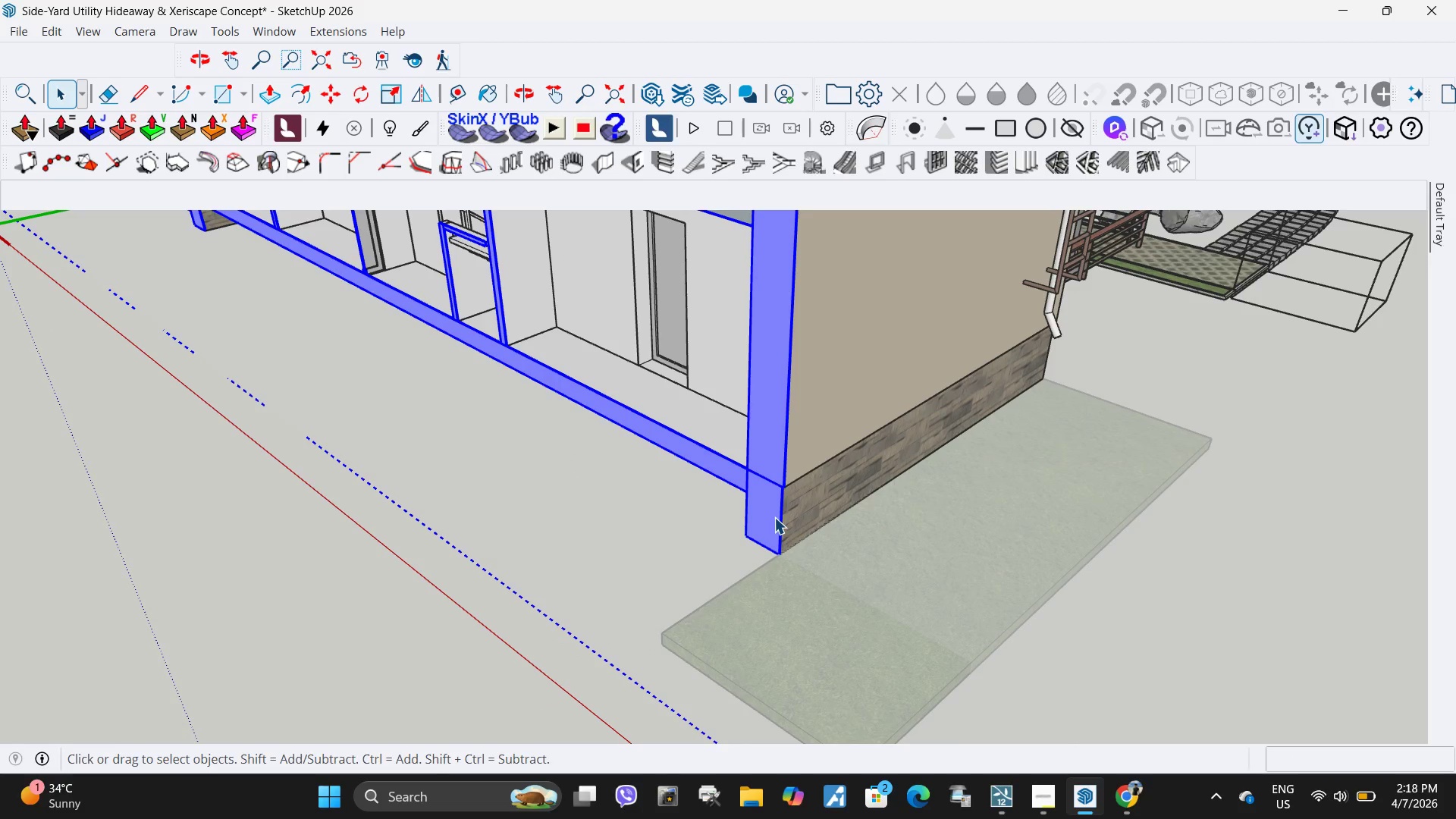 
key(P)
 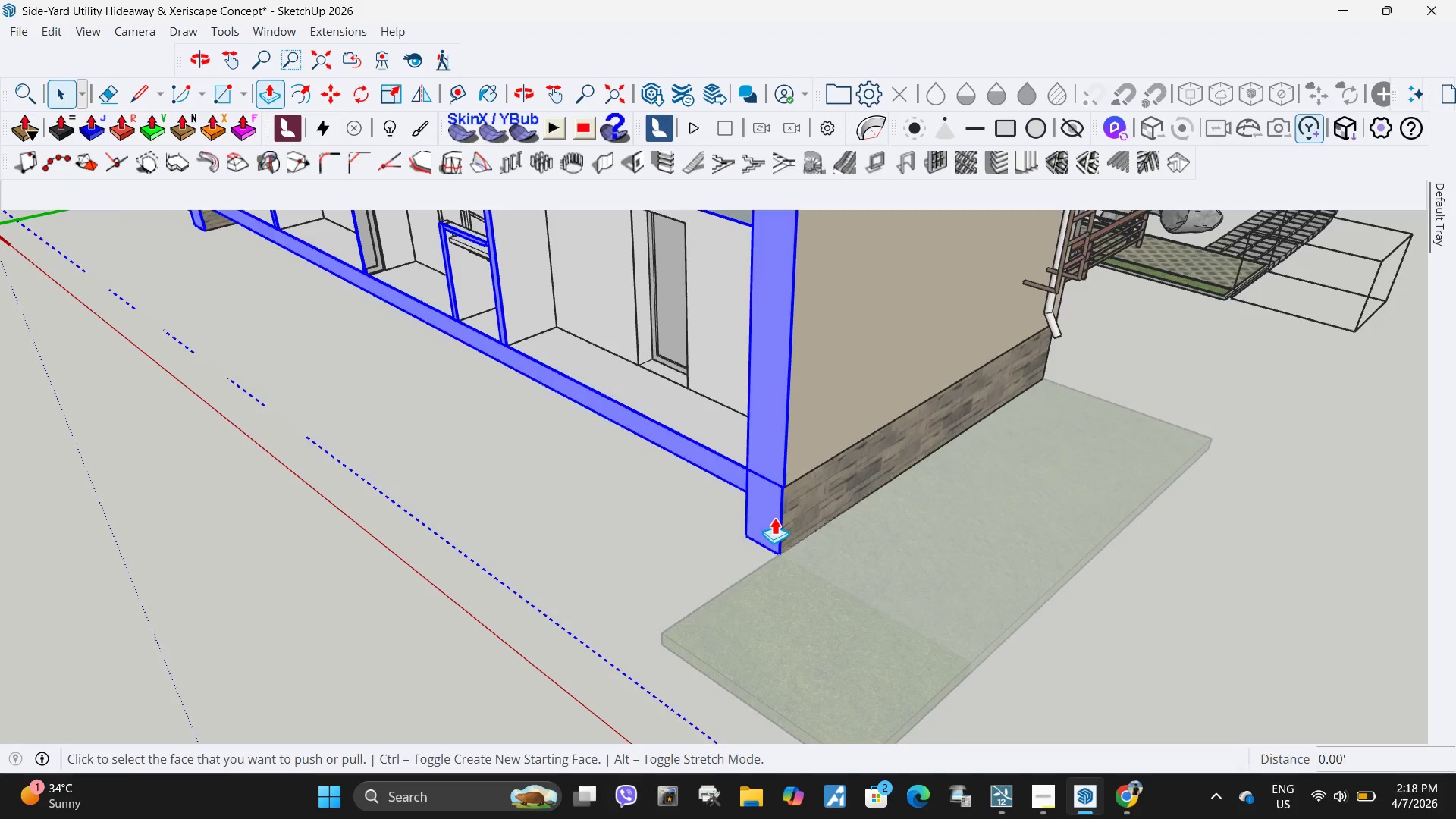 
left_click([774, 517])
 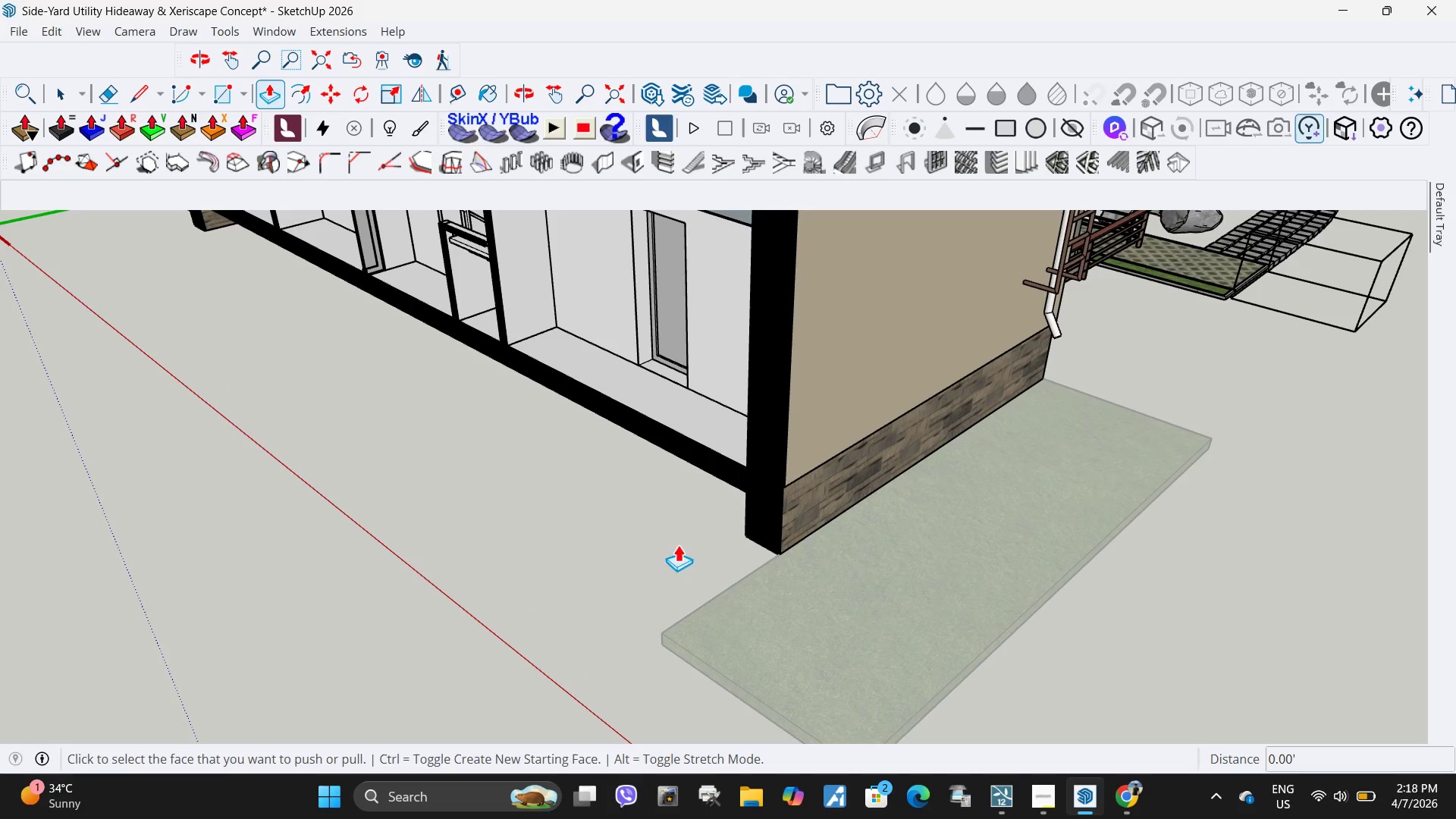 
key(Space)
 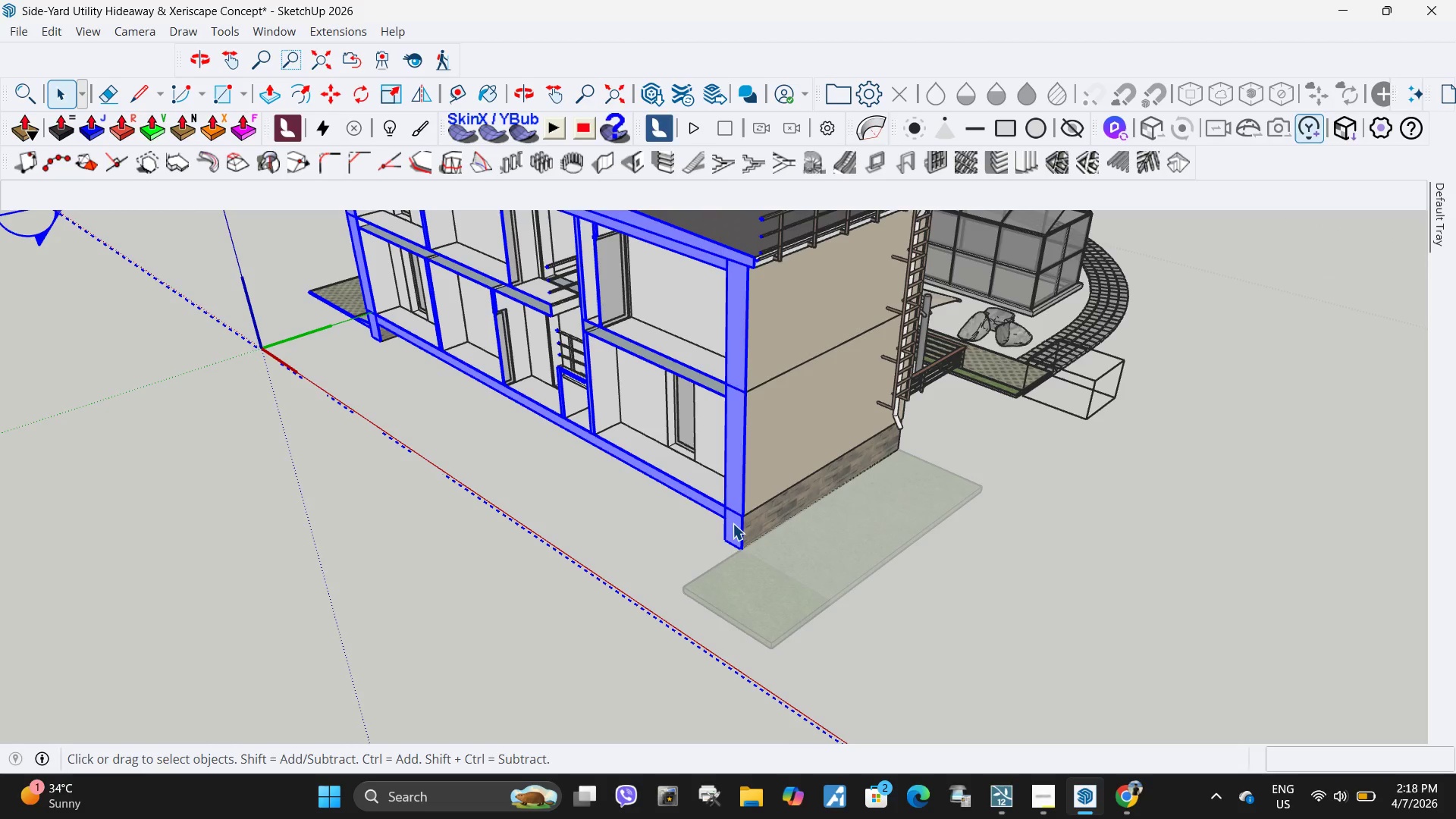 
scroll: coordinate [733, 523], scroll_direction: down, amount: 26.0
 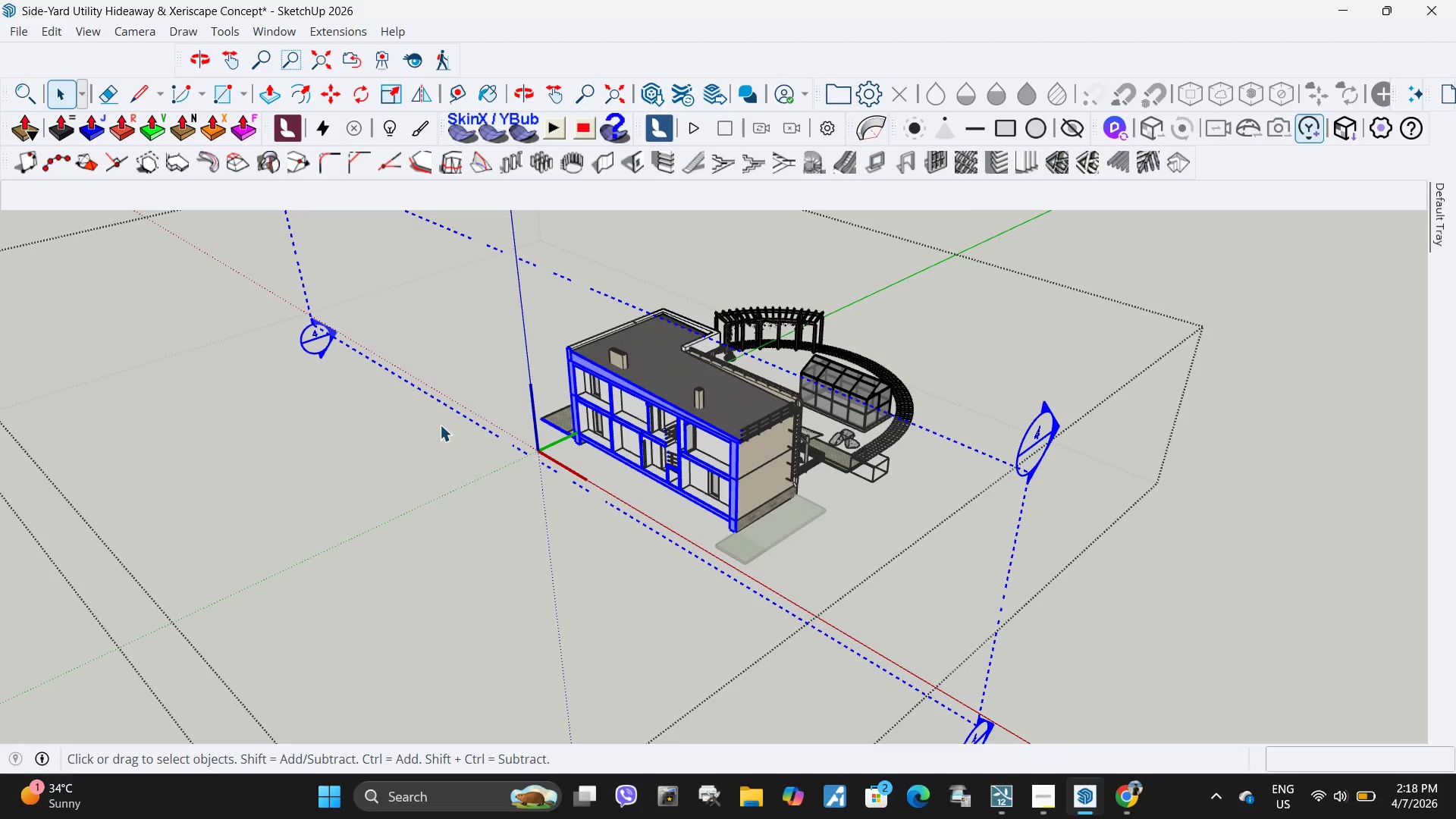 
left_click_drag(start_coordinate=[392, 488], to_coordinate=[325, 278])
 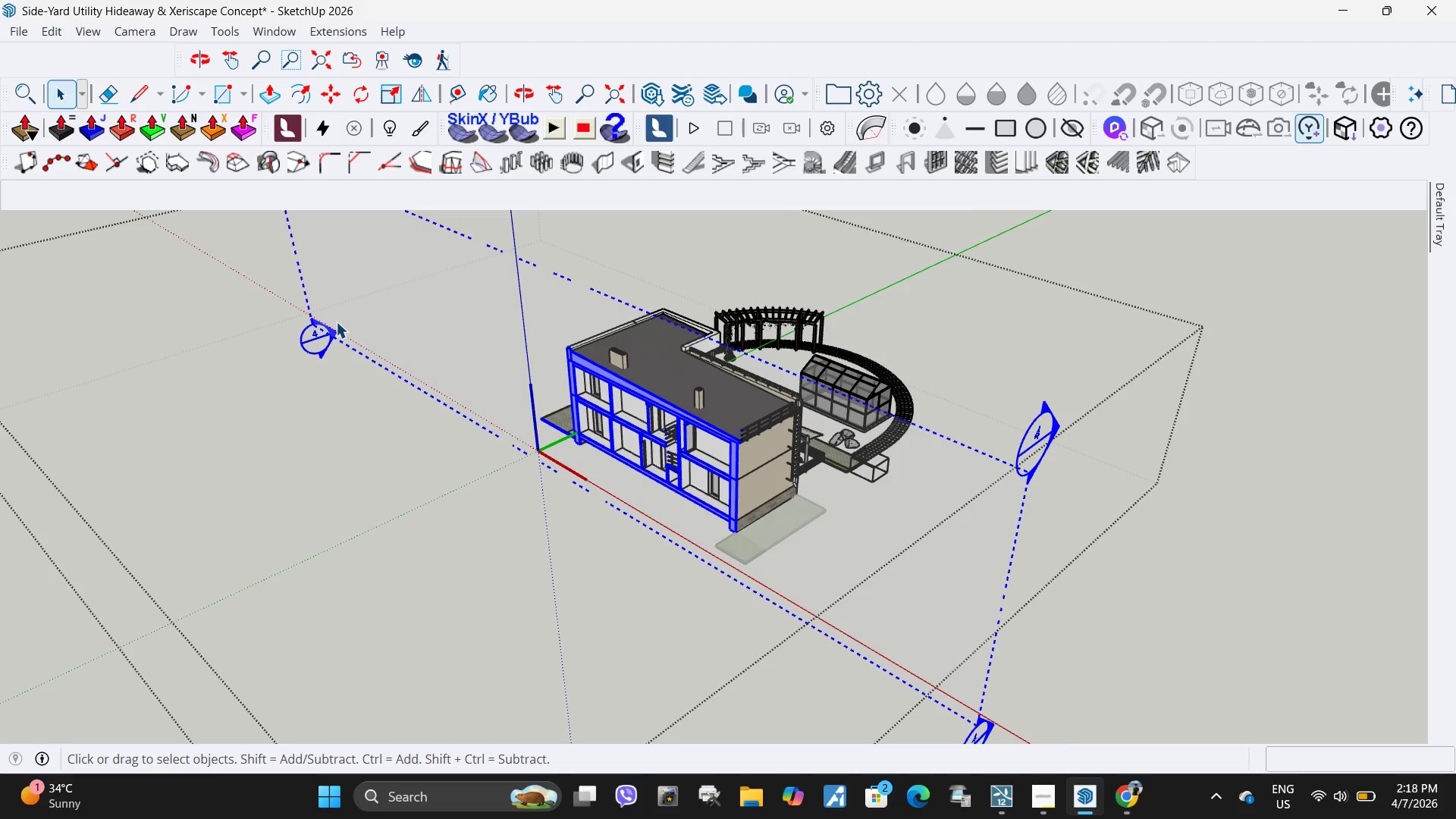 
key(Delete)
 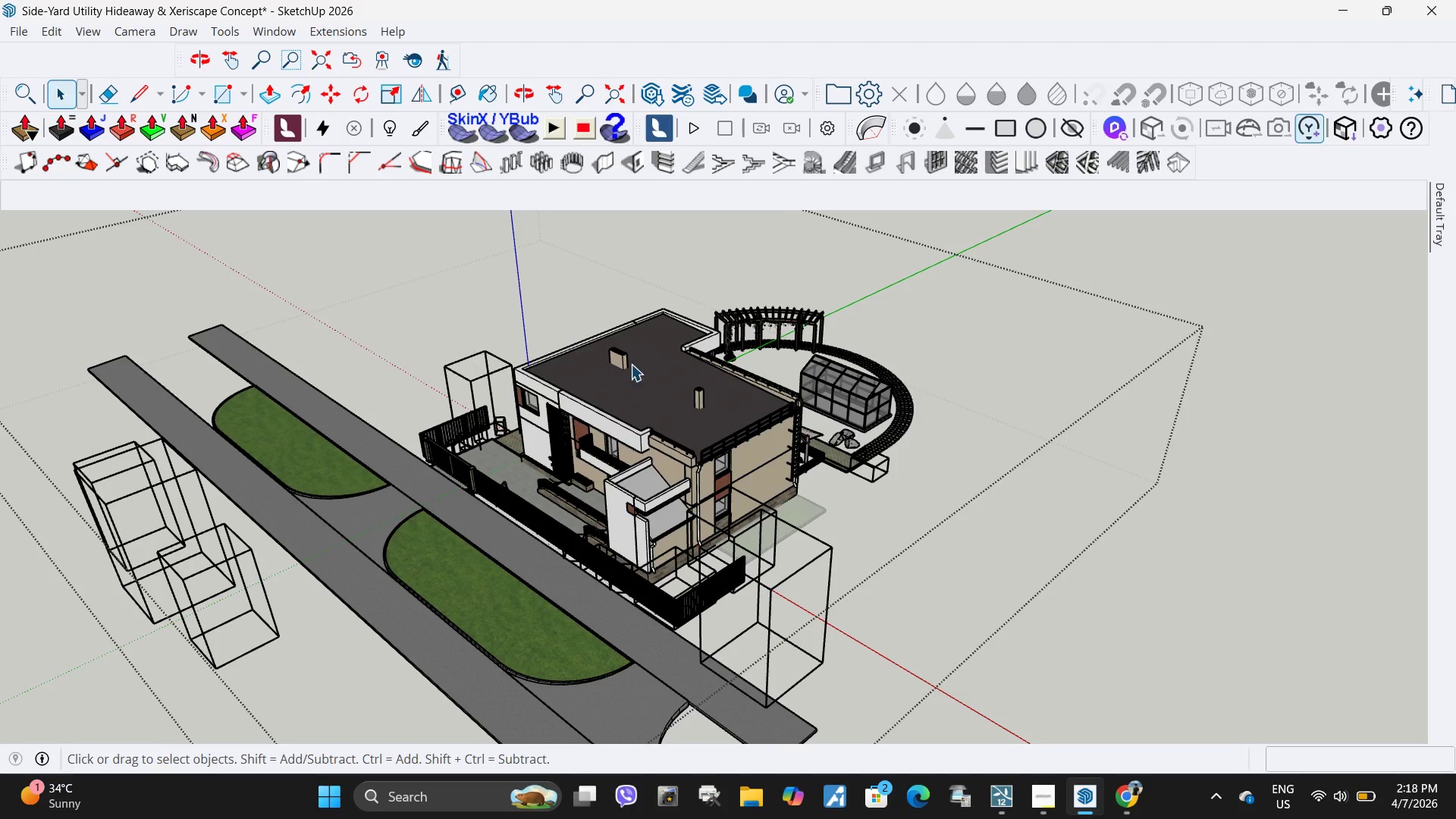 
scroll: coordinate [647, 364], scroll_direction: down, amount: 4.0
 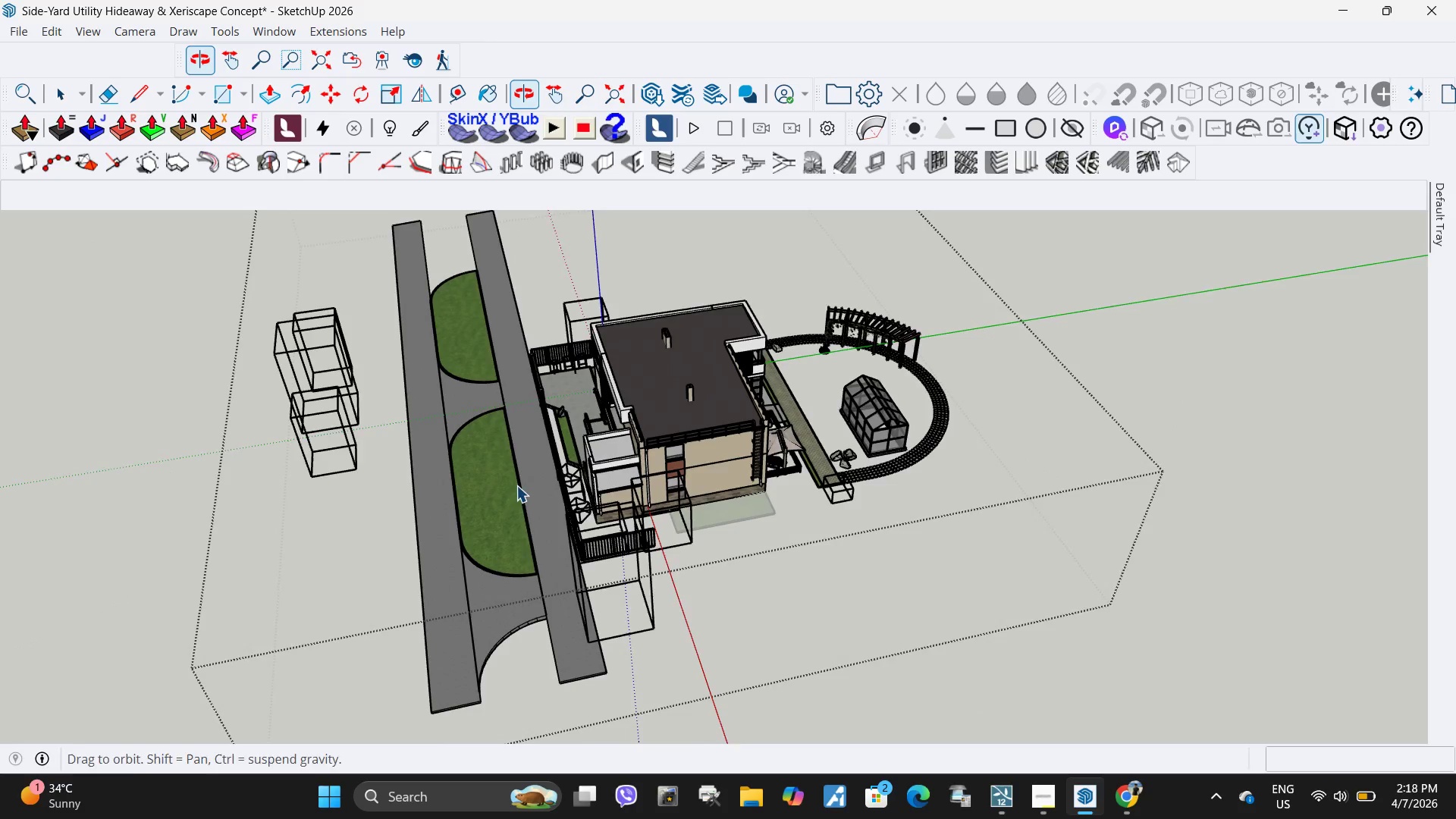 
key(Escape)
 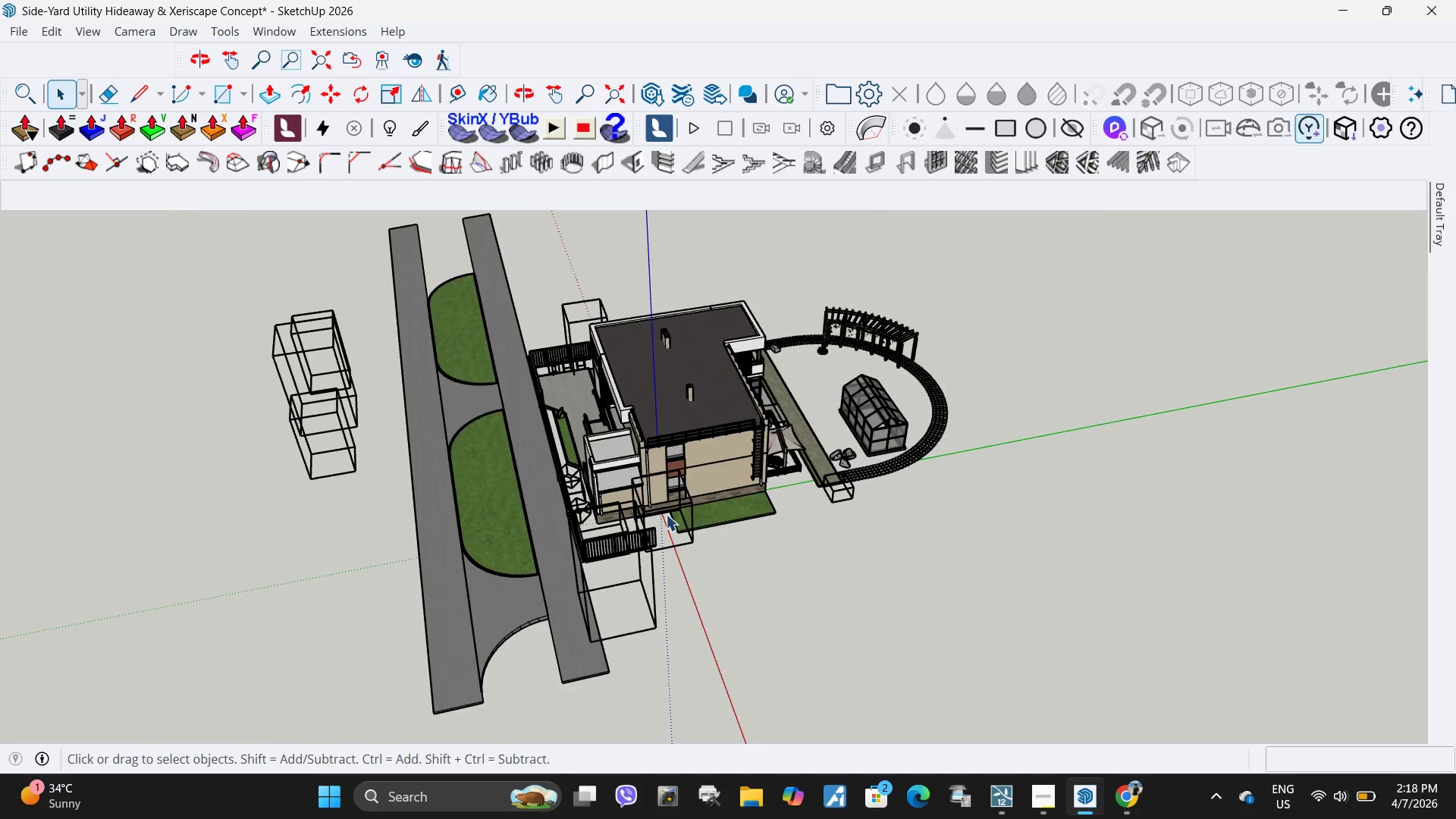 
scroll: coordinate [648, 466], scroll_direction: up, amount: 5.0
 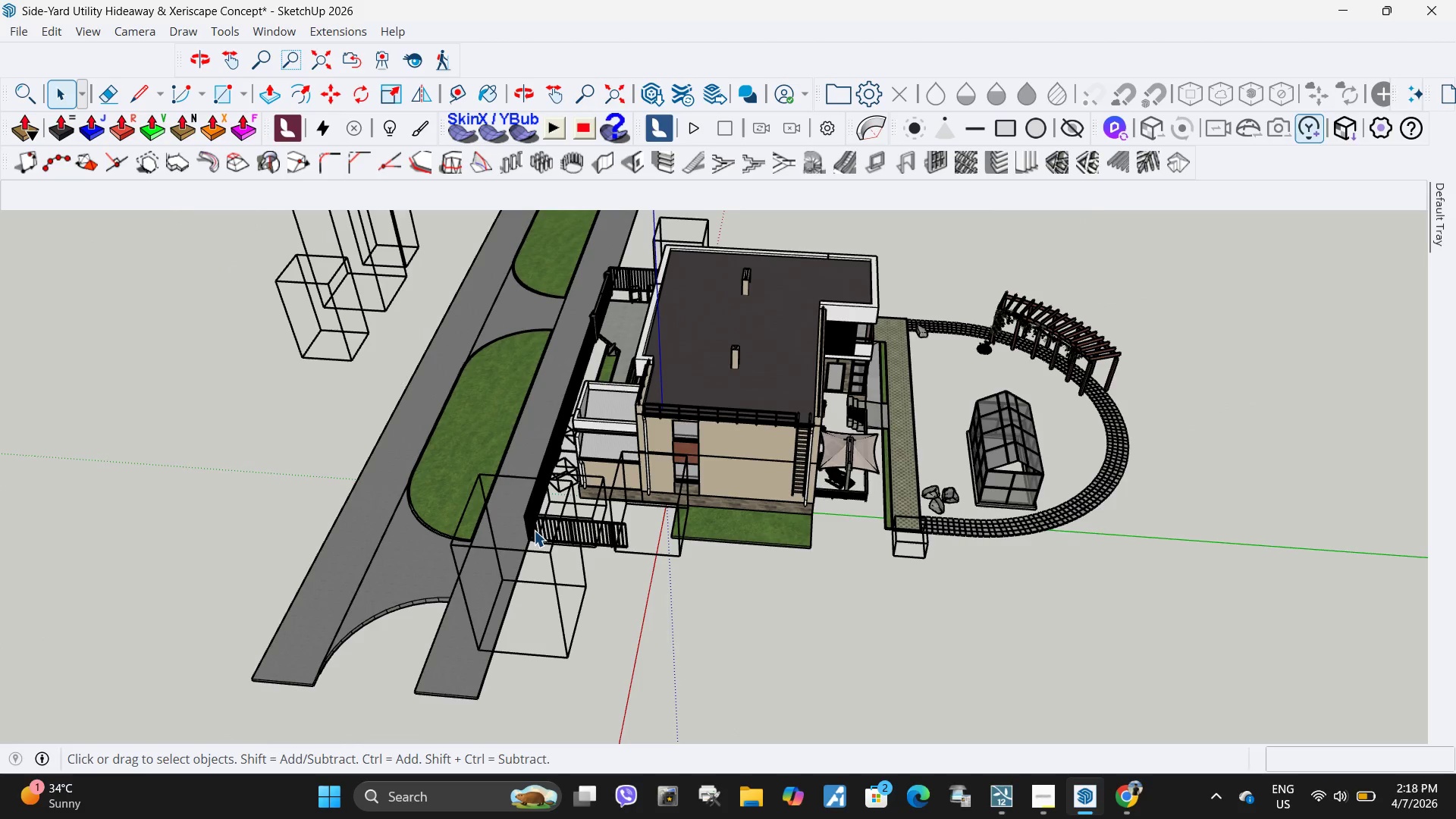 
double_click([534, 530])
 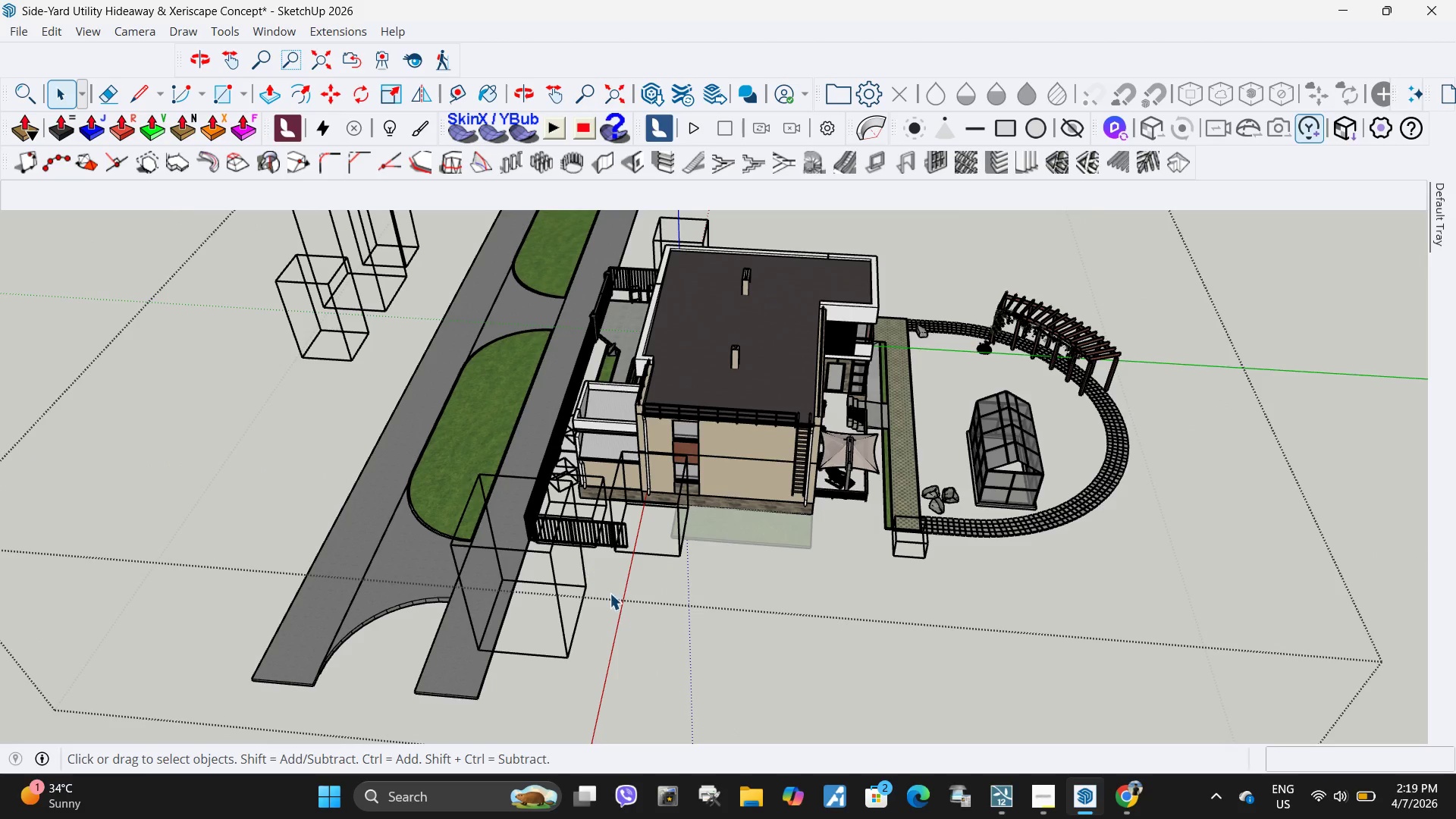 
left_click_drag(start_coordinate=[633, 669], to_coordinate=[422, 528])
 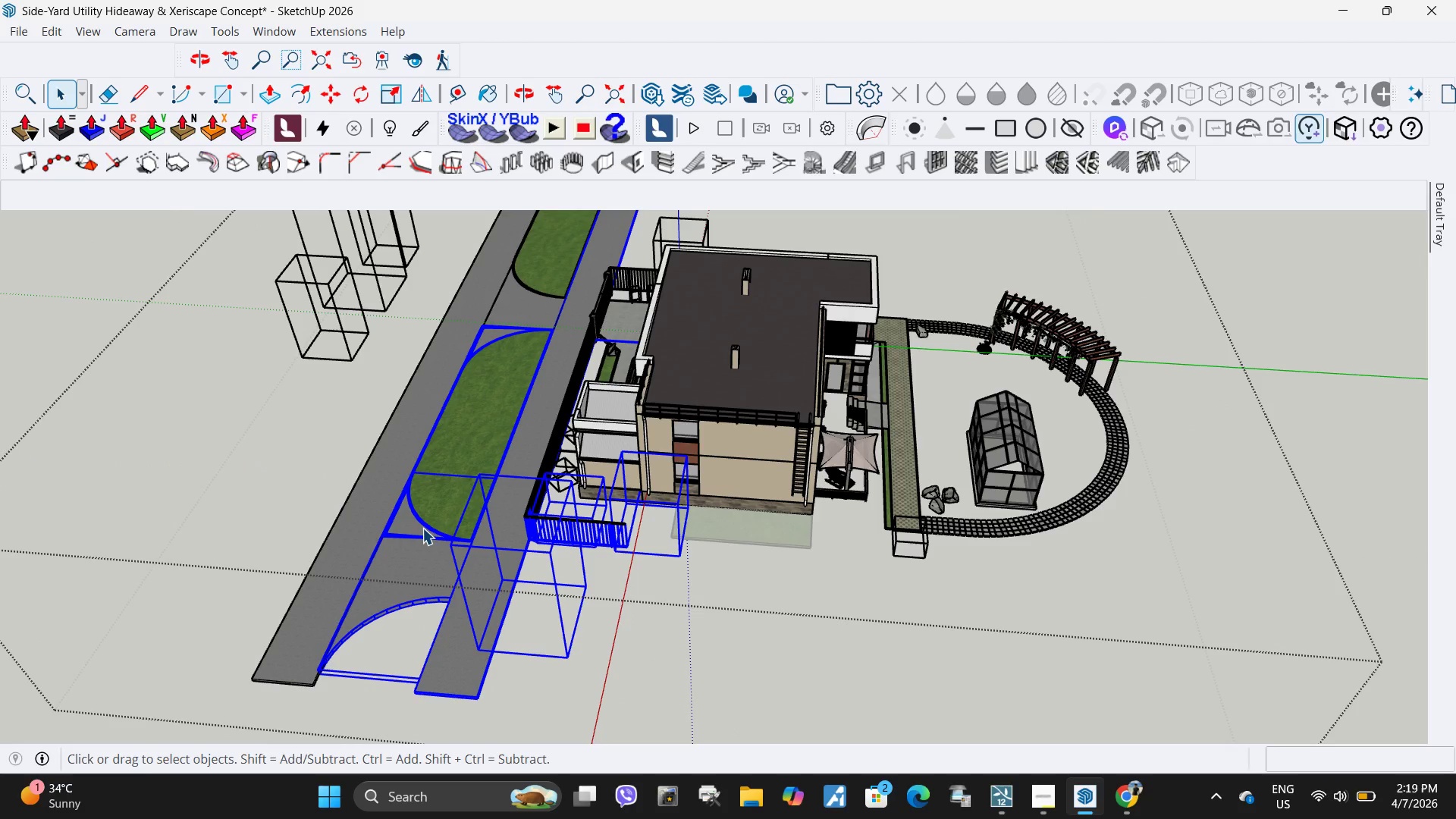 
key(Delete)
 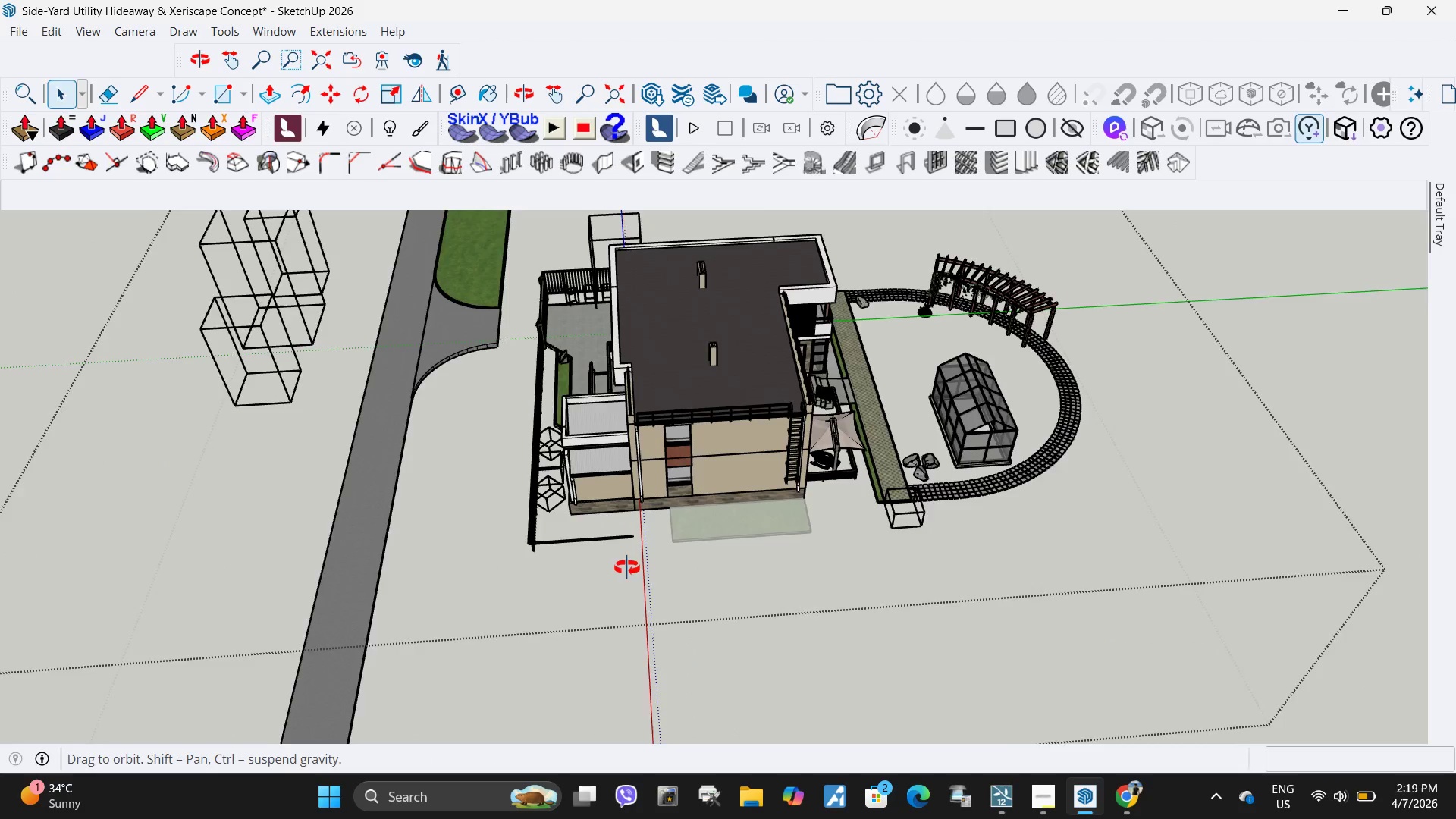 
scroll: coordinate [676, 544], scroll_direction: down, amount: 9.0
 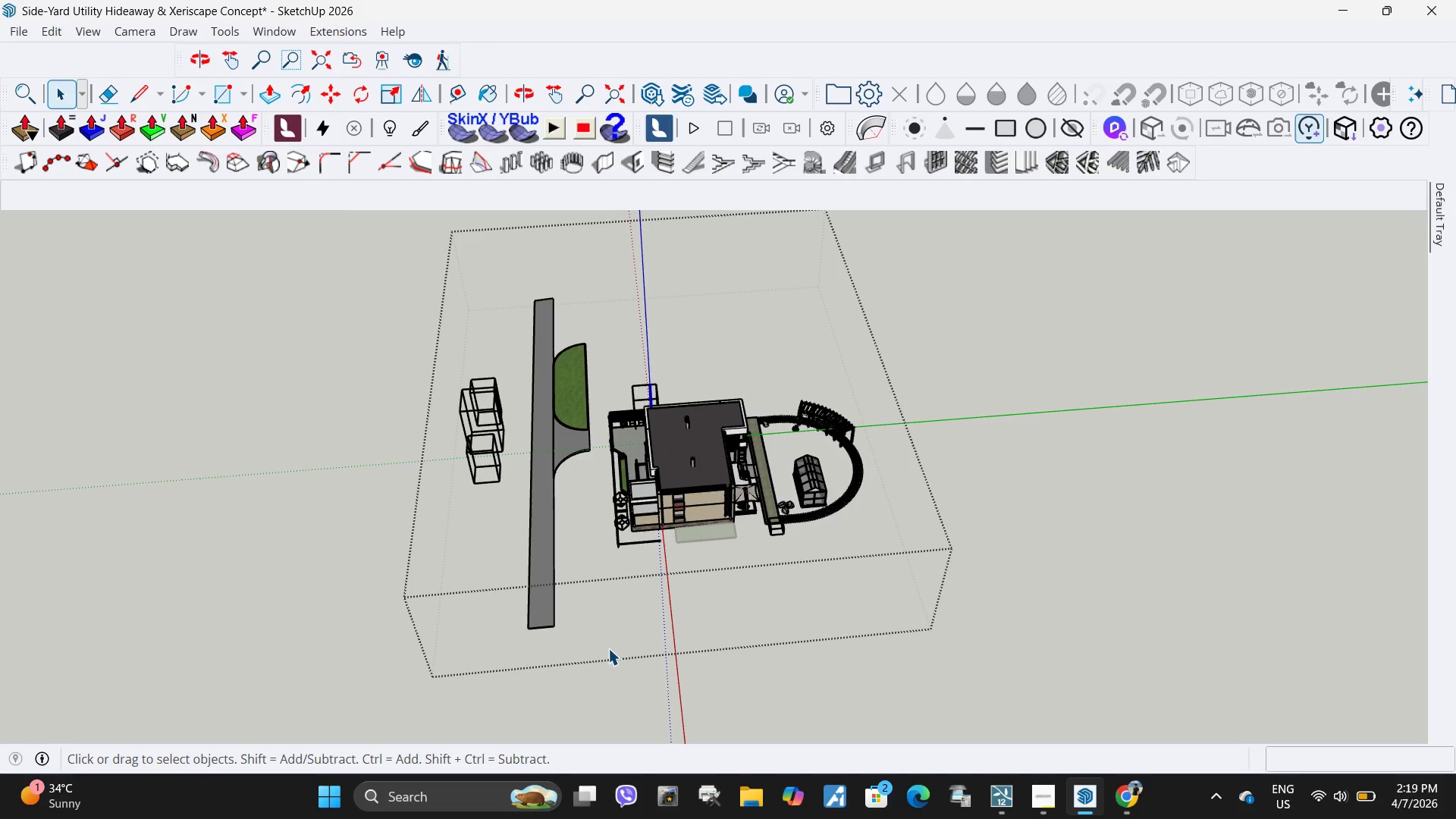 
left_click_drag(start_coordinate=[606, 648], to_coordinate=[393, 273])
 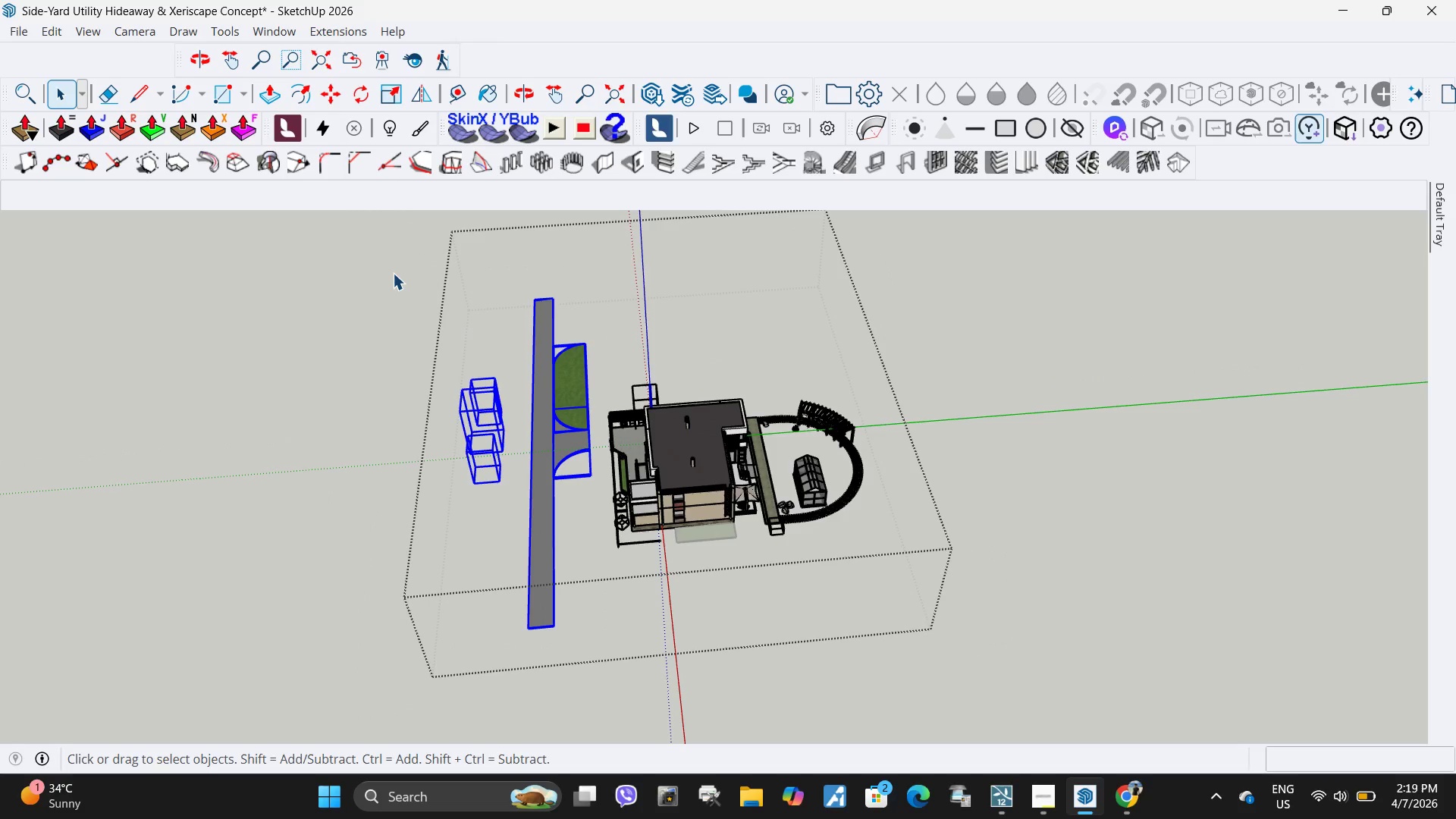 
left_click([393, 273])
 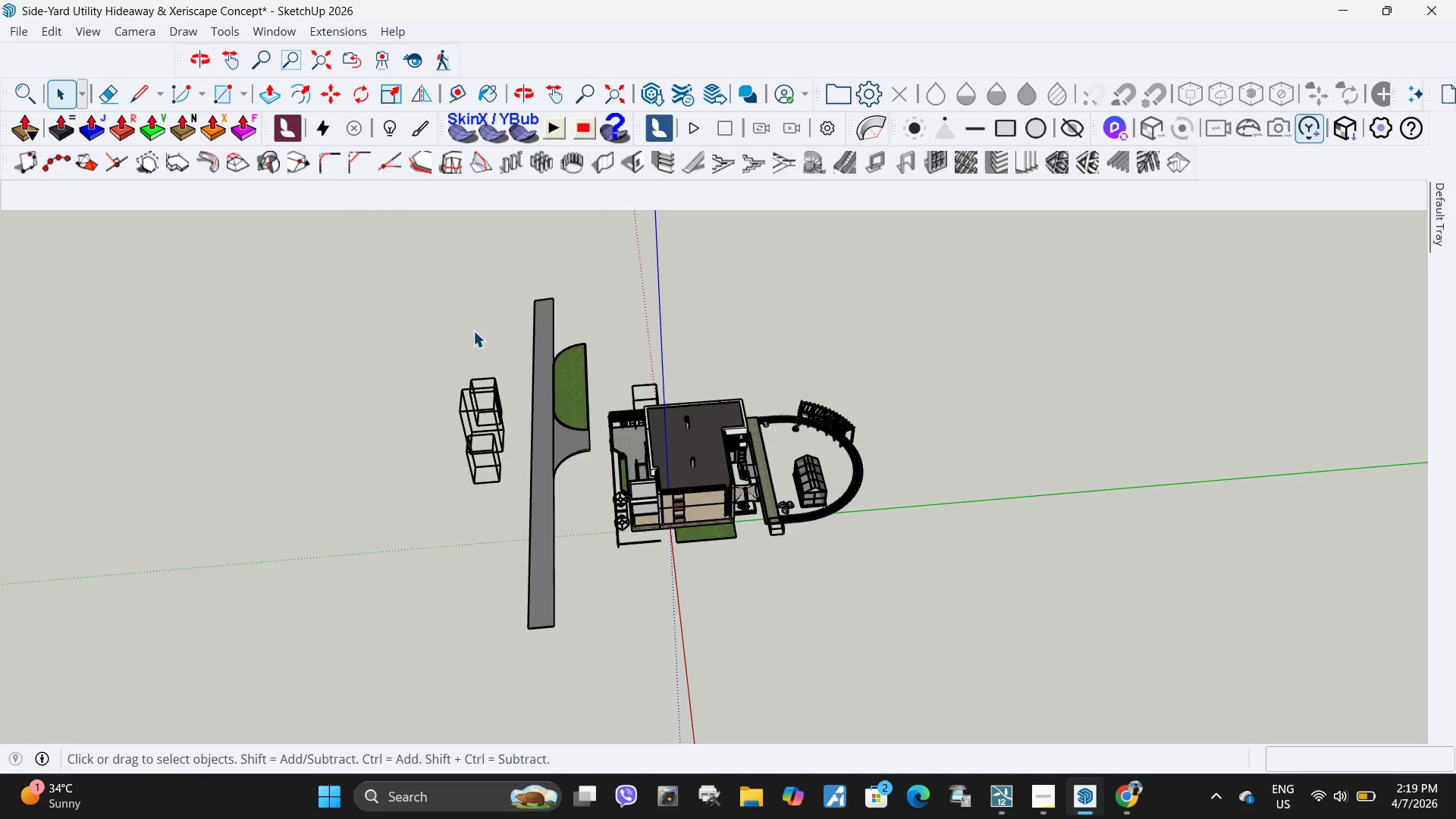 
key(Delete)
 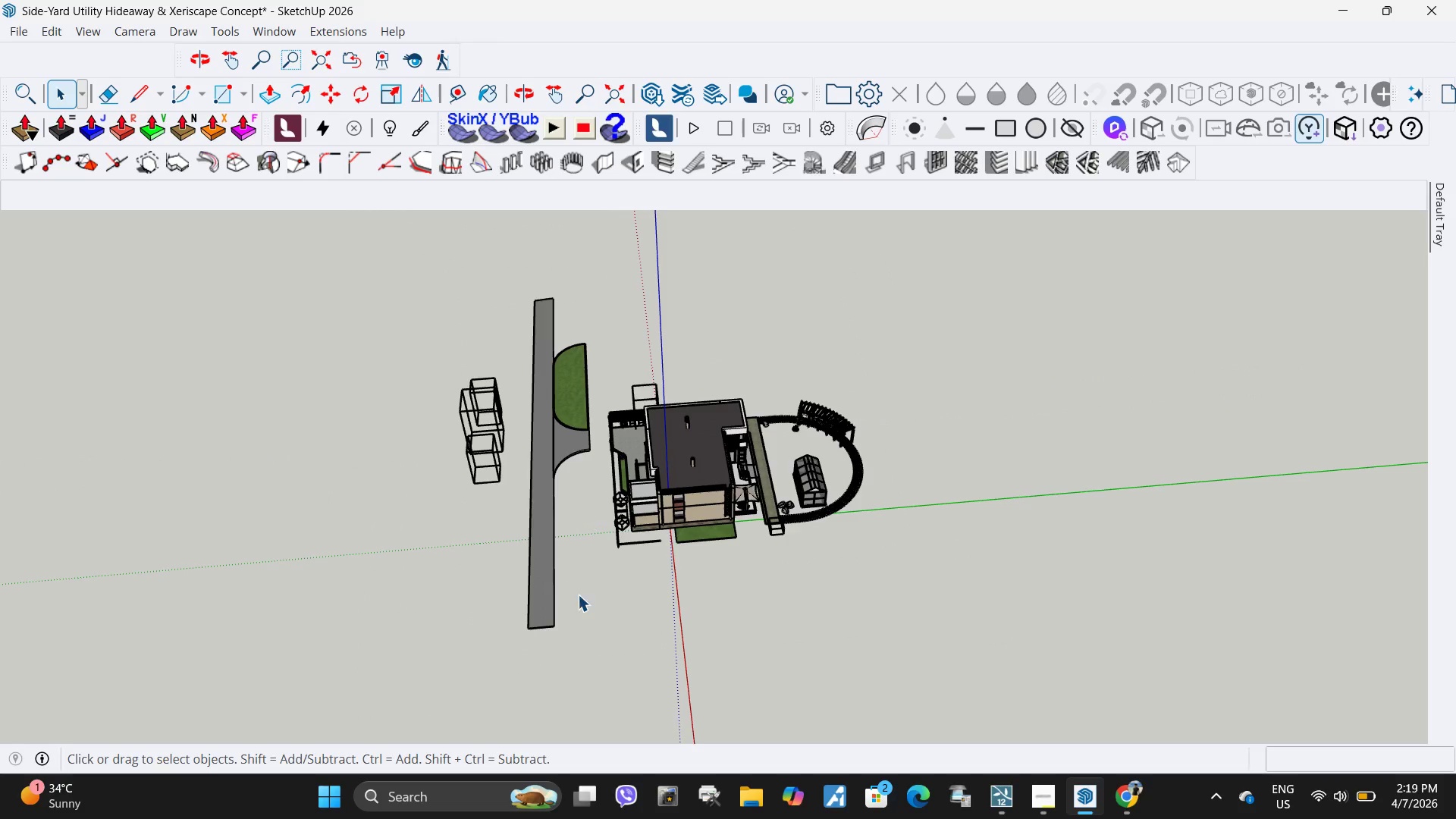 
left_click_drag(start_coordinate=[578, 595], to_coordinate=[454, 347])
 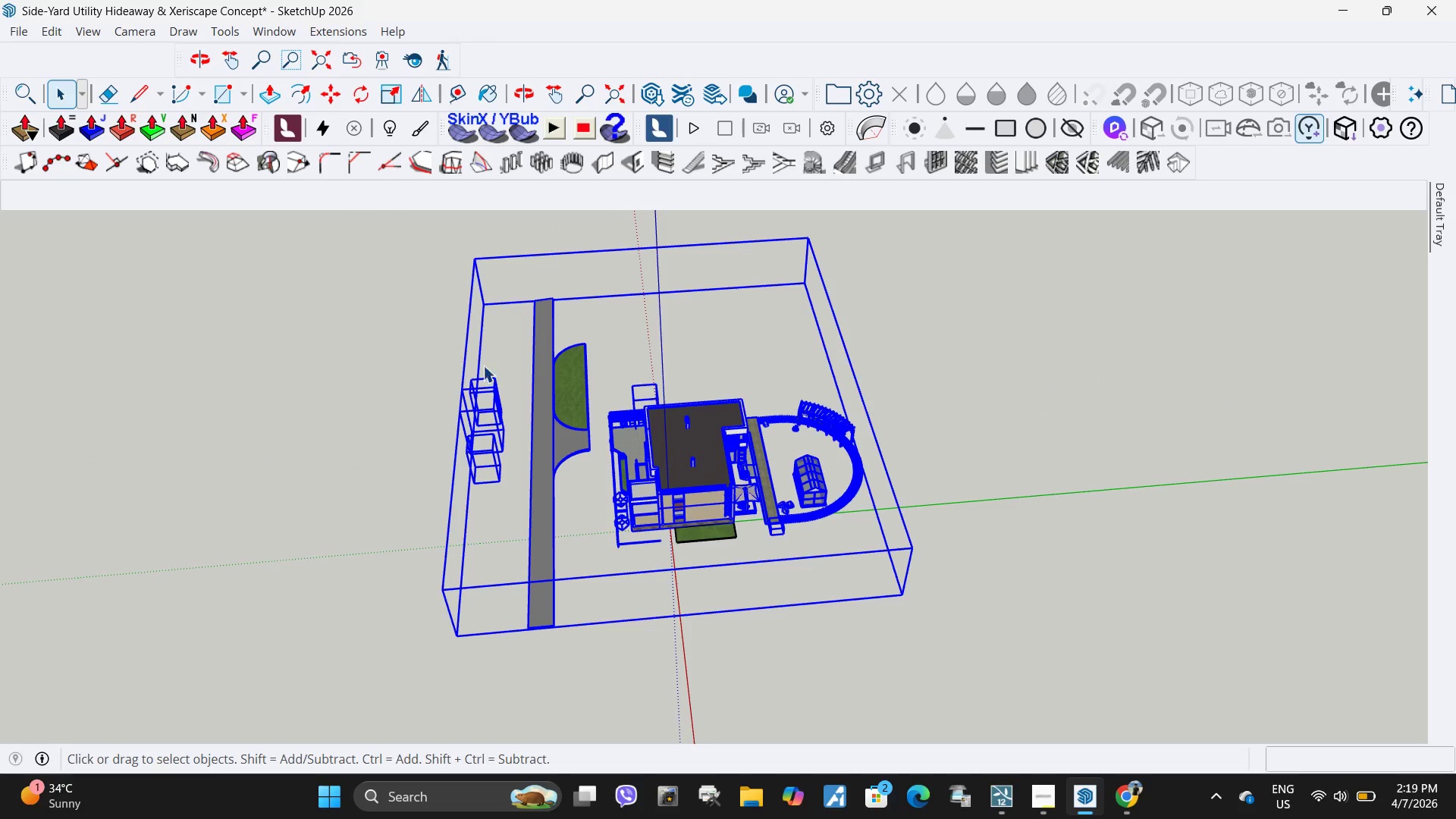 
key(Delete)
 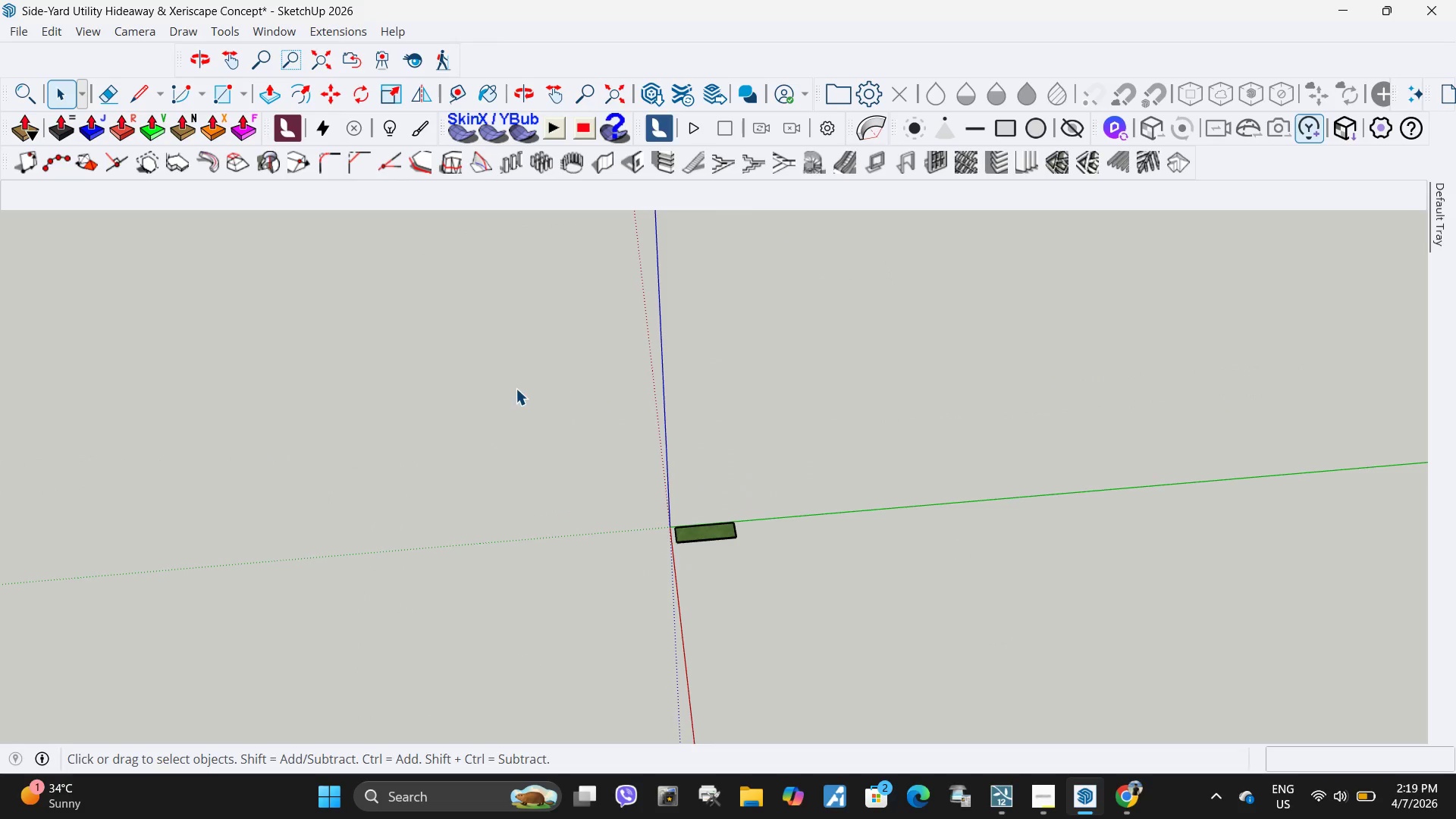 
key(Control+ControlLeft)
 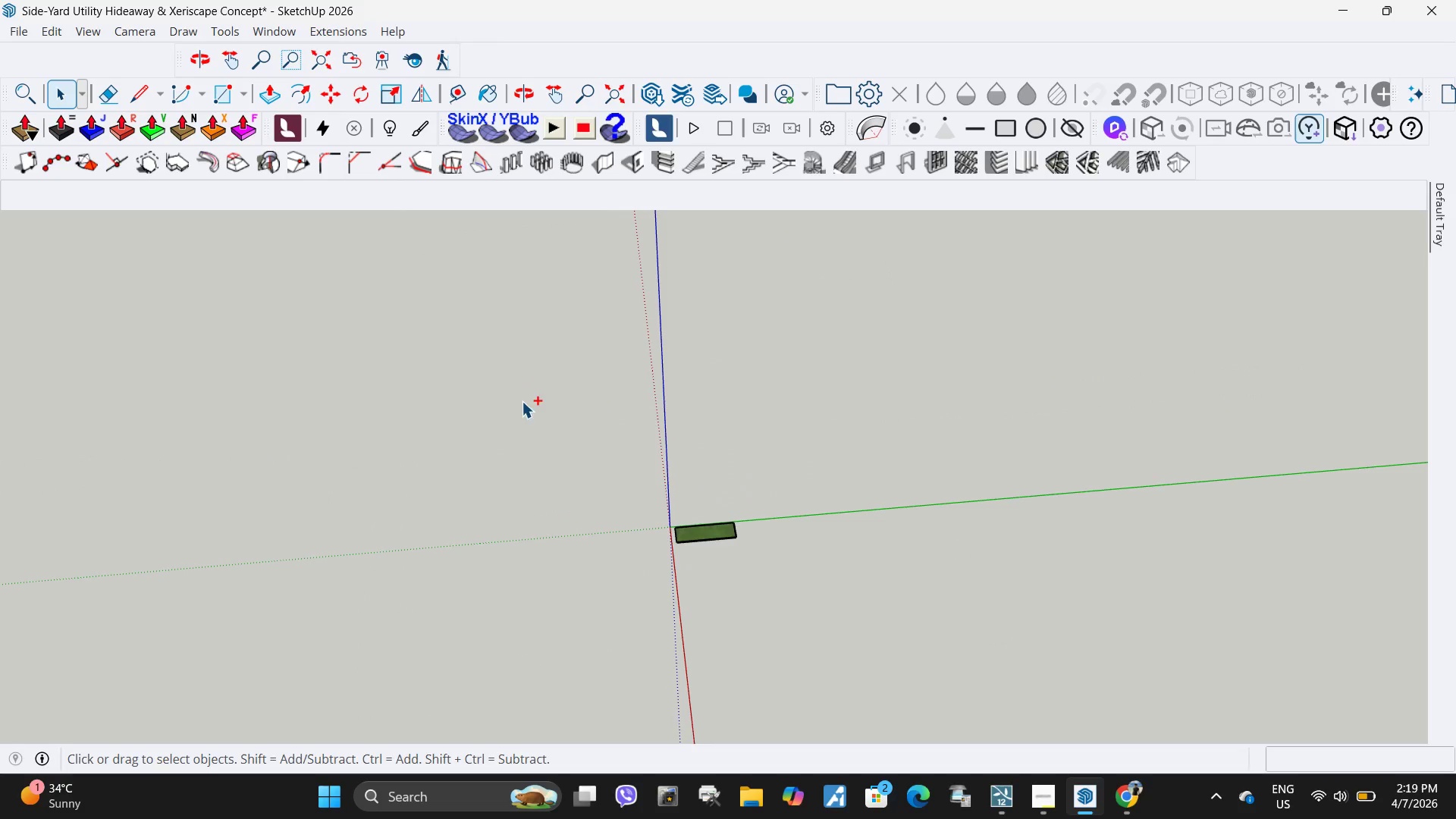 
key(Control+Z)
 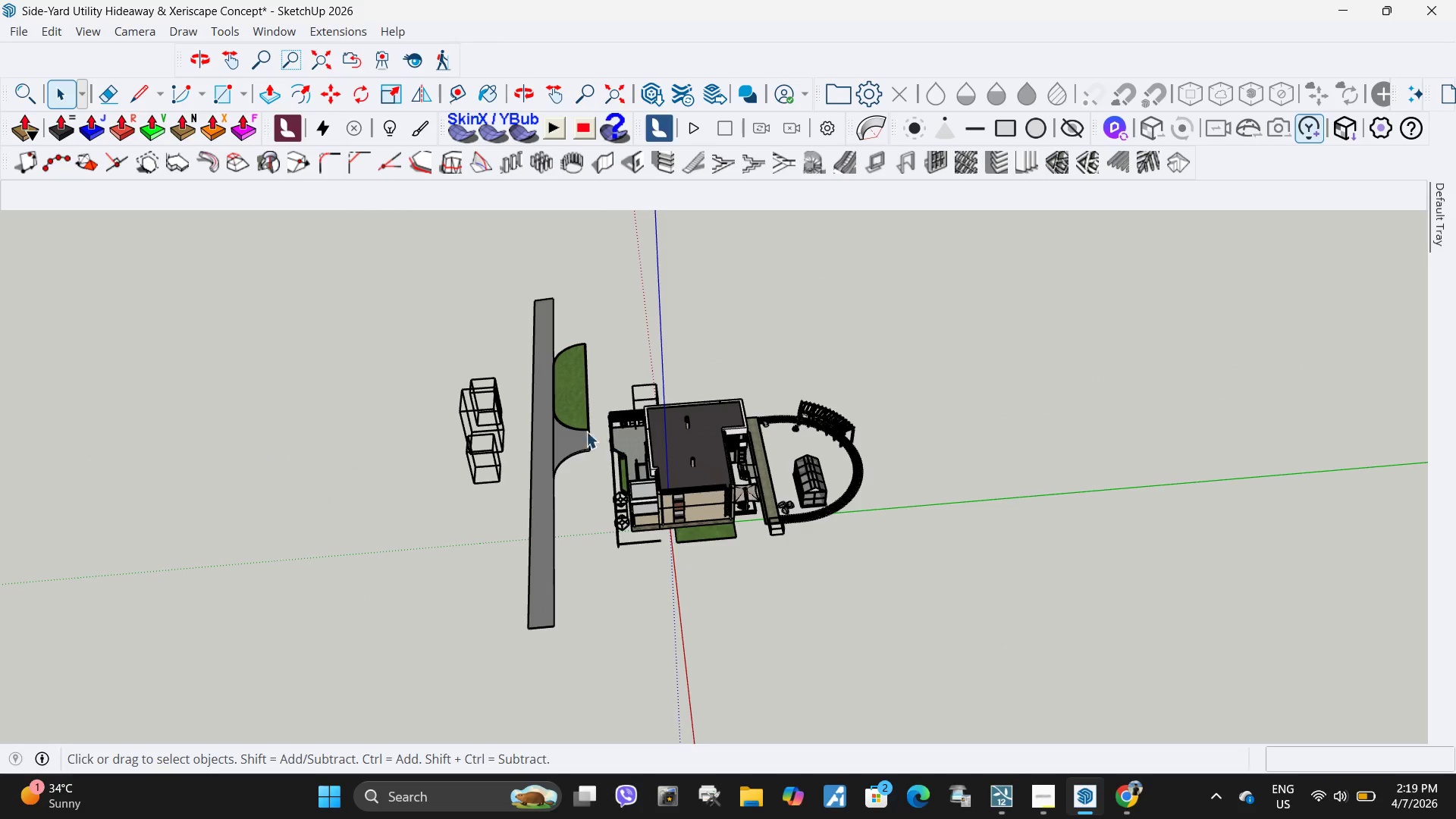 
double_click([573, 428])
 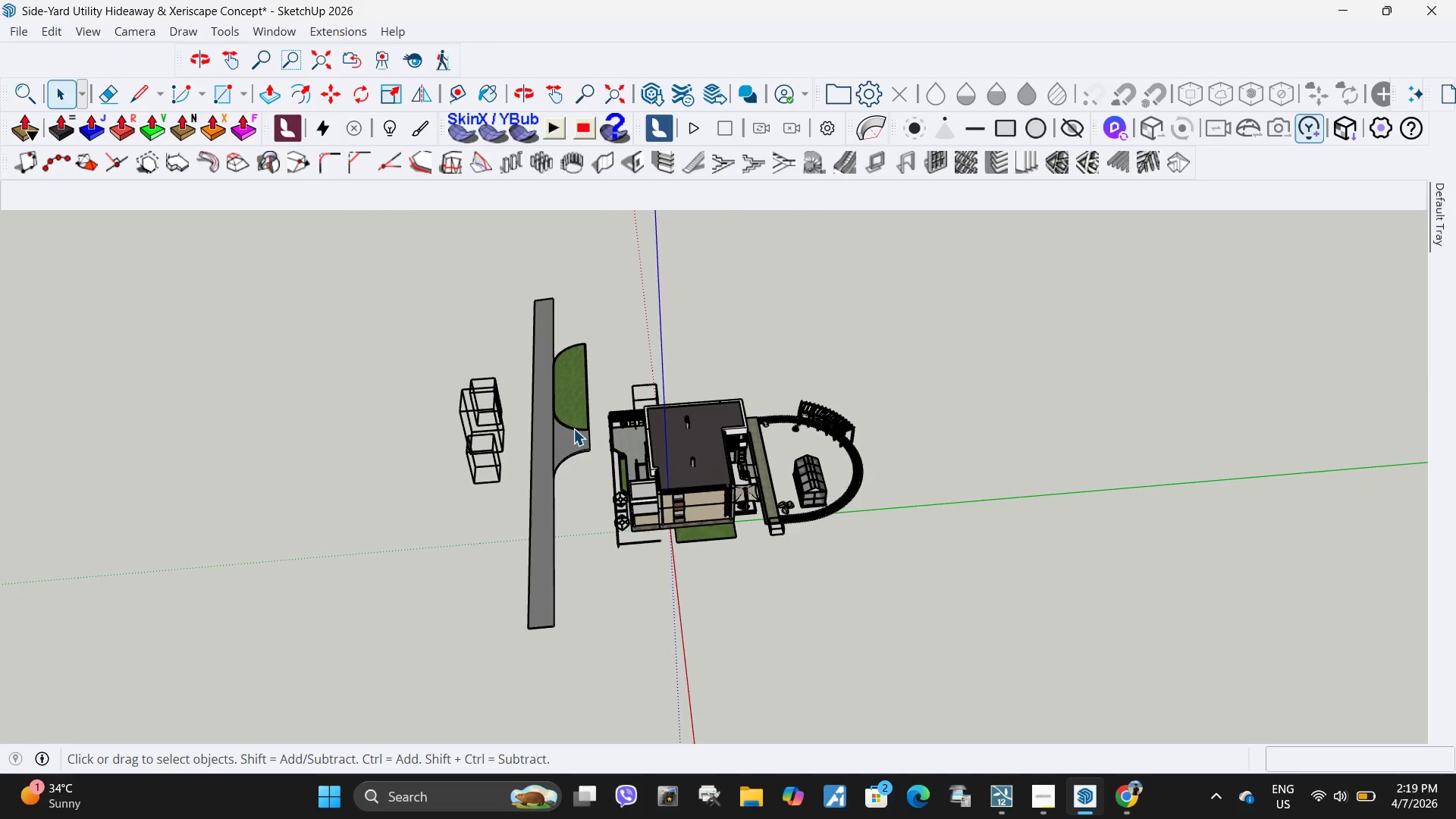 
triple_click([573, 428])
 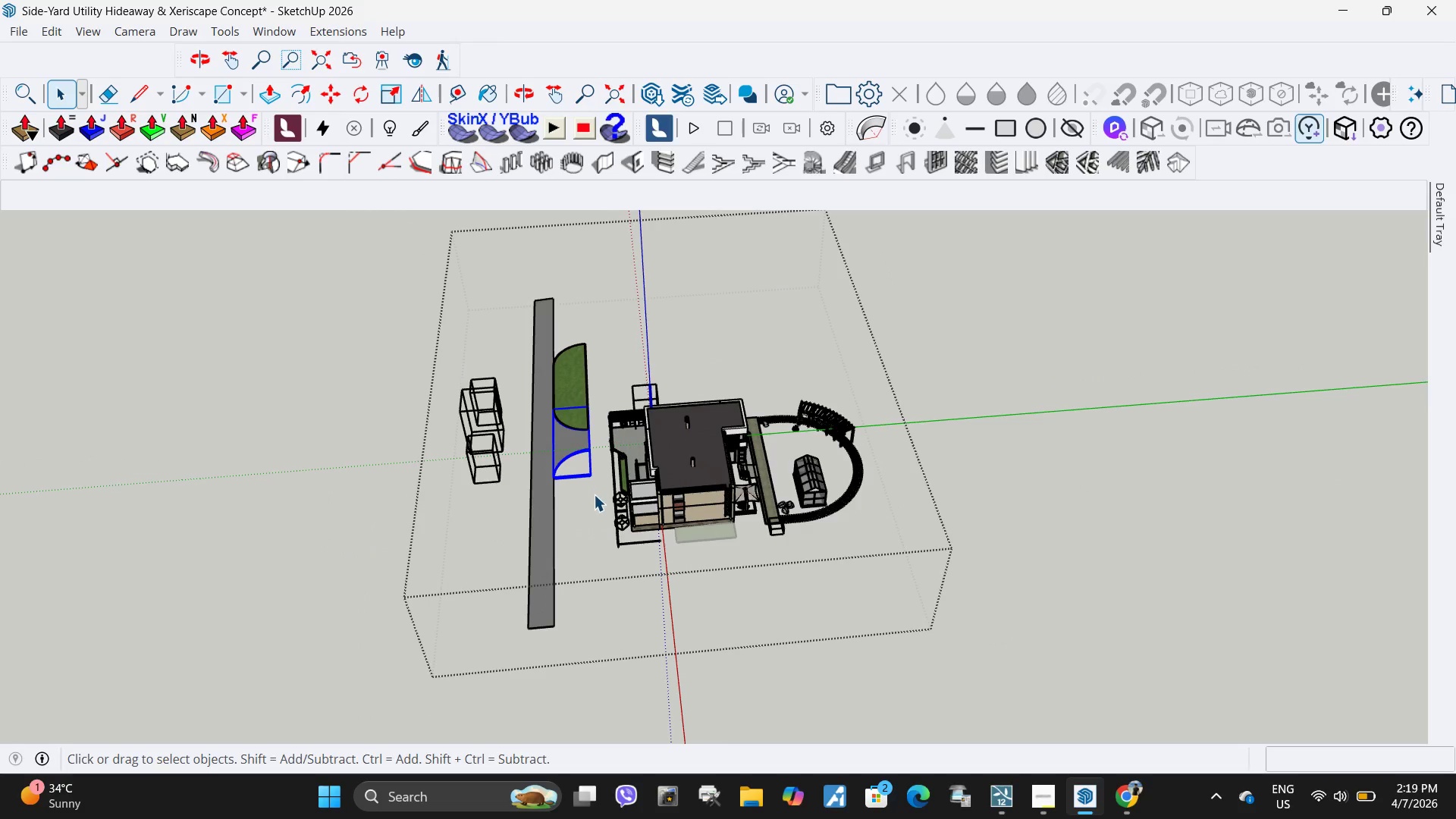 
left_click_drag(start_coordinate=[588, 494], to_coordinate=[457, 277])
 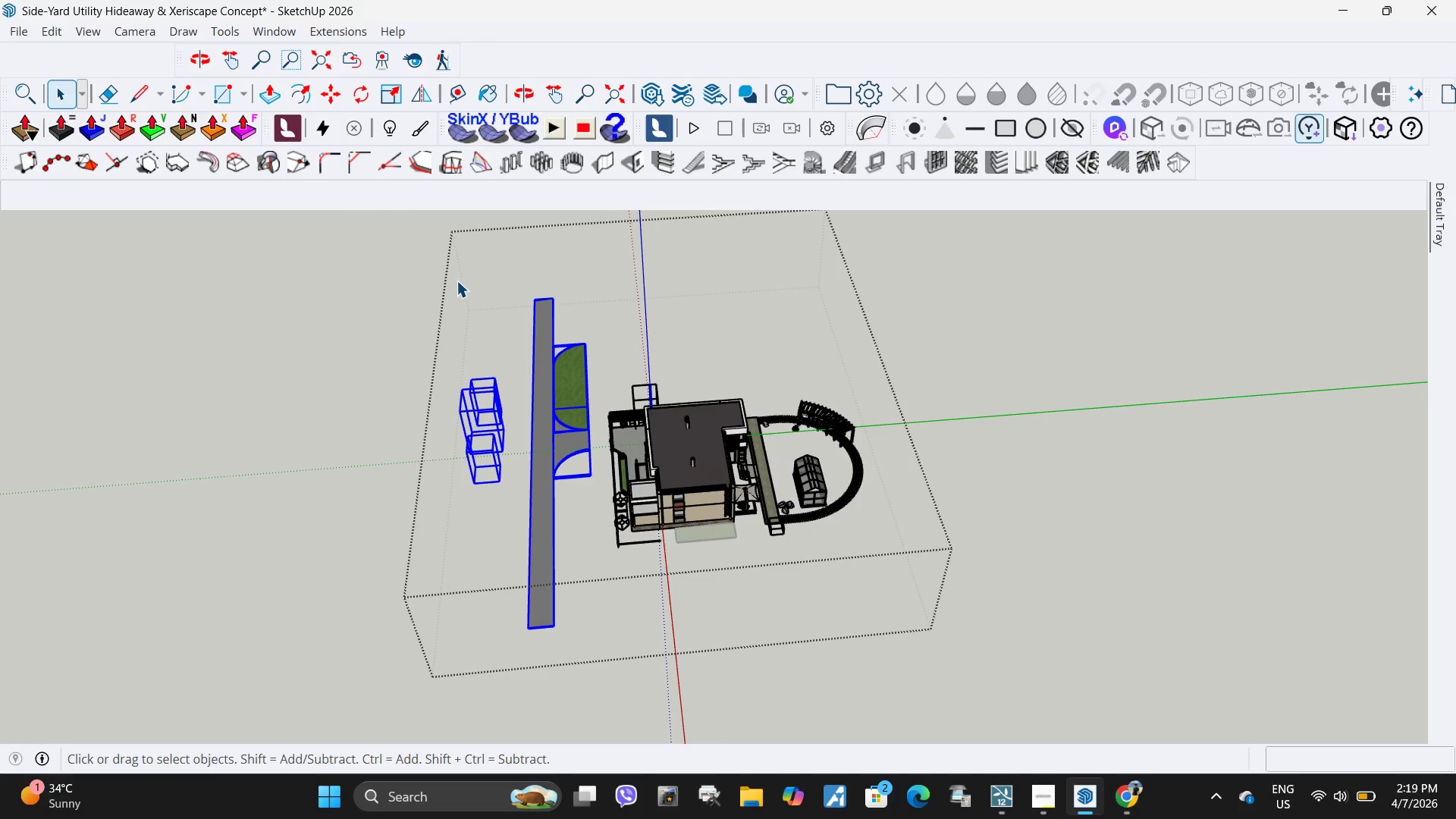 
key(Delete)
 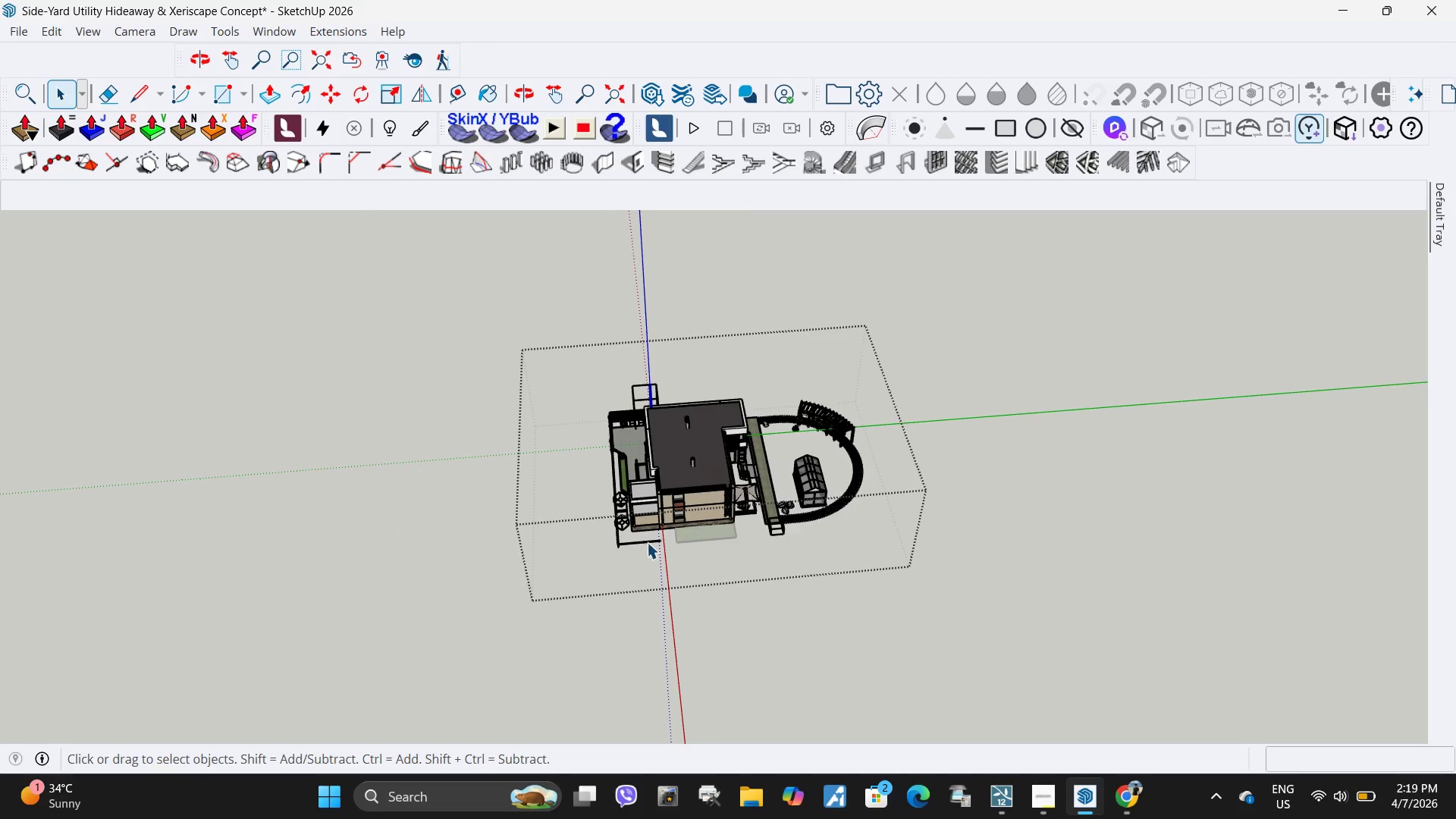 
middle_click([624, 444])
 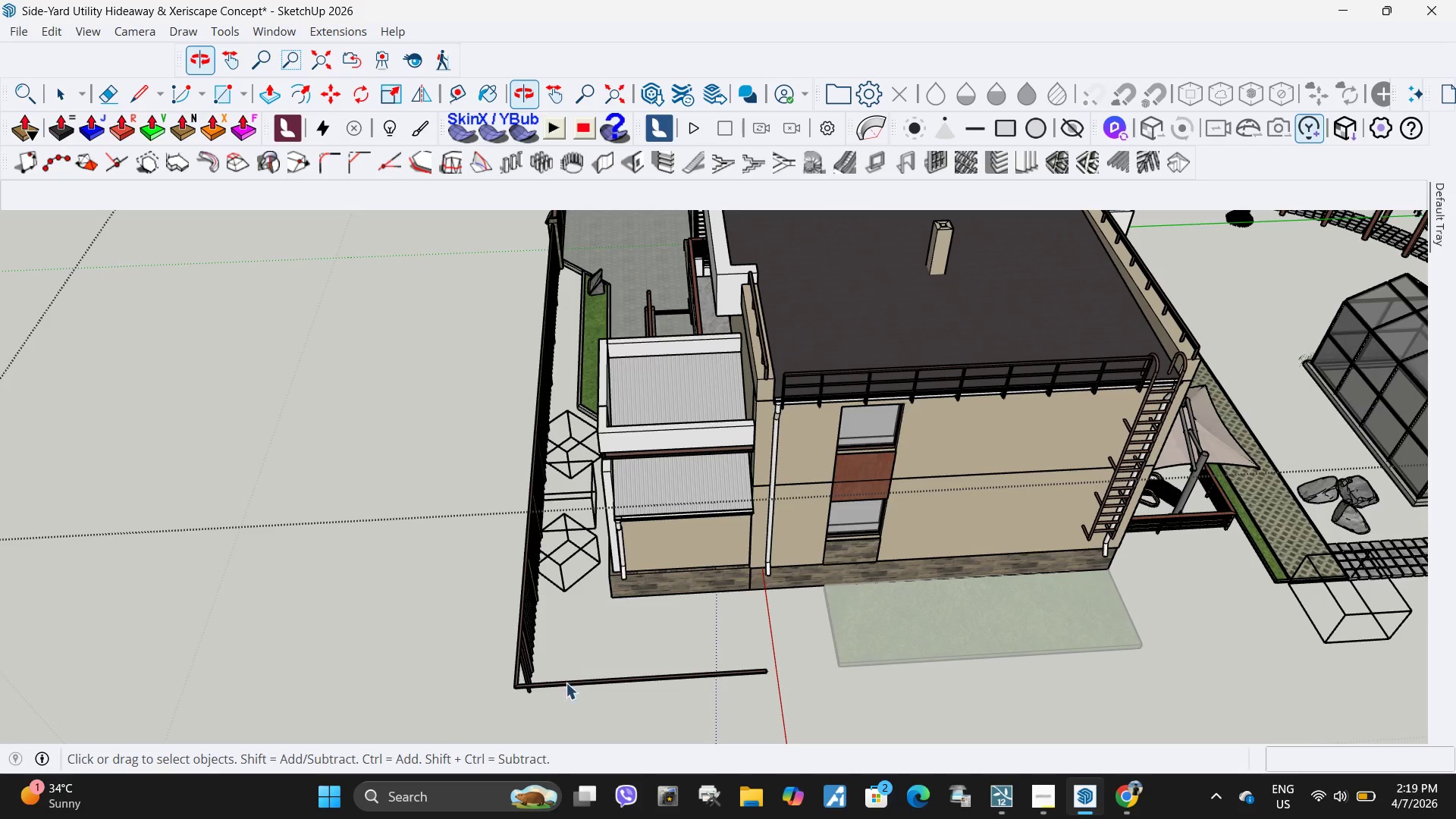 
scroll: coordinate [636, 529], scroll_direction: up, amount: 18.0
 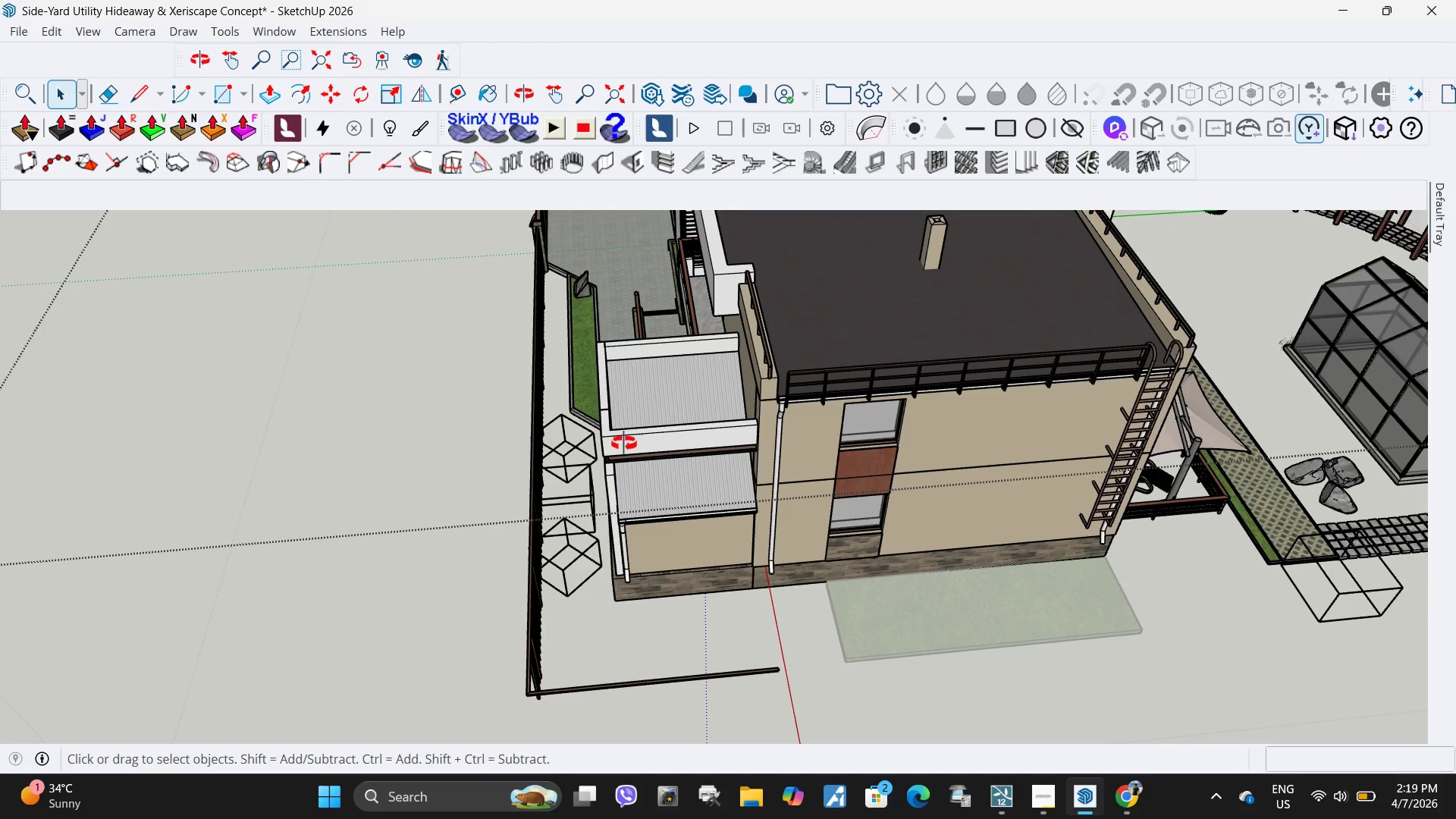 
left_click_drag(start_coordinate=[569, 718], to_coordinate=[413, 366])
 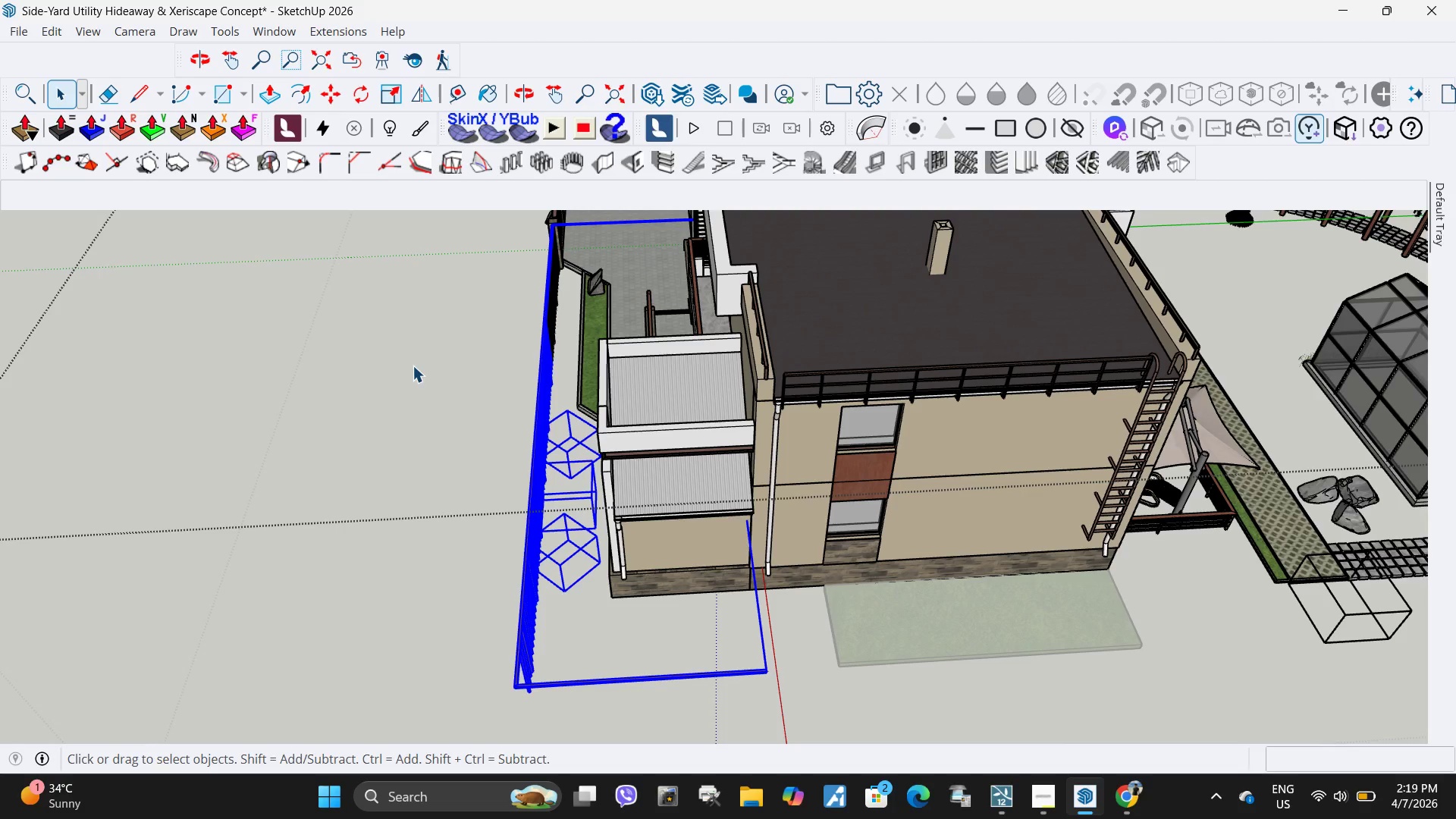 
key(Delete)
 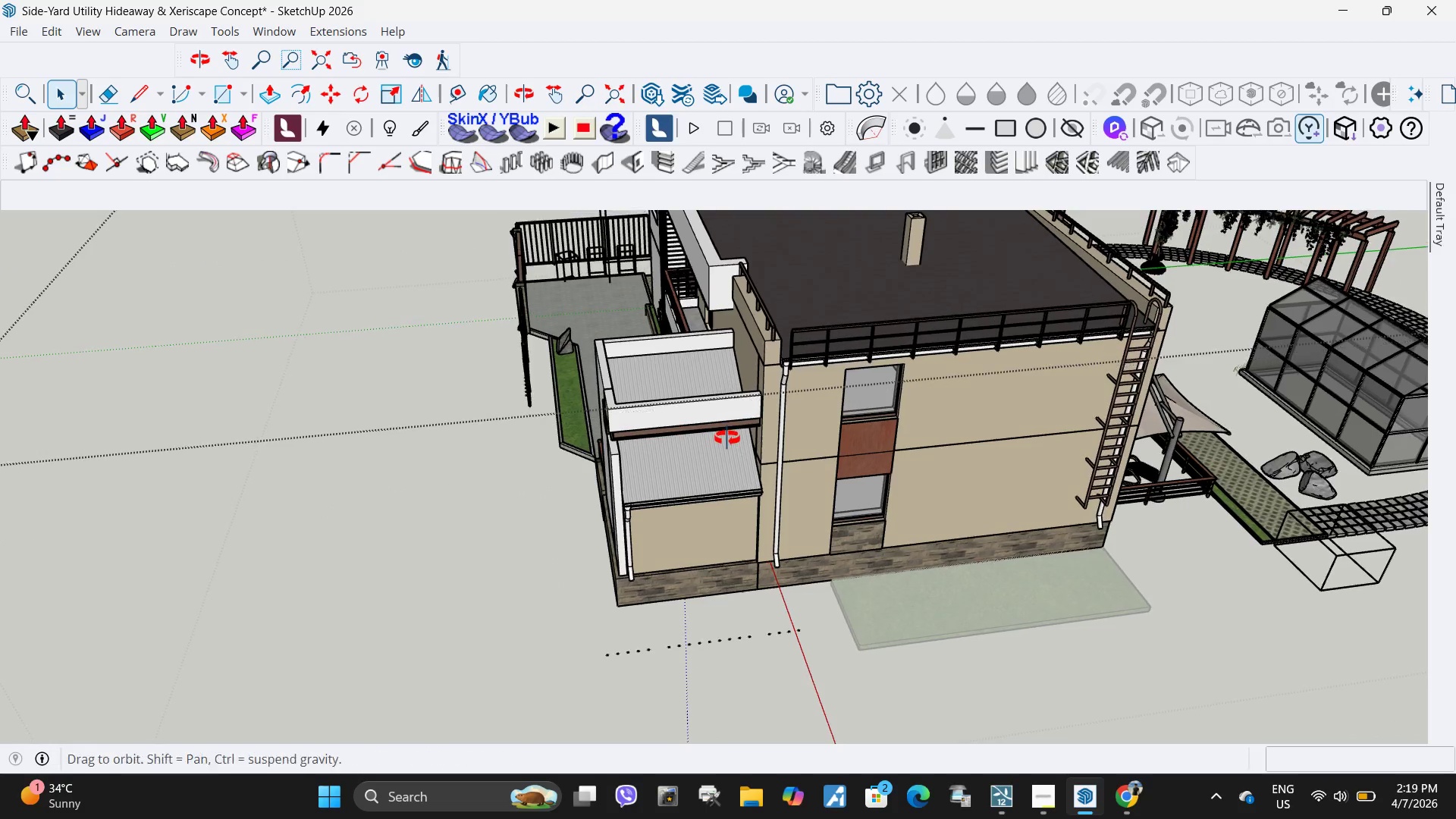 
left_click_drag(start_coordinate=[713, 623], to_coordinate=[632, 481])
 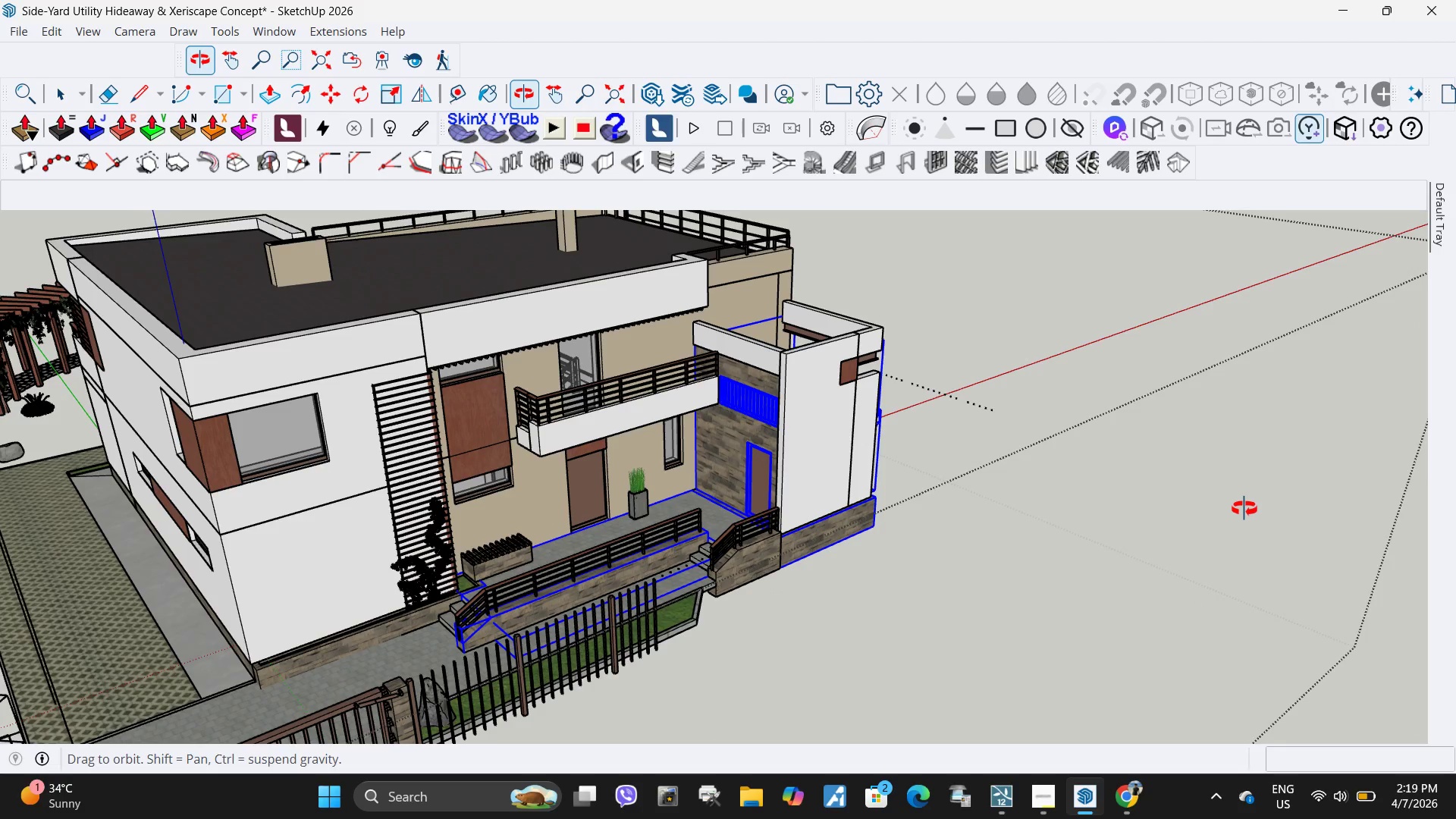 
key(Delete)
 